 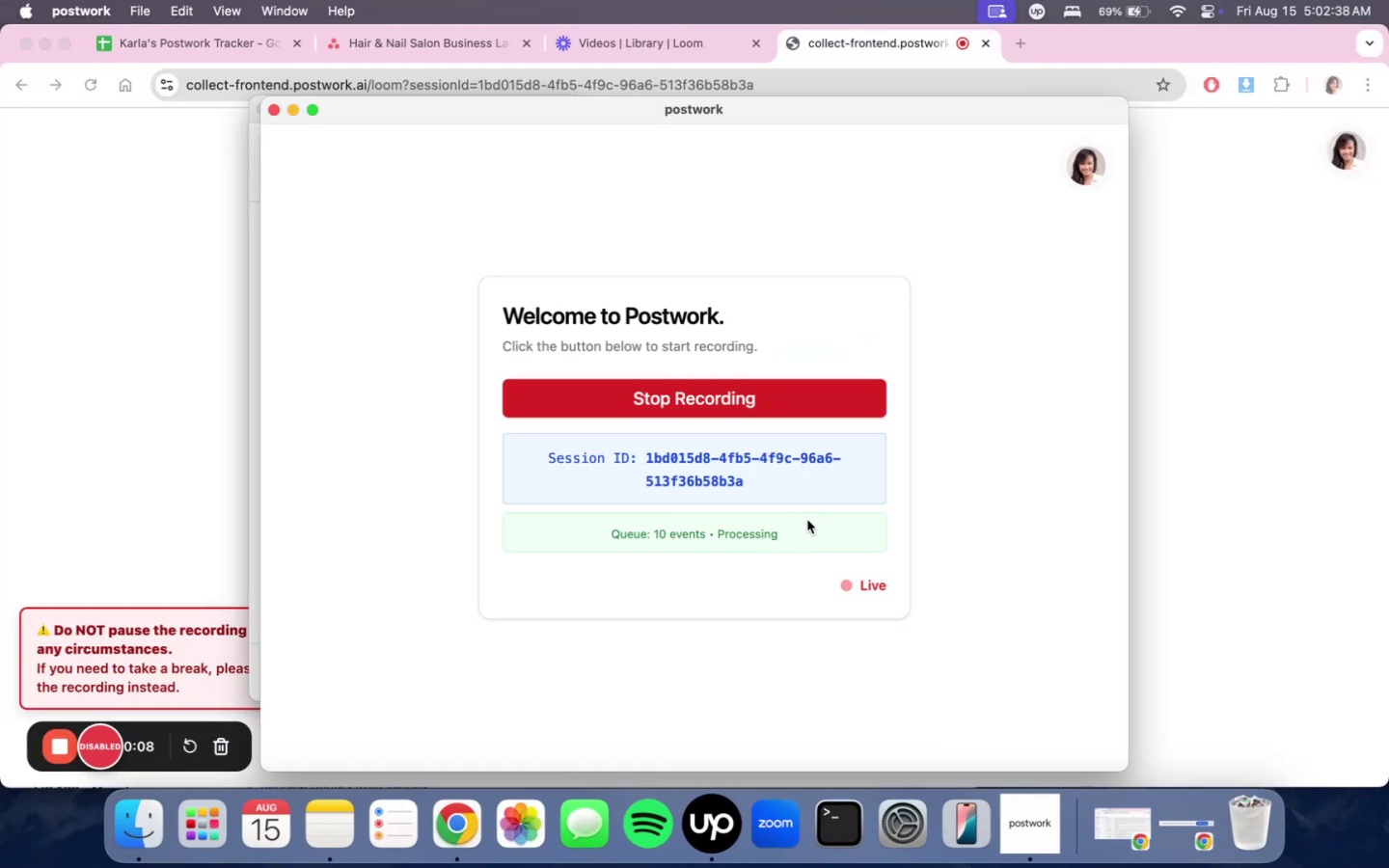 
left_click([972, 525])
 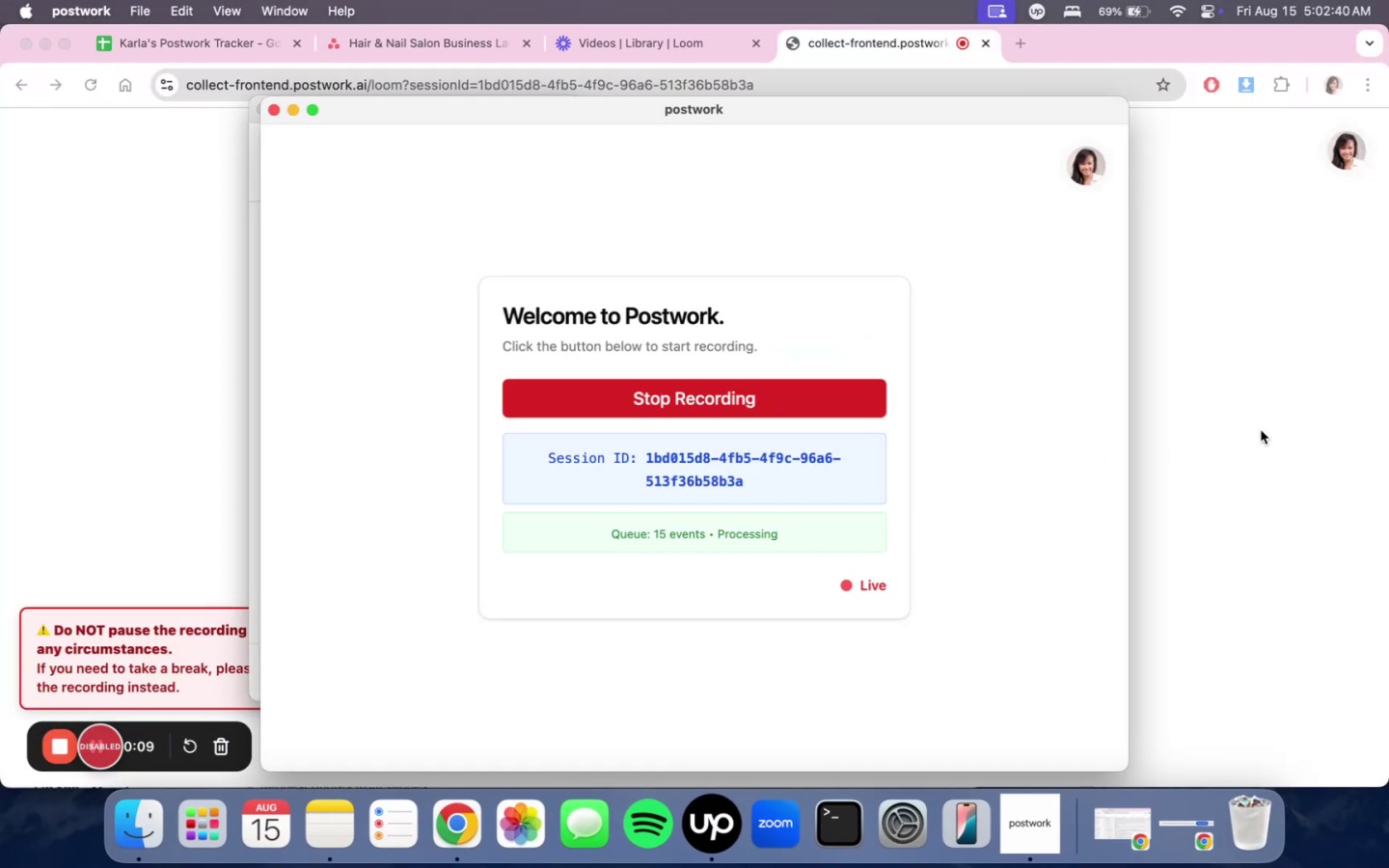 
double_click([1261, 430])
 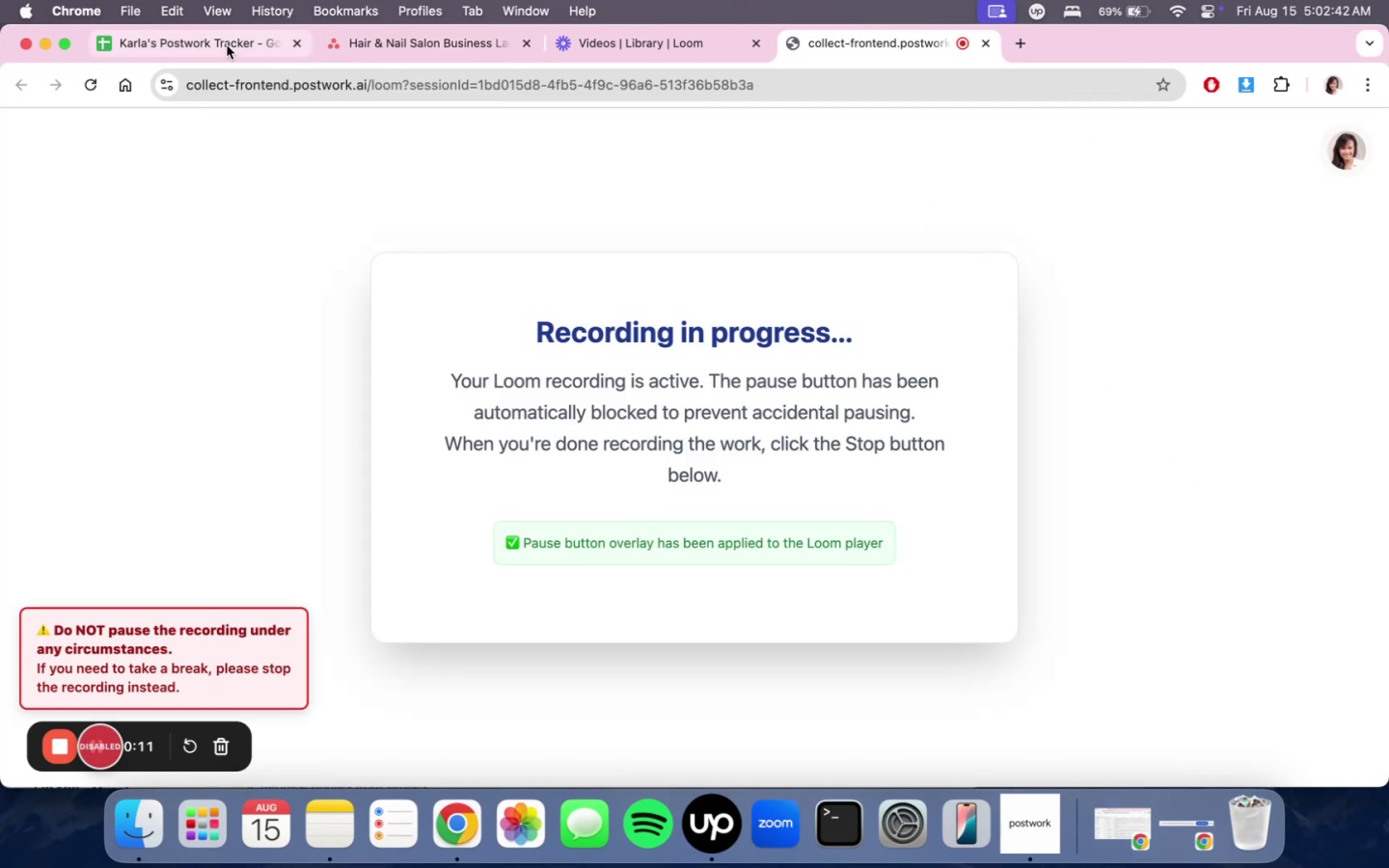 
left_click([227, 45])
 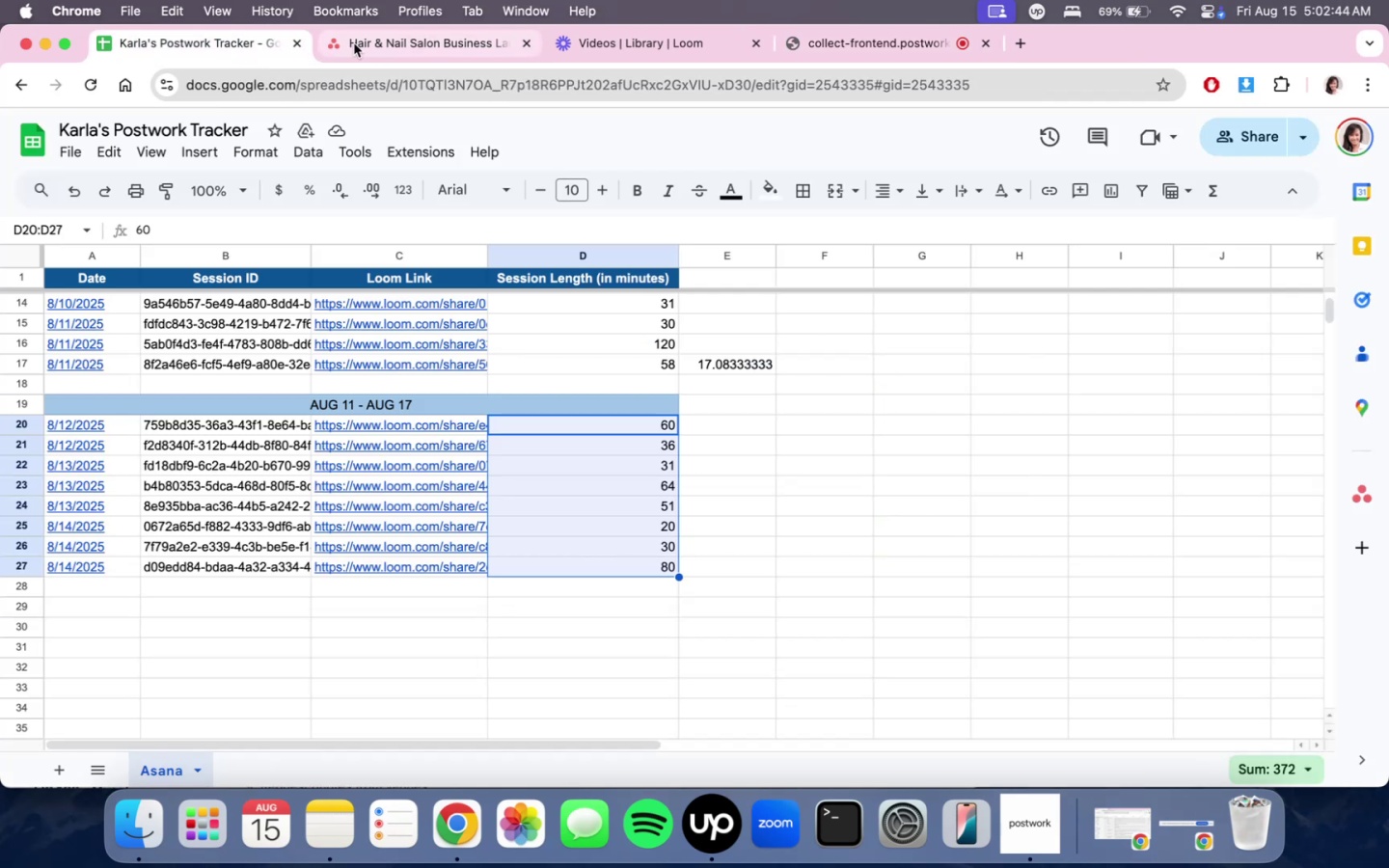 
left_click([661, 52])
 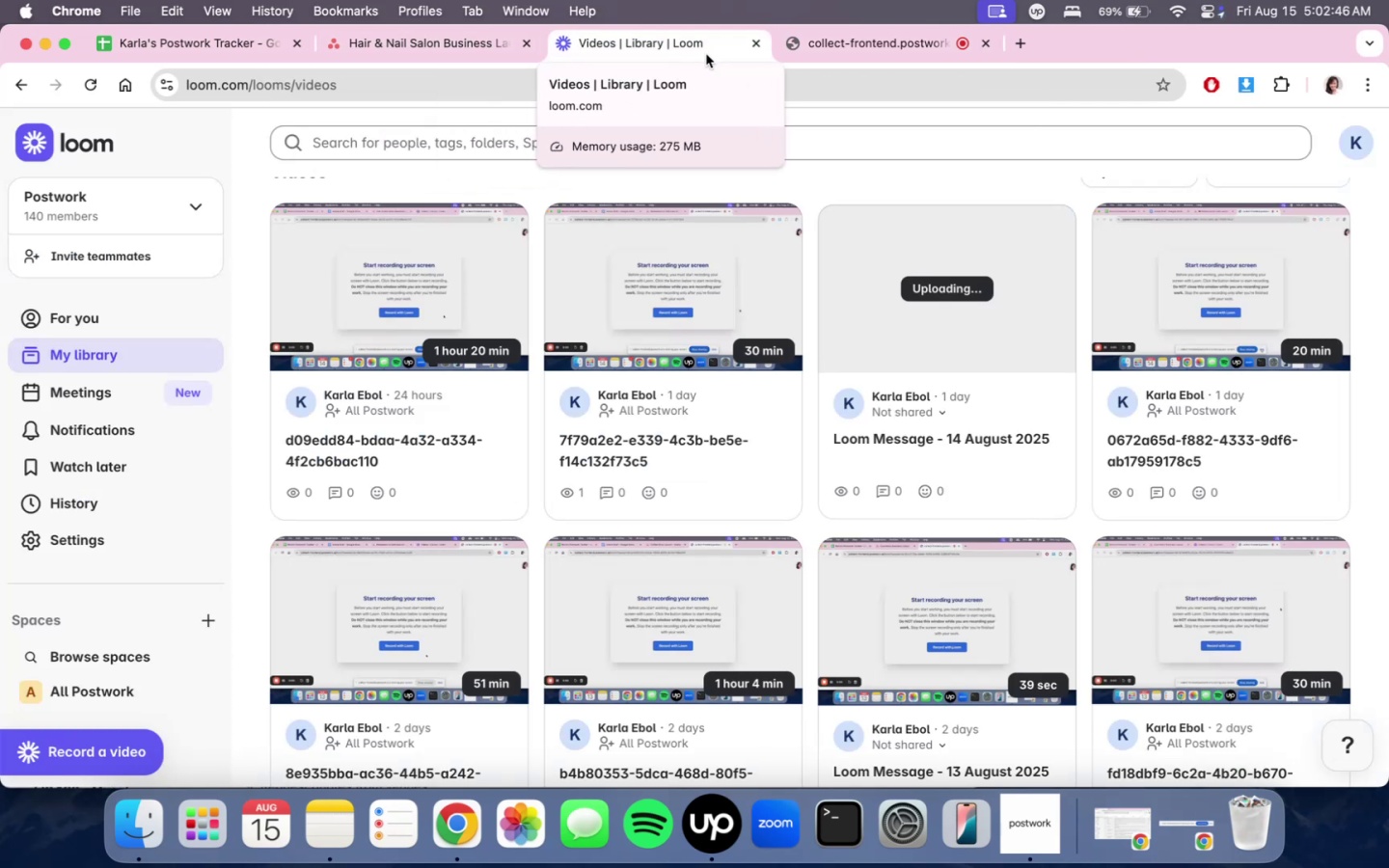 
left_click([407, 51])
 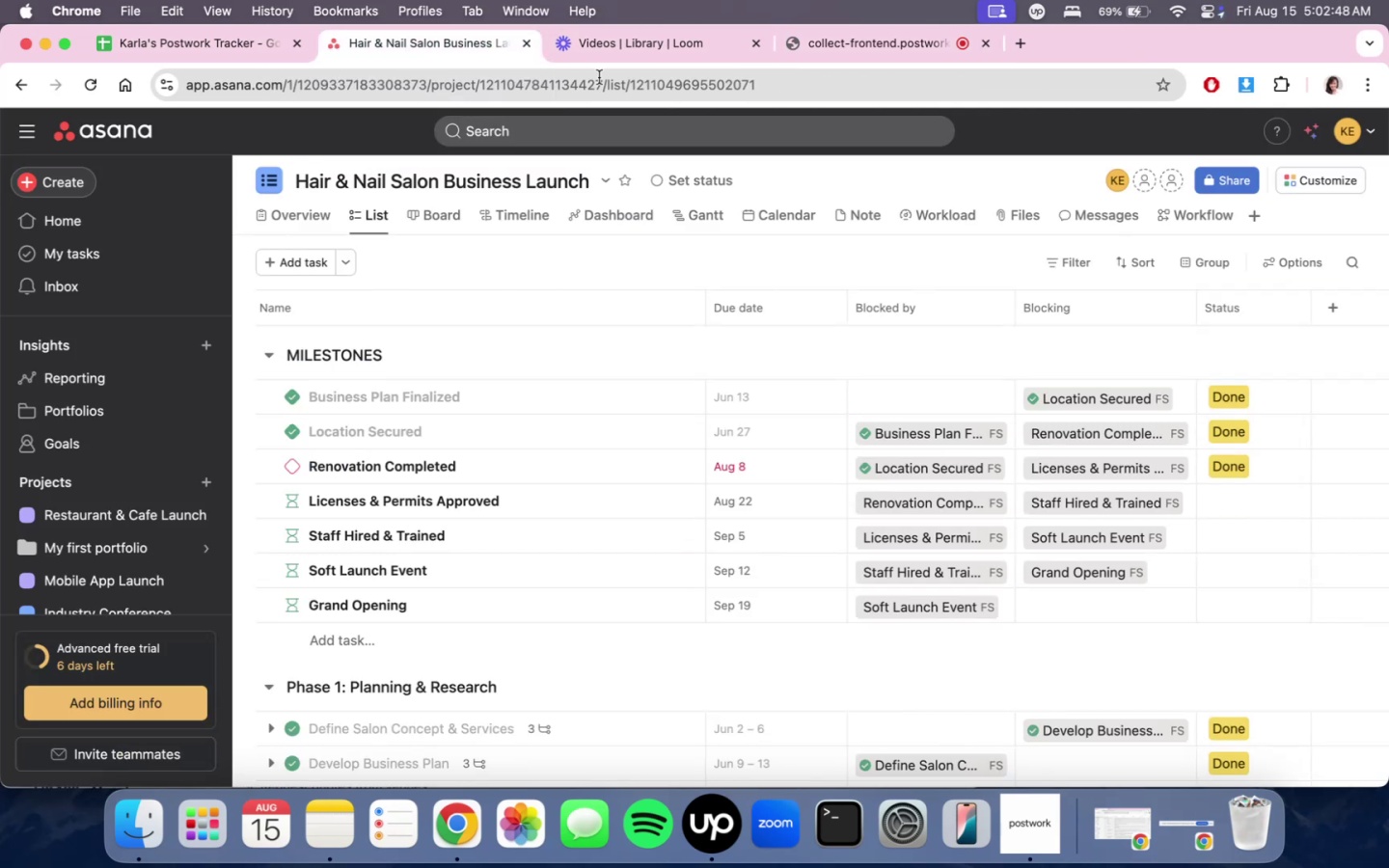 
scroll: coordinate [626, 440], scroll_direction: up, amount: 2.0
 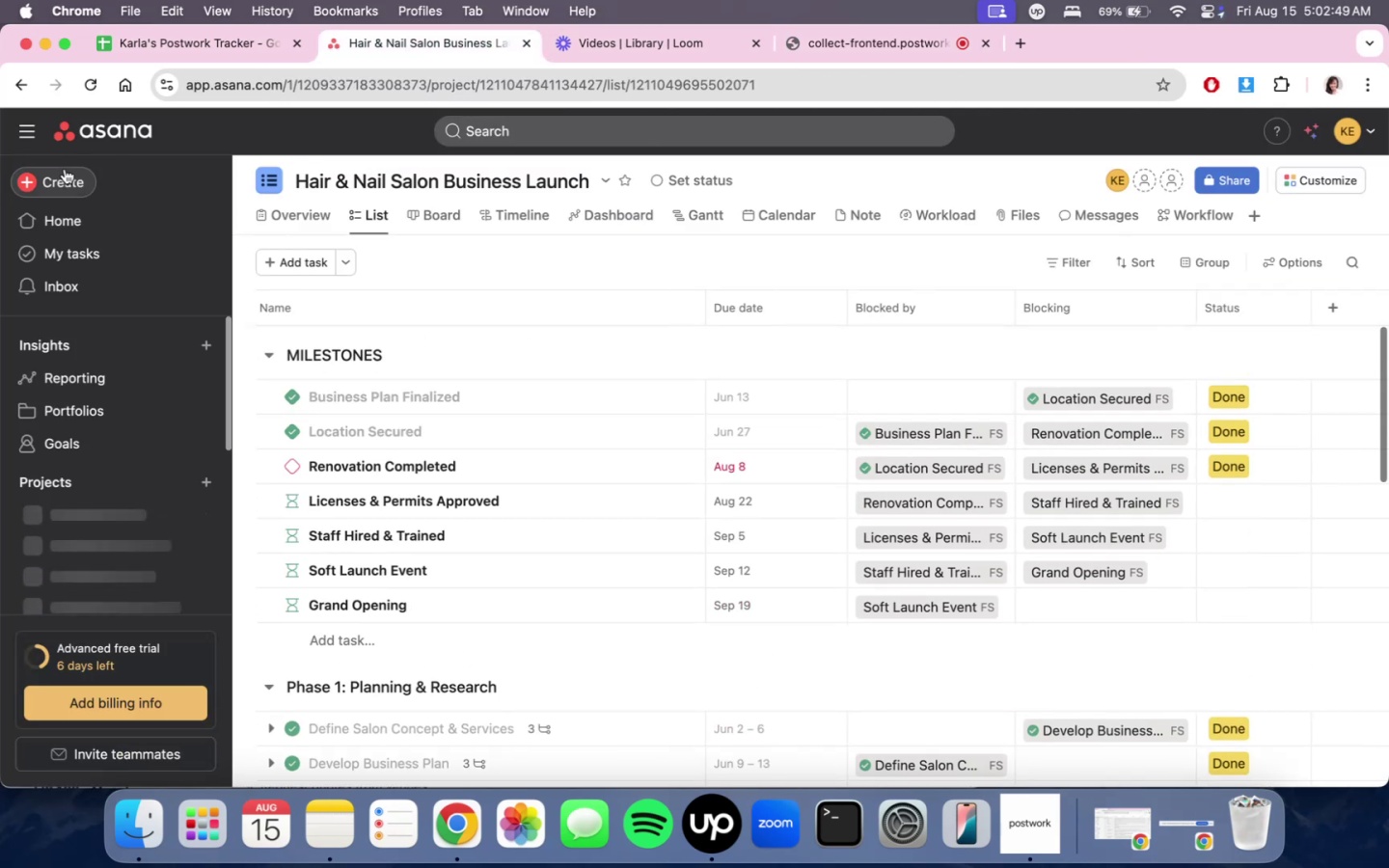 
left_click([61, 177])
 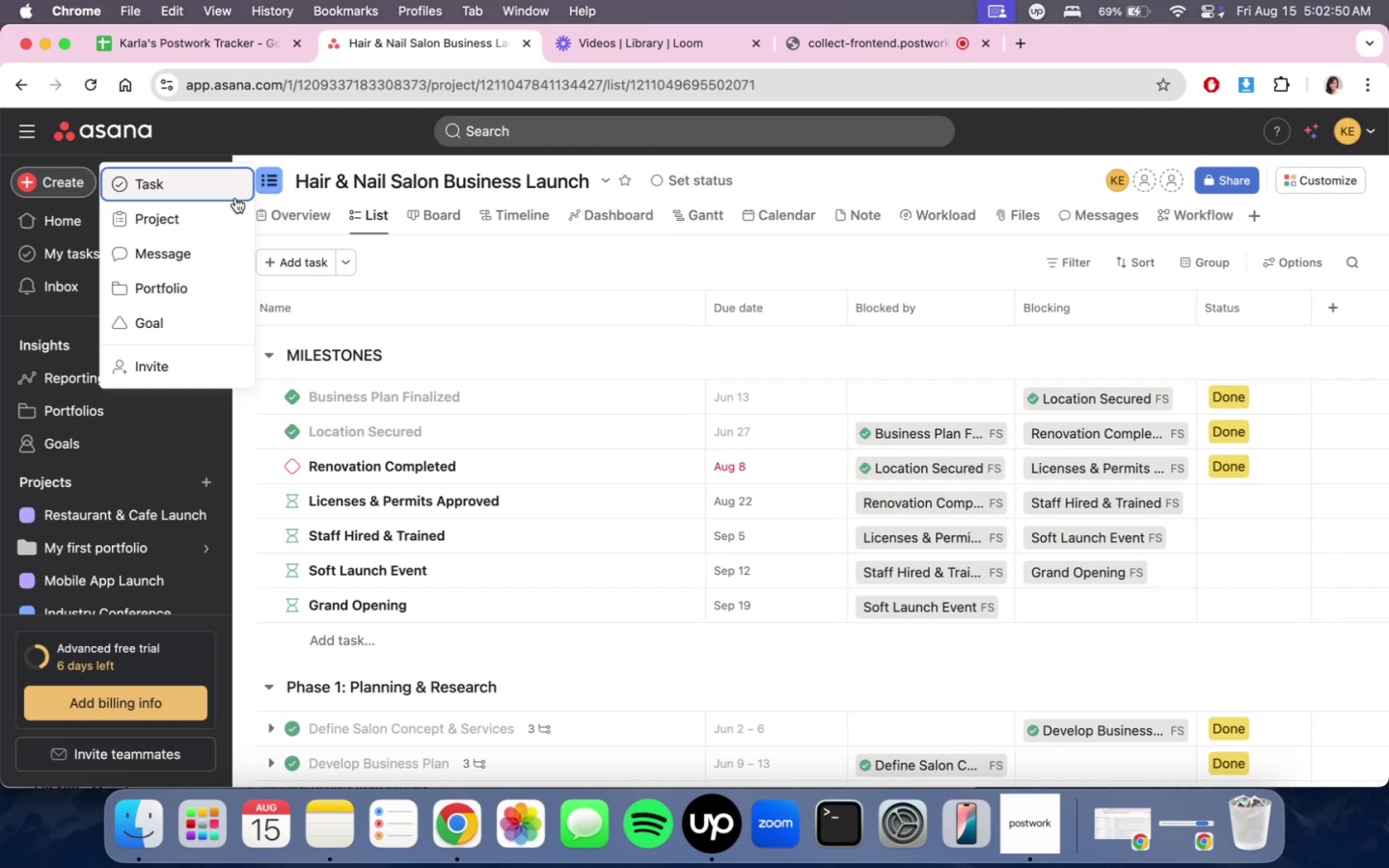 
double_click([224, 213])
 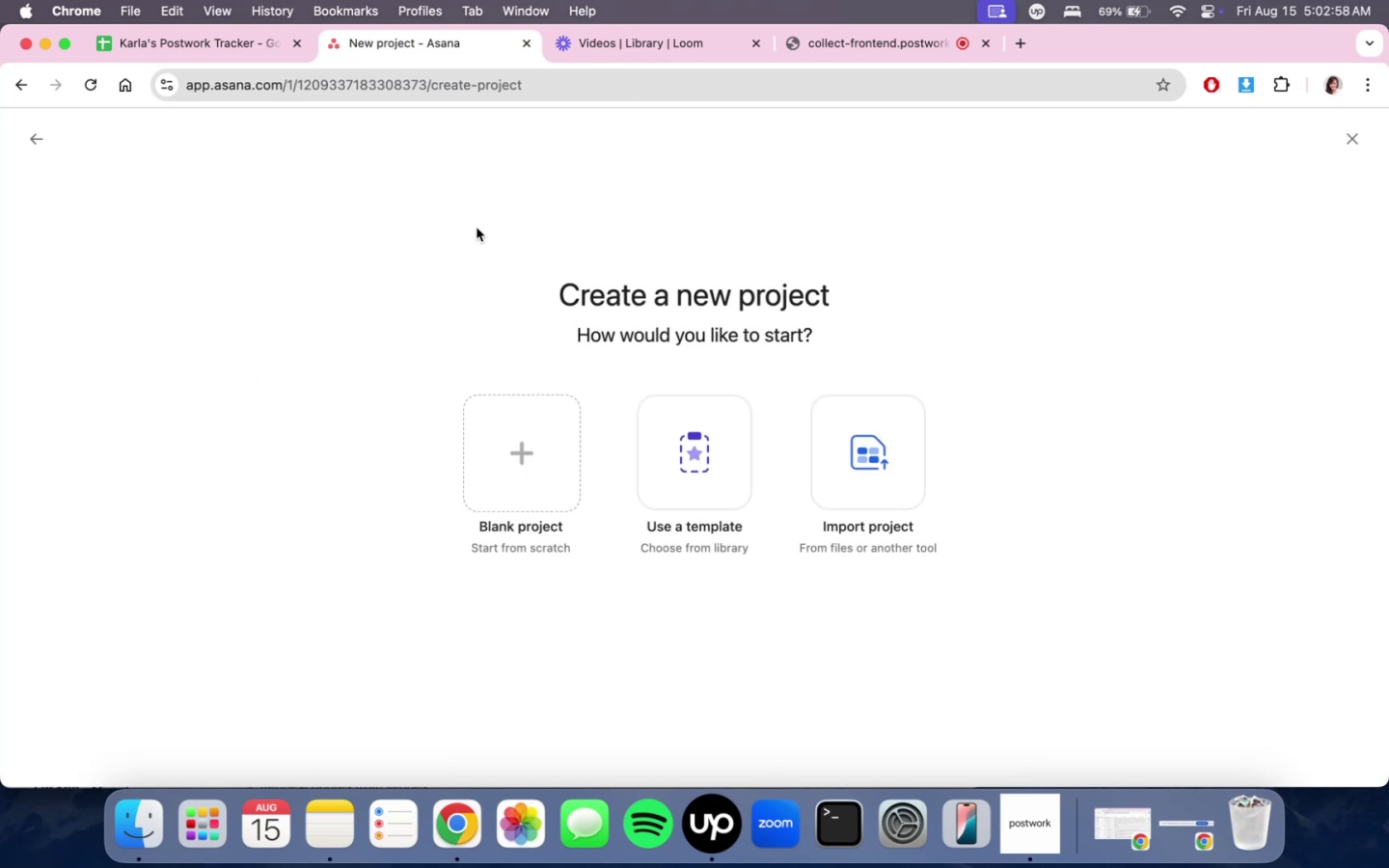 
wait(13.06)
 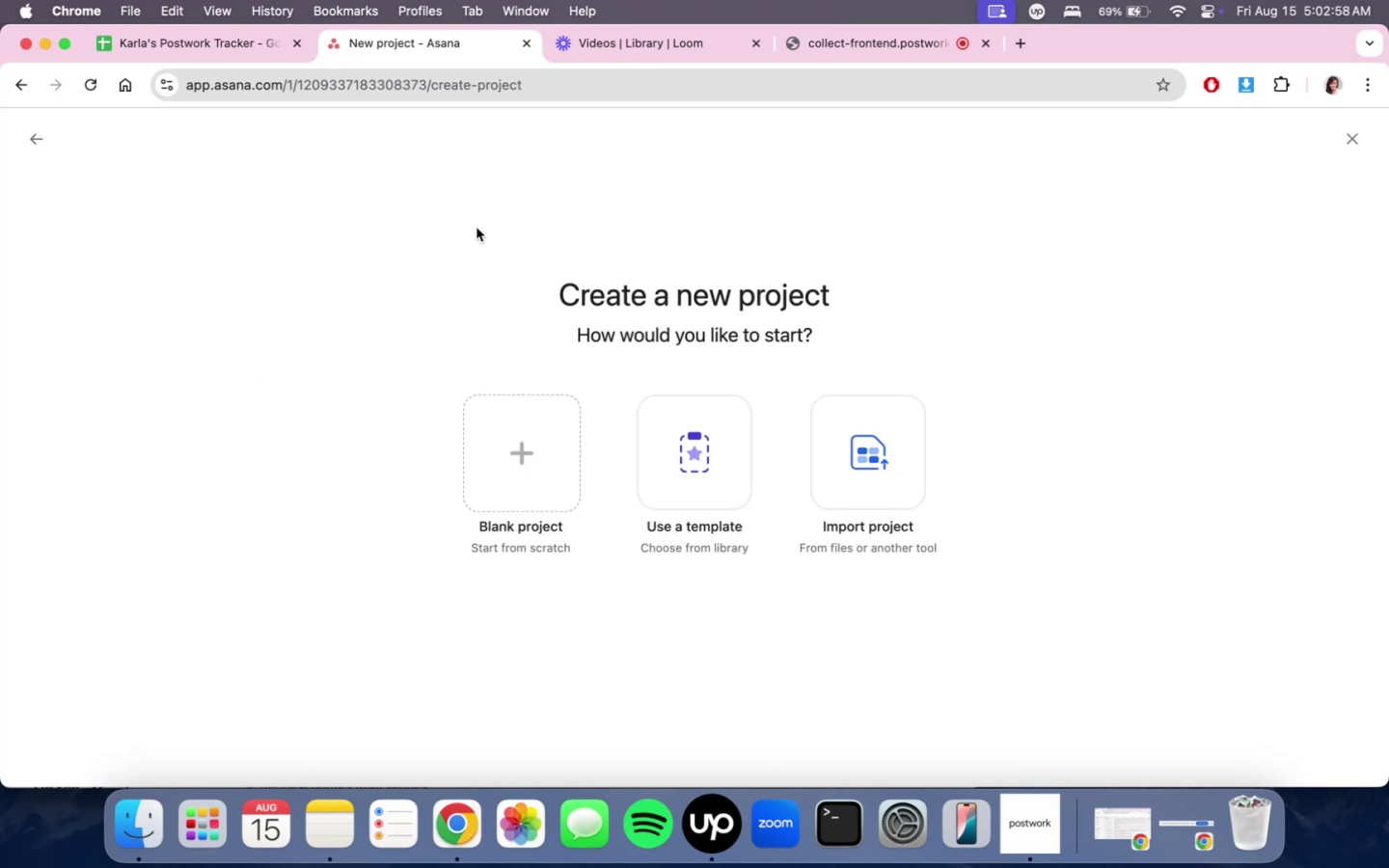 
type(COp)
key(Backspace)
key(Backspace)
type(ompany Mixer Ee)
key(Backspace)
key(Backspace)
type(Launc)
key(Backspace)
key(Backspace)
key(Backspace)
type(unching Event)
 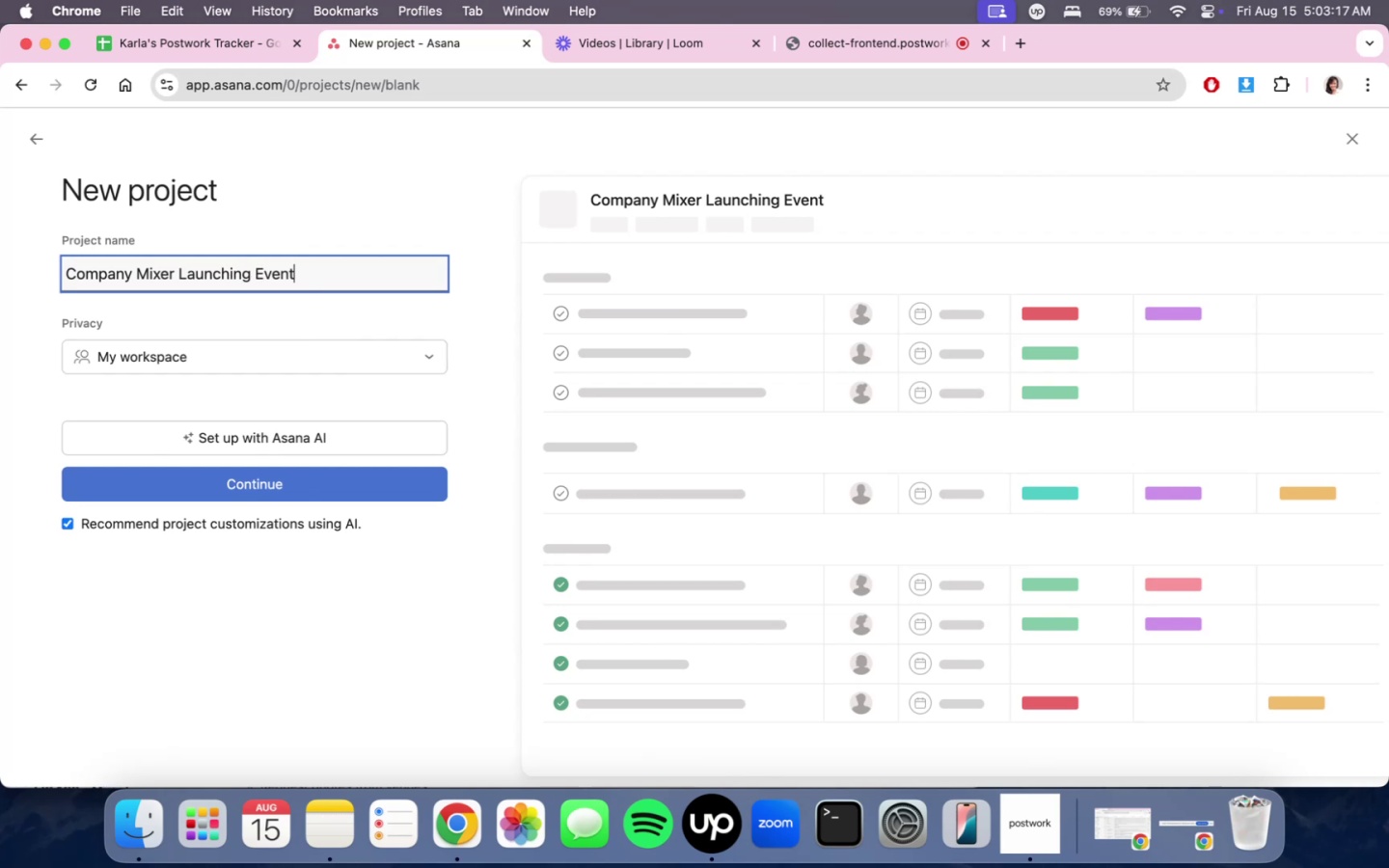 
left_click([328, 487])
 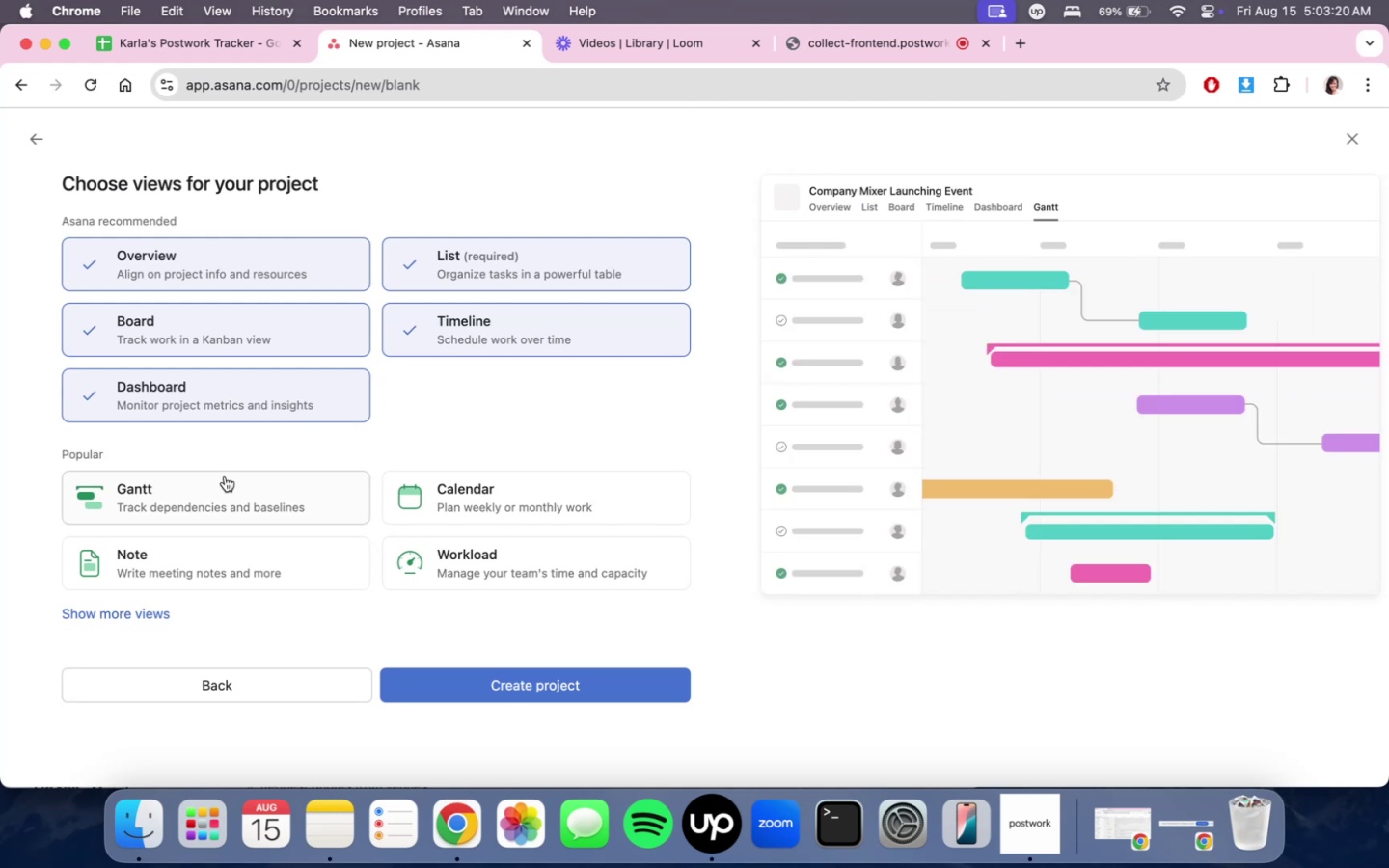 
double_click([430, 489])
 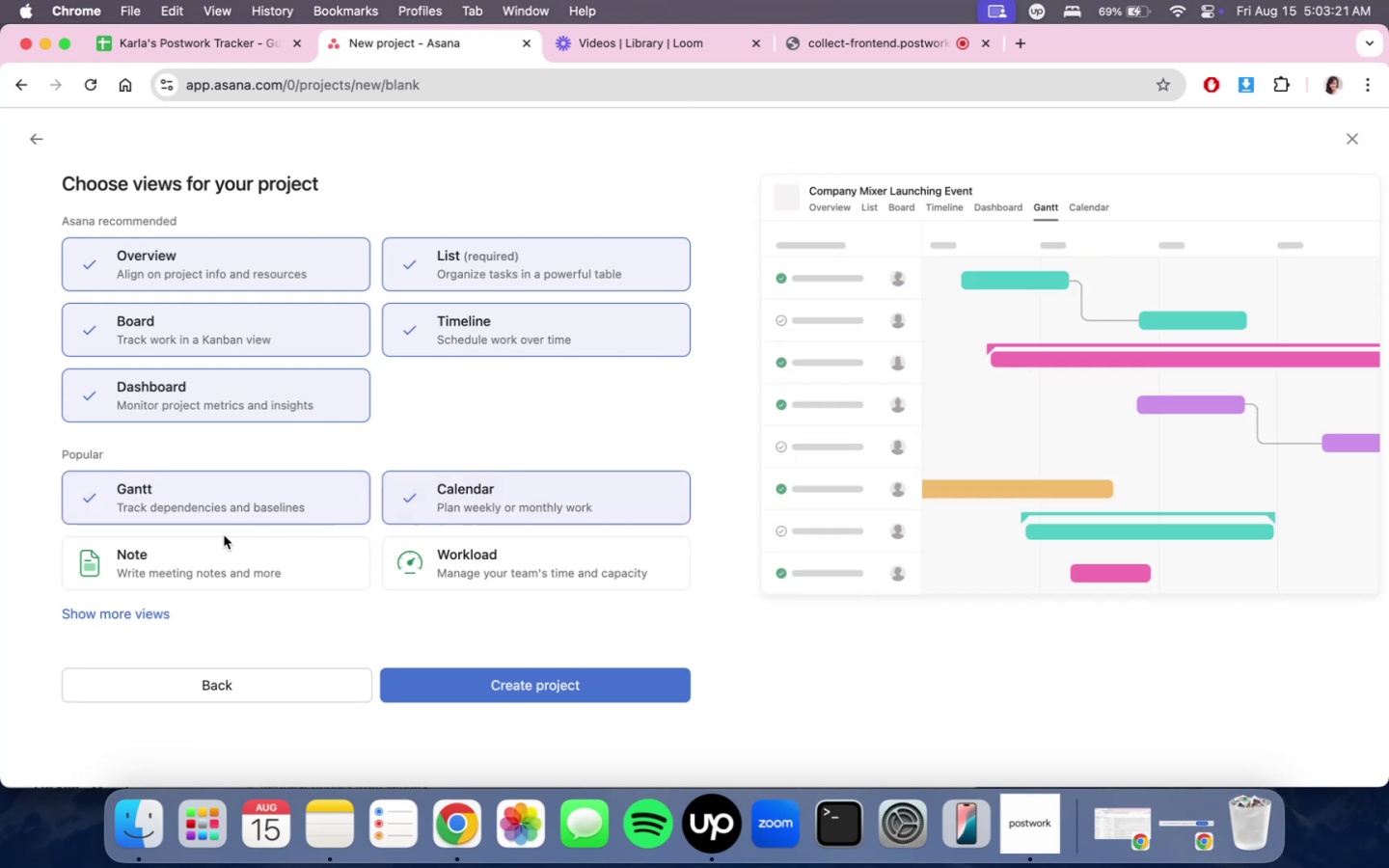 
triple_click([208, 536])
 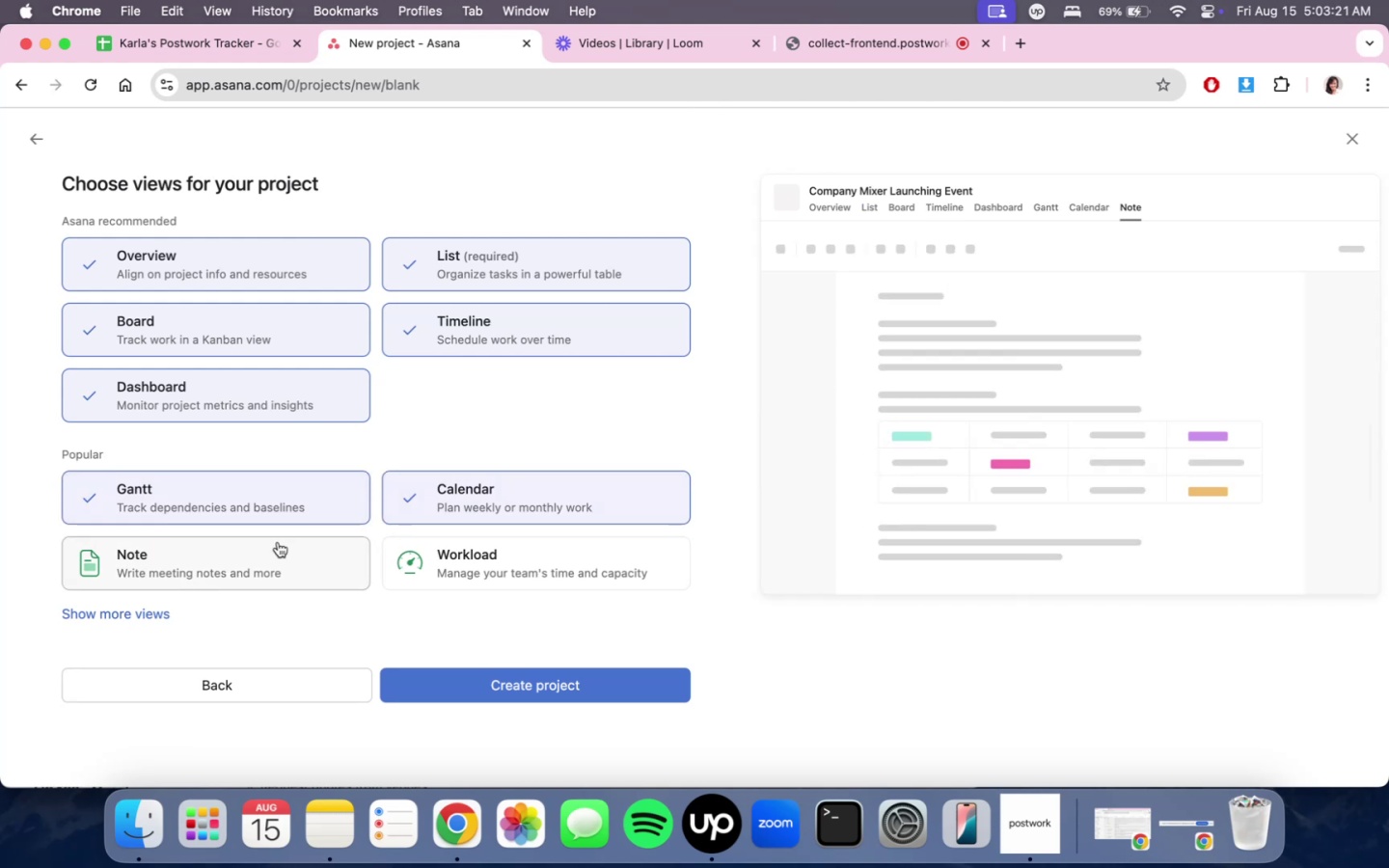 
triple_click([283, 544])
 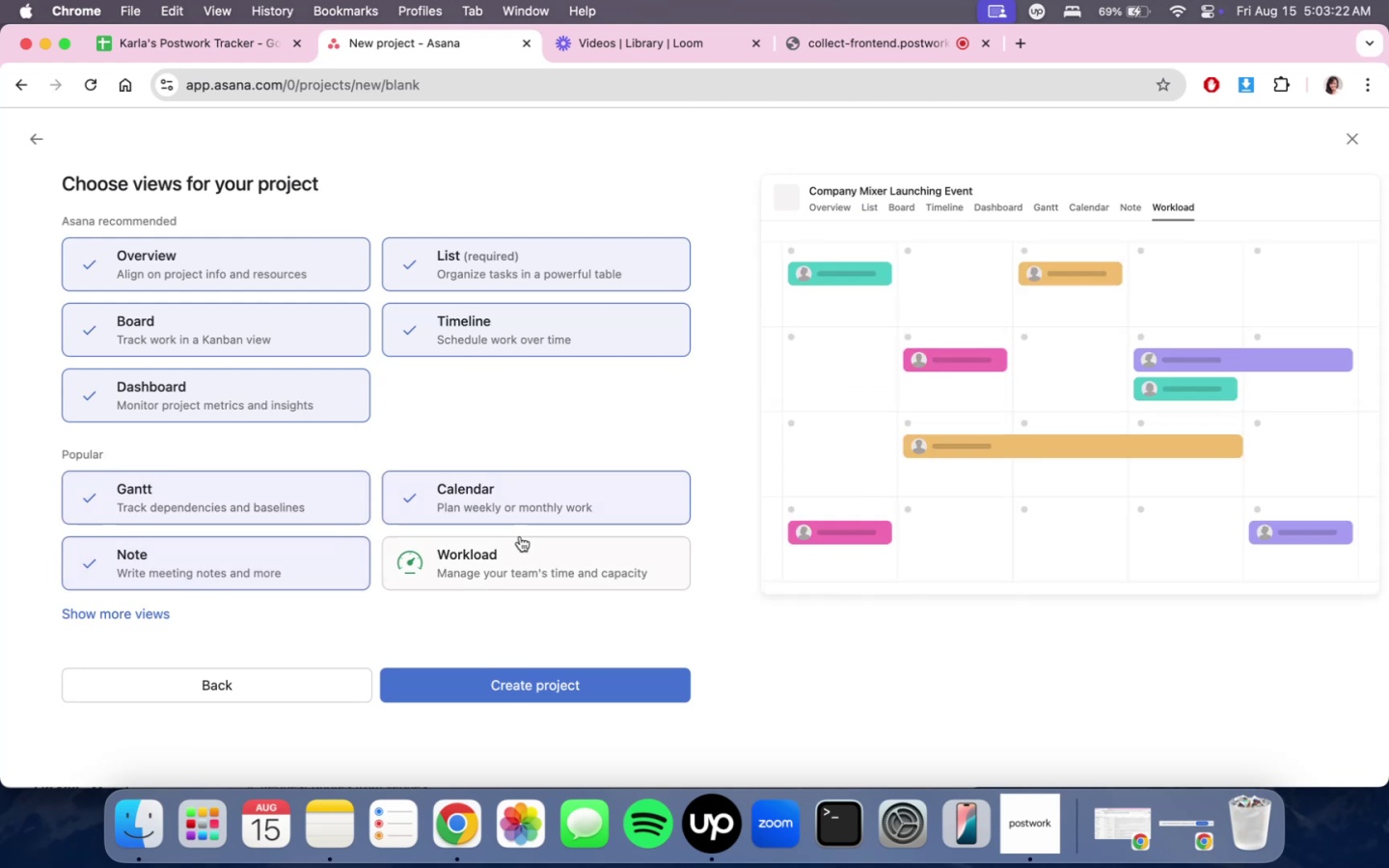 
left_click([415, 596])
 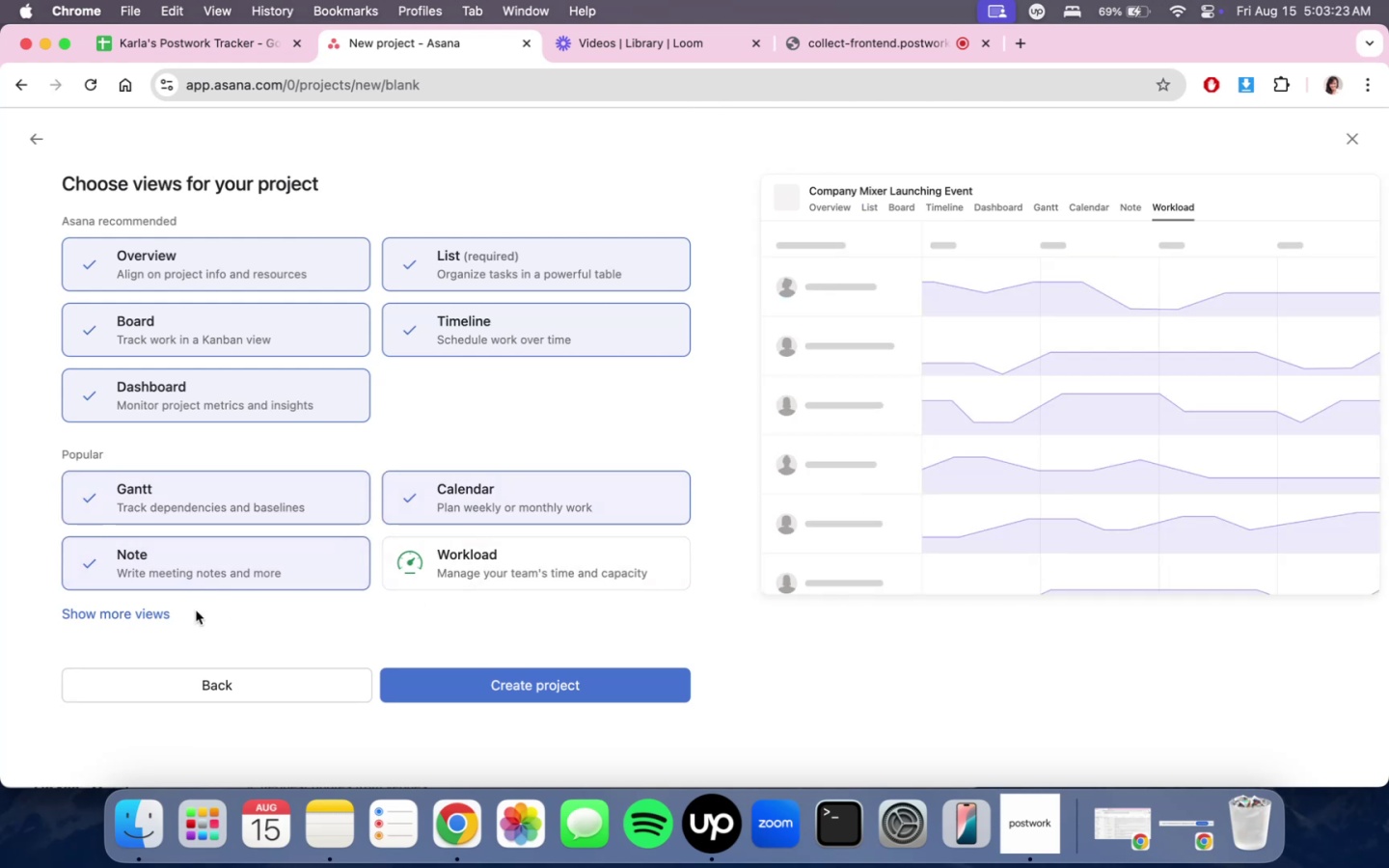 
double_click([140, 624])
 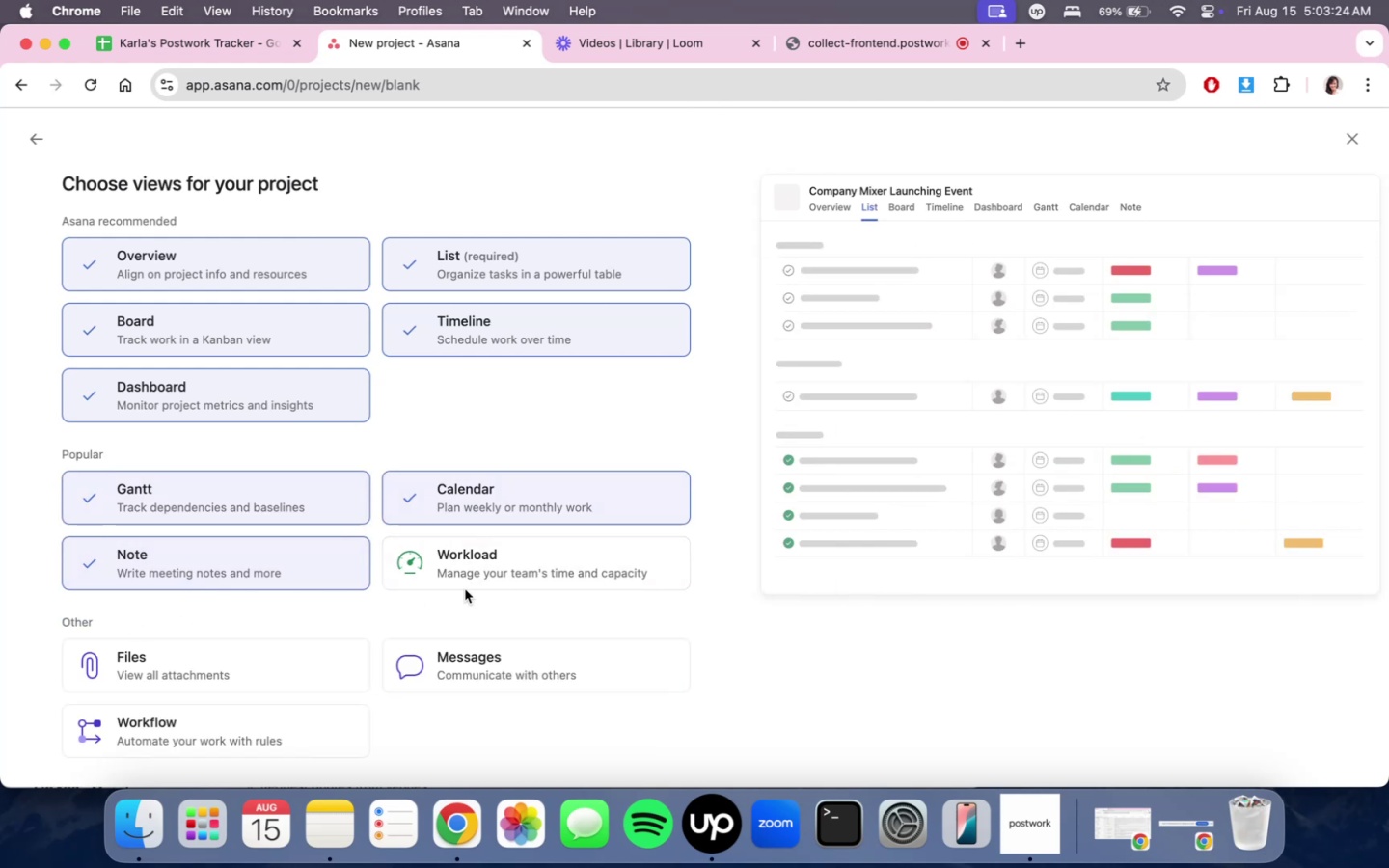 
scroll: coordinate [521, 626], scroll_direction: down, amount: 6.0
 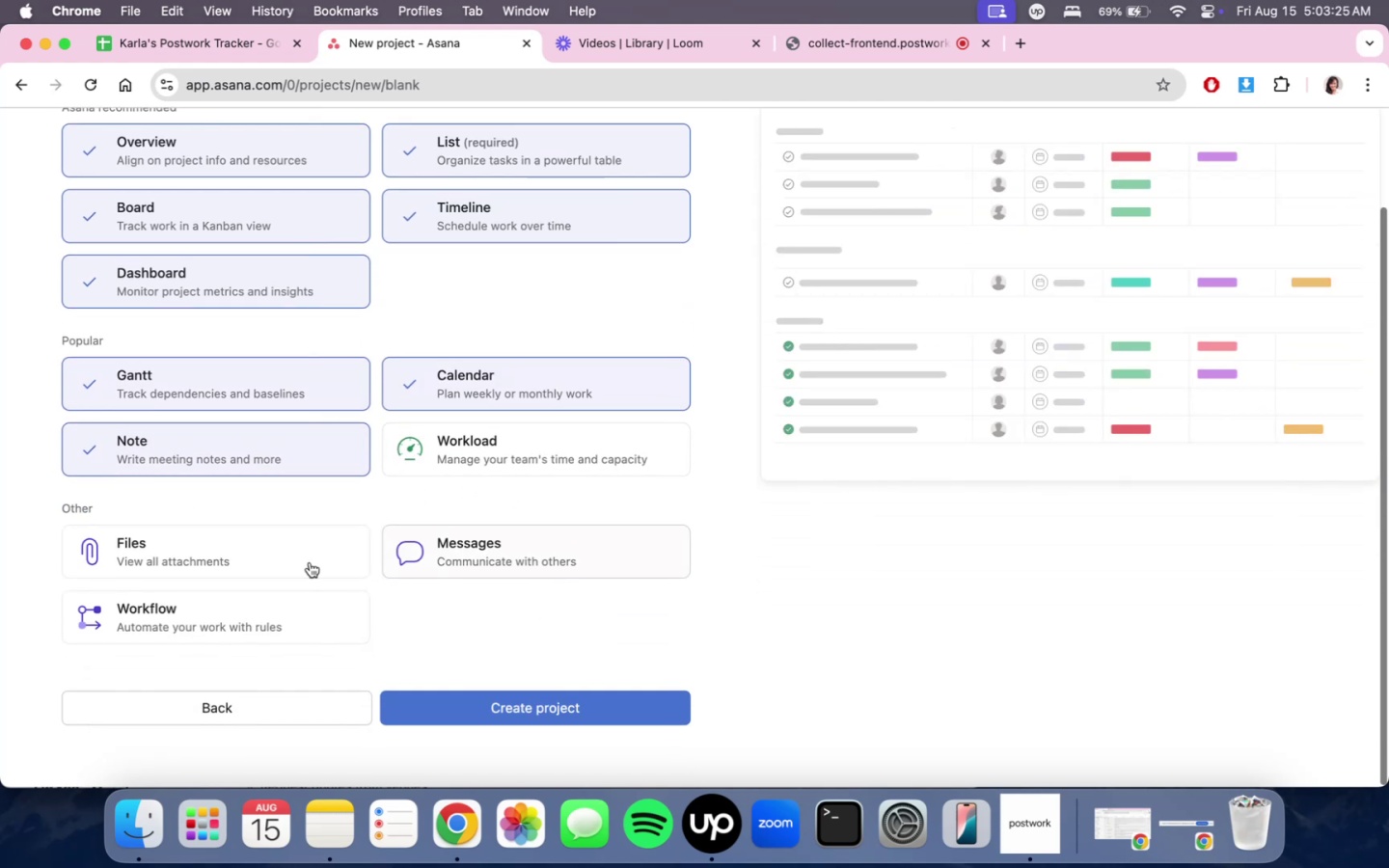 
left_click([278, 560])
 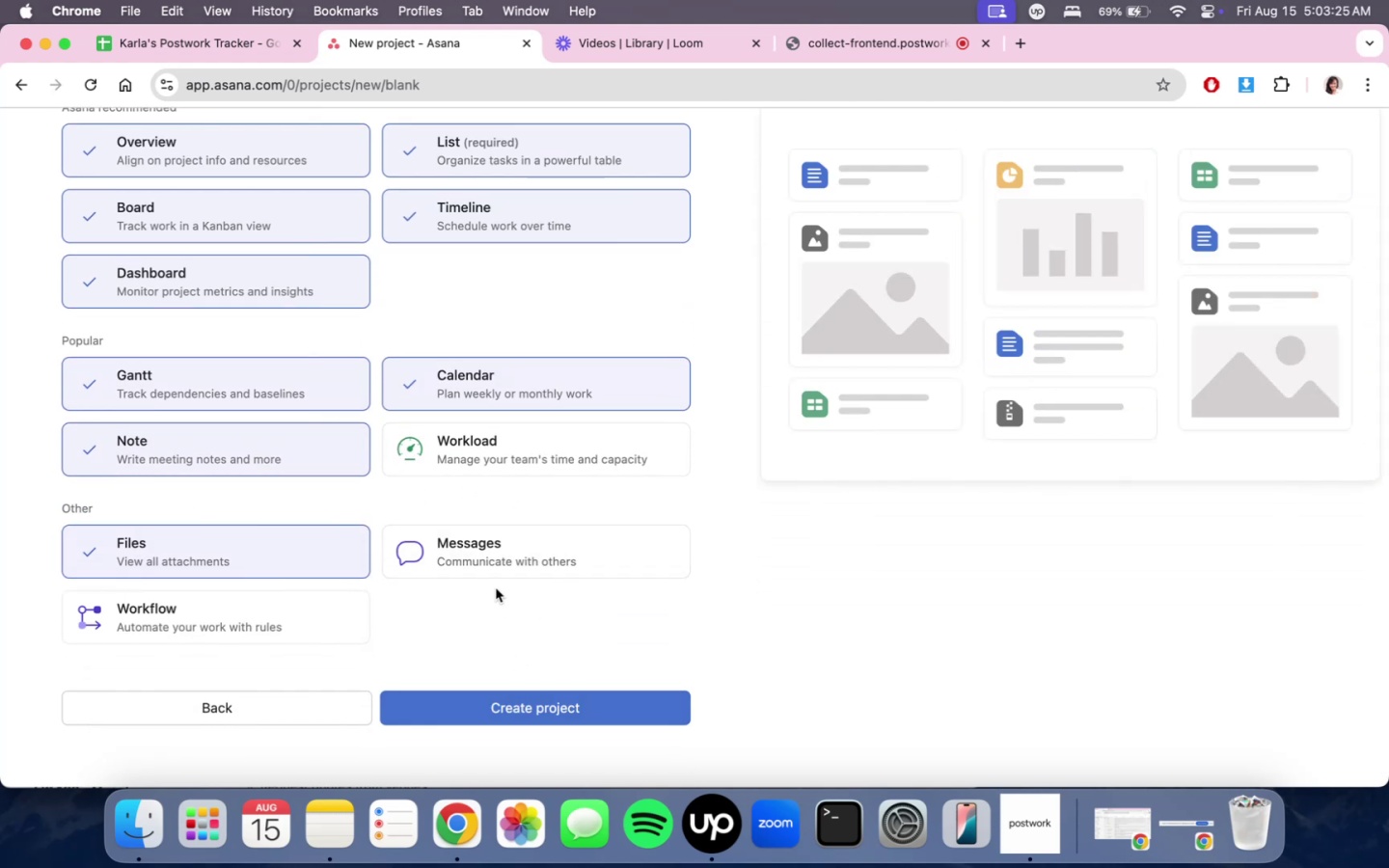 
left_click([495, 570])
 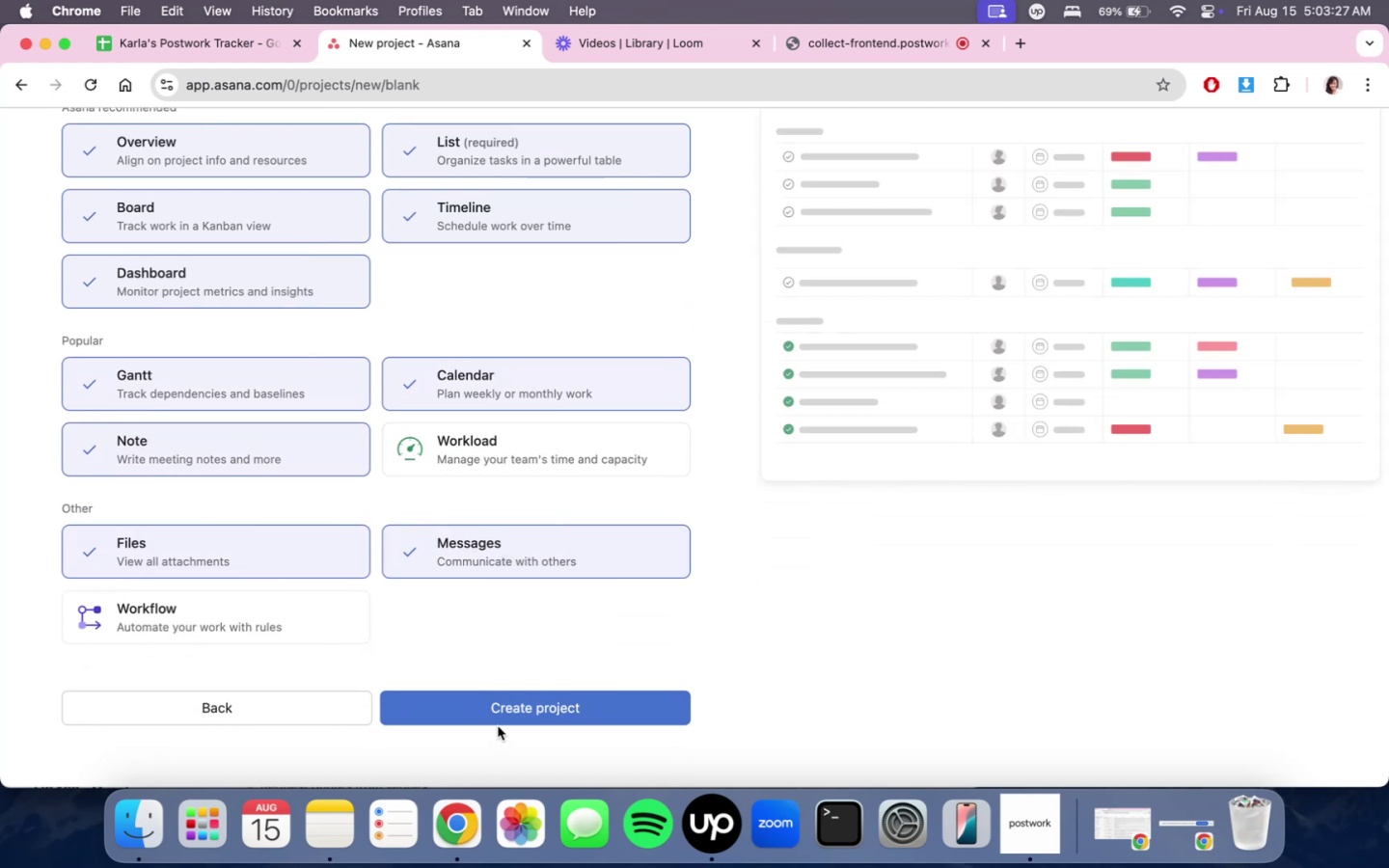 
double_click([503, 715])
 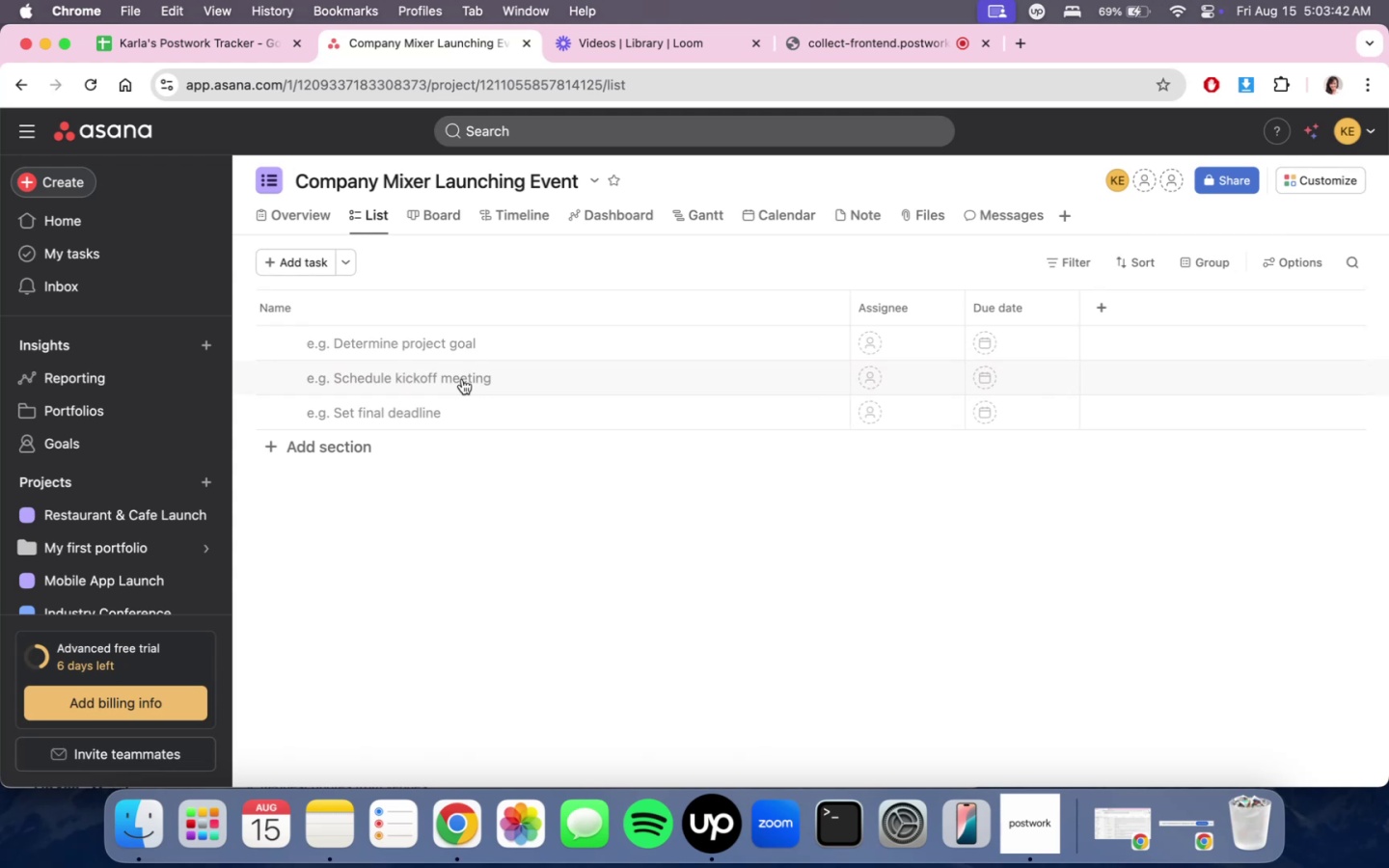 
wait(20.23)
 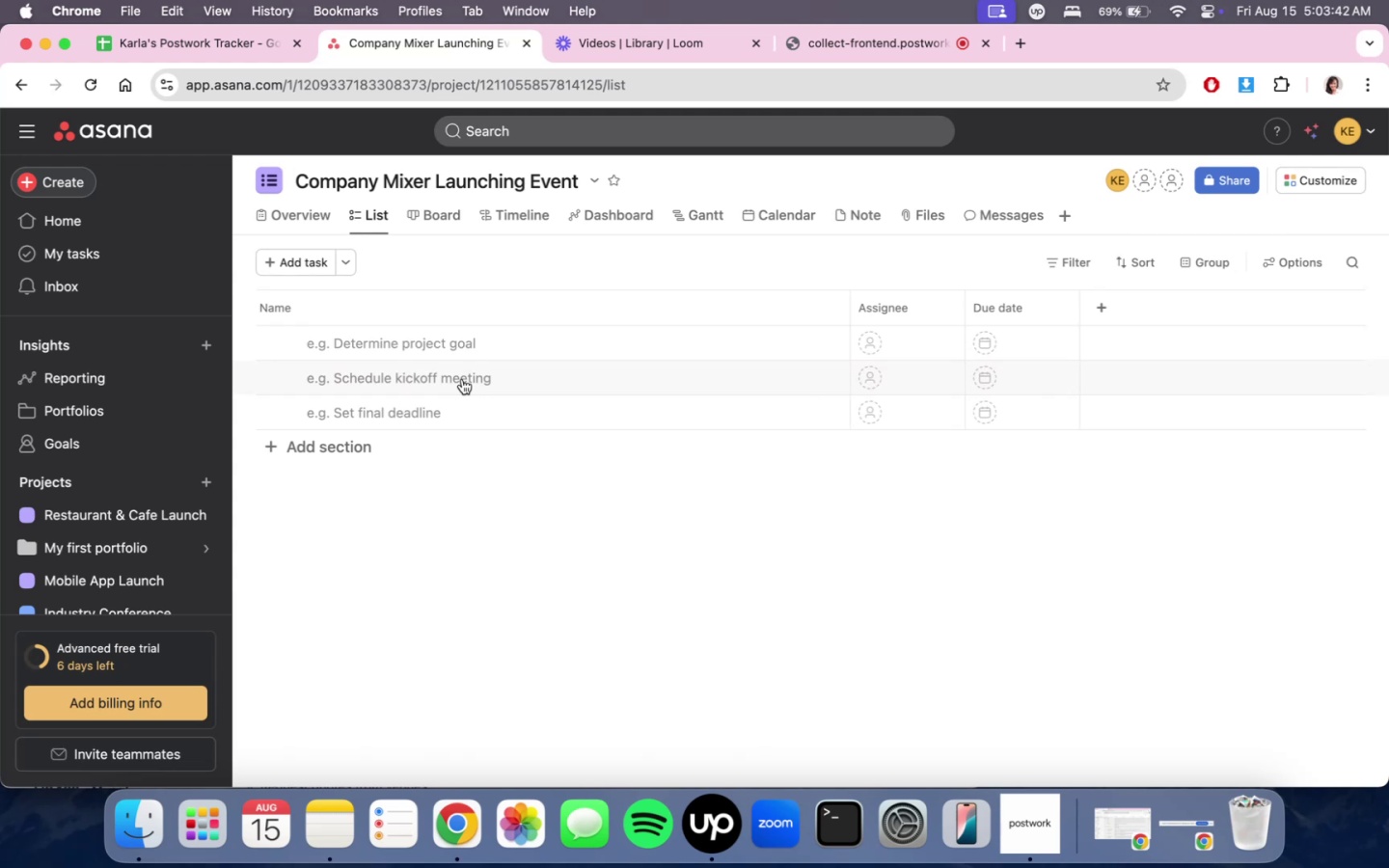 
scroll: coordinate [430, 420], scroll_direction: down, amount: 3.0
 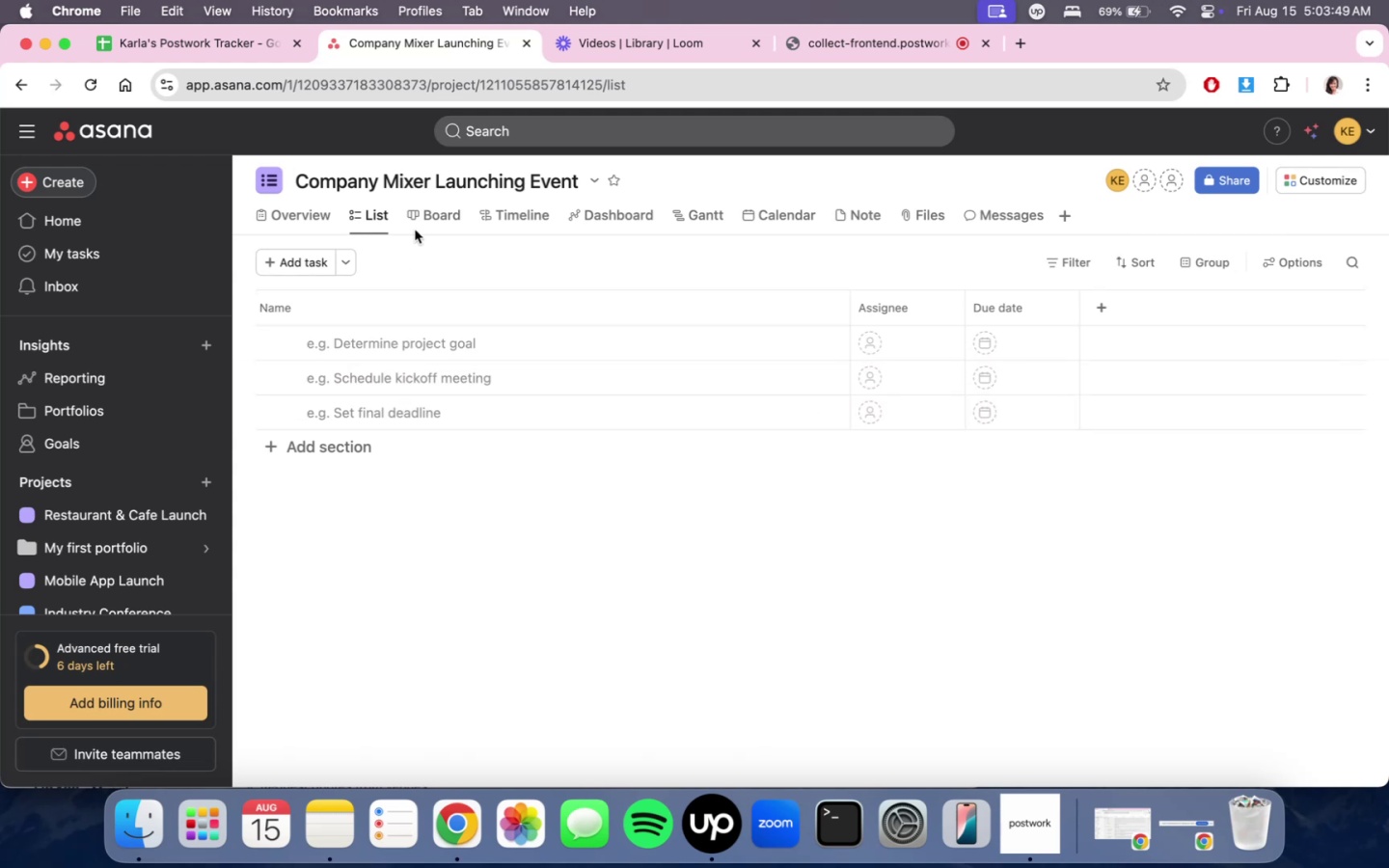 
left_click([286, 215])
 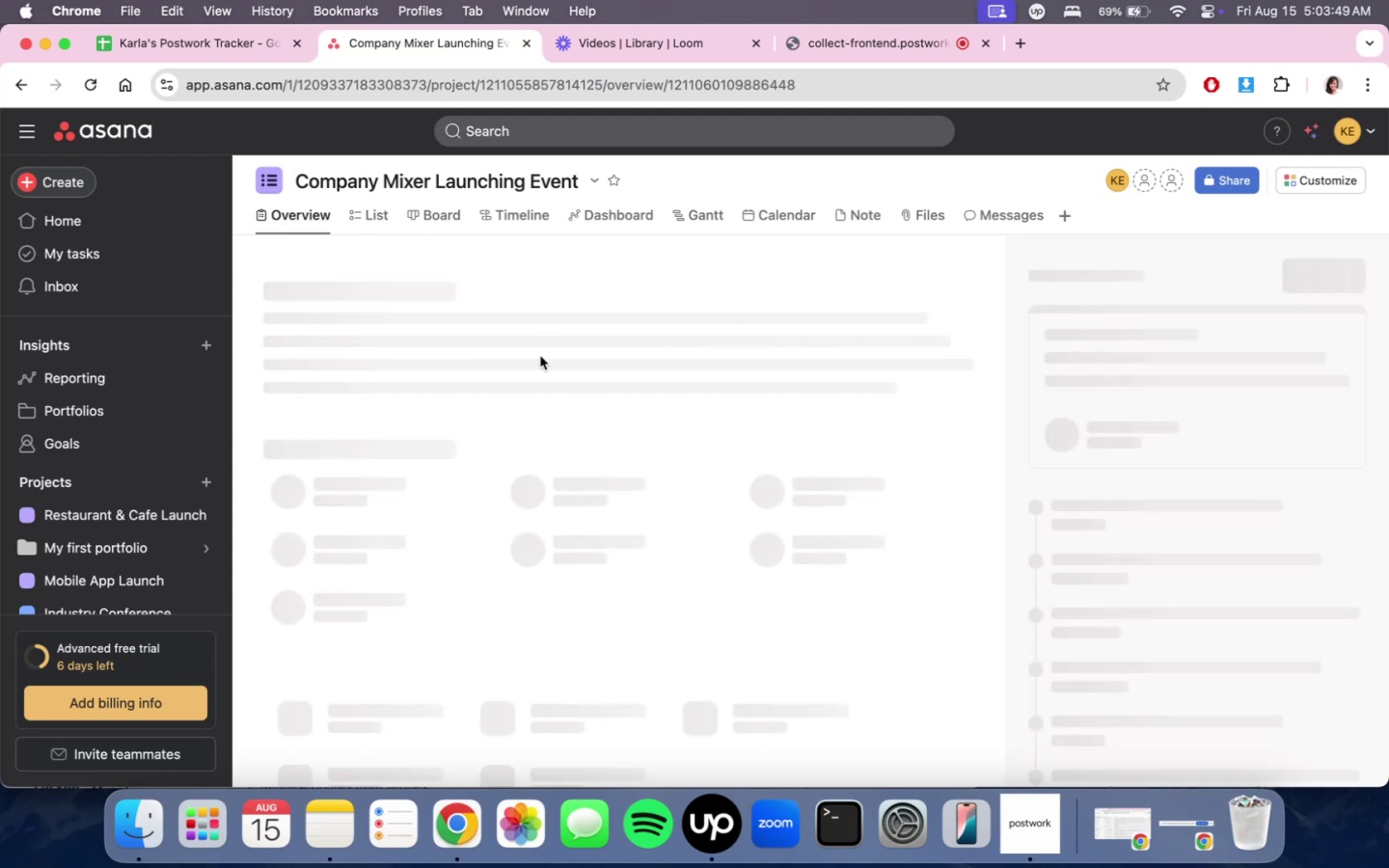 
scroll: coordinate [563, 611], scroll_direction: down, amount: 24.0
 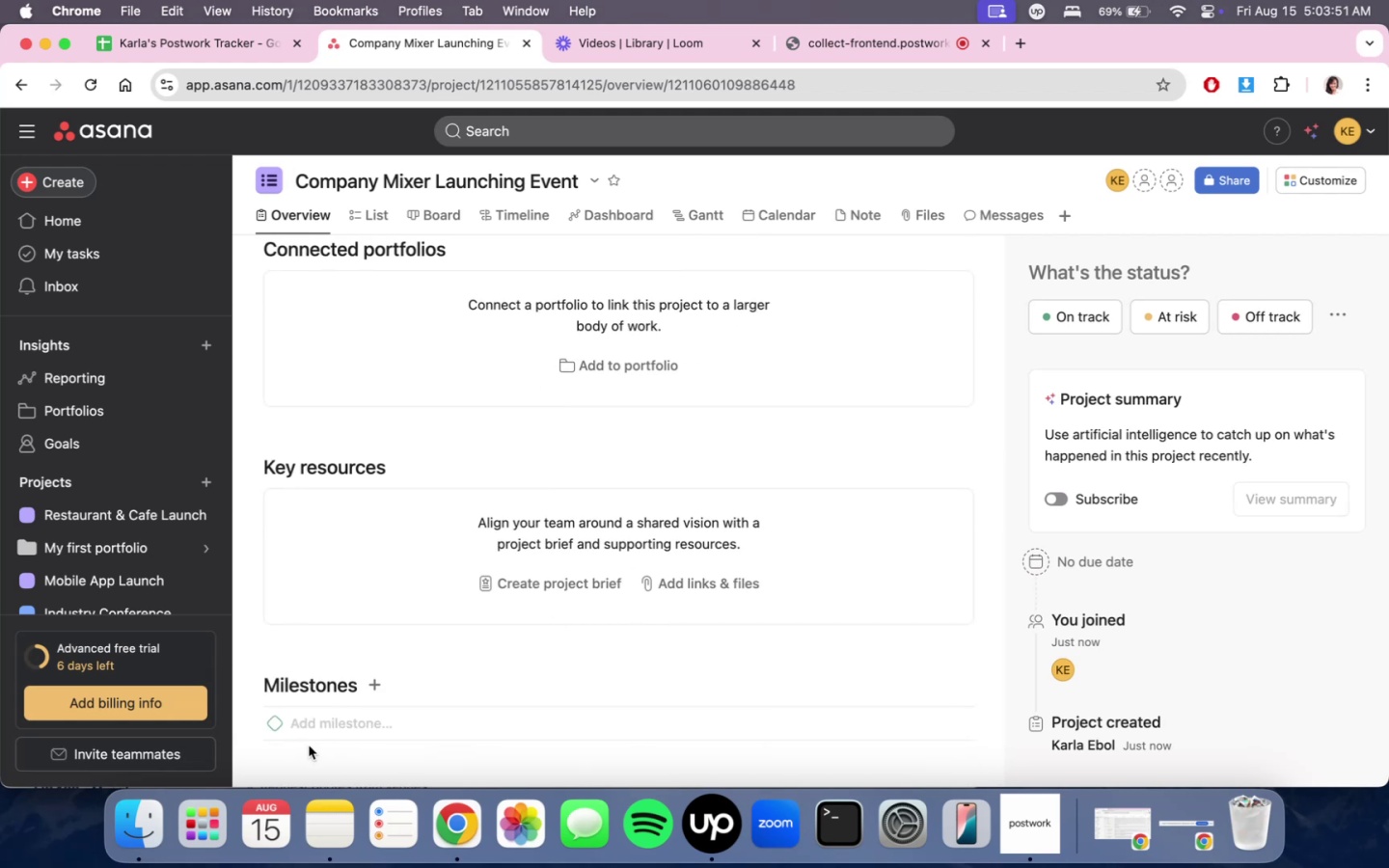 
left_click([325, 716])
 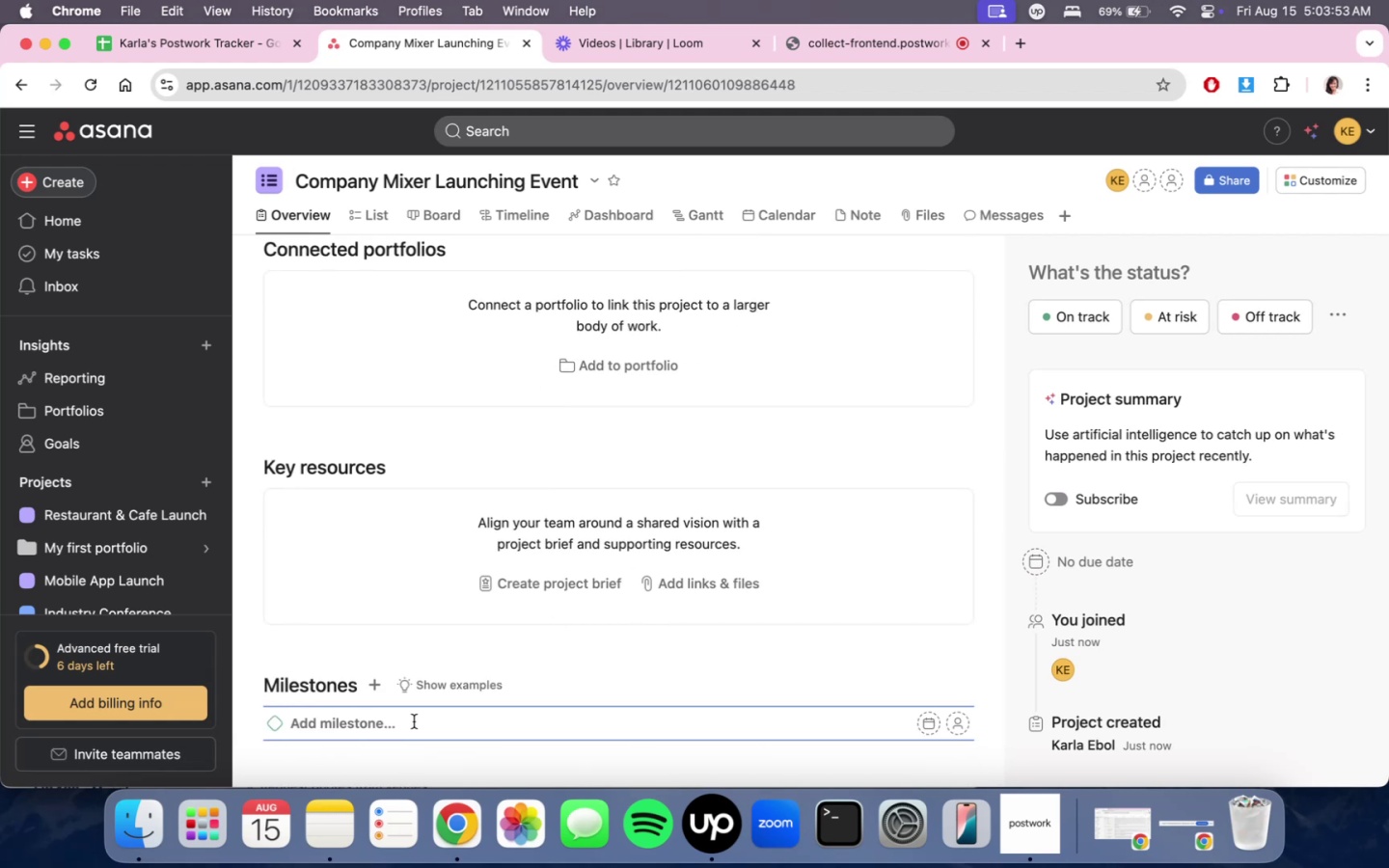 
type(Event F)
key(Backspace)
type(Goals Finalized)
 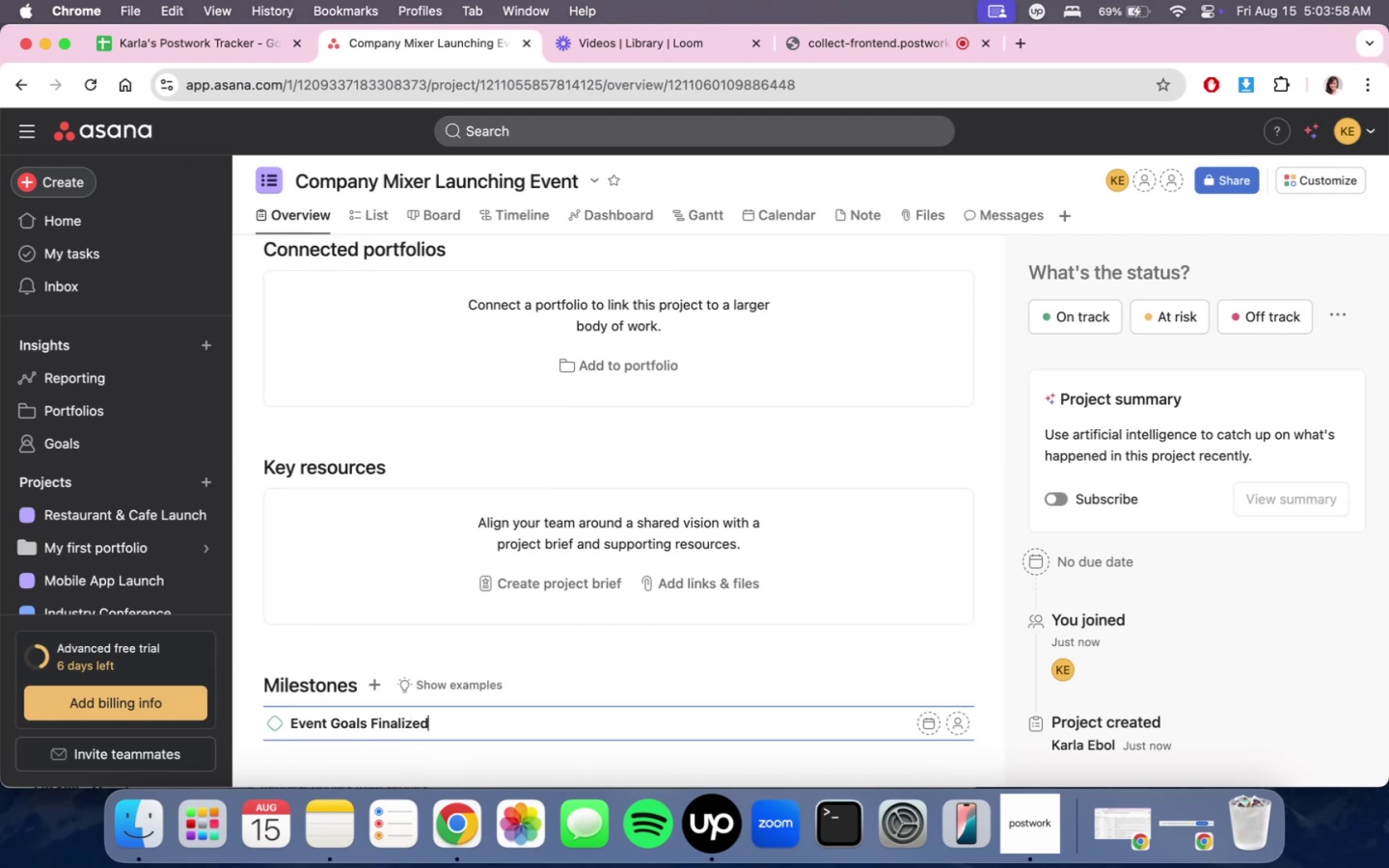 
key(Enter)
 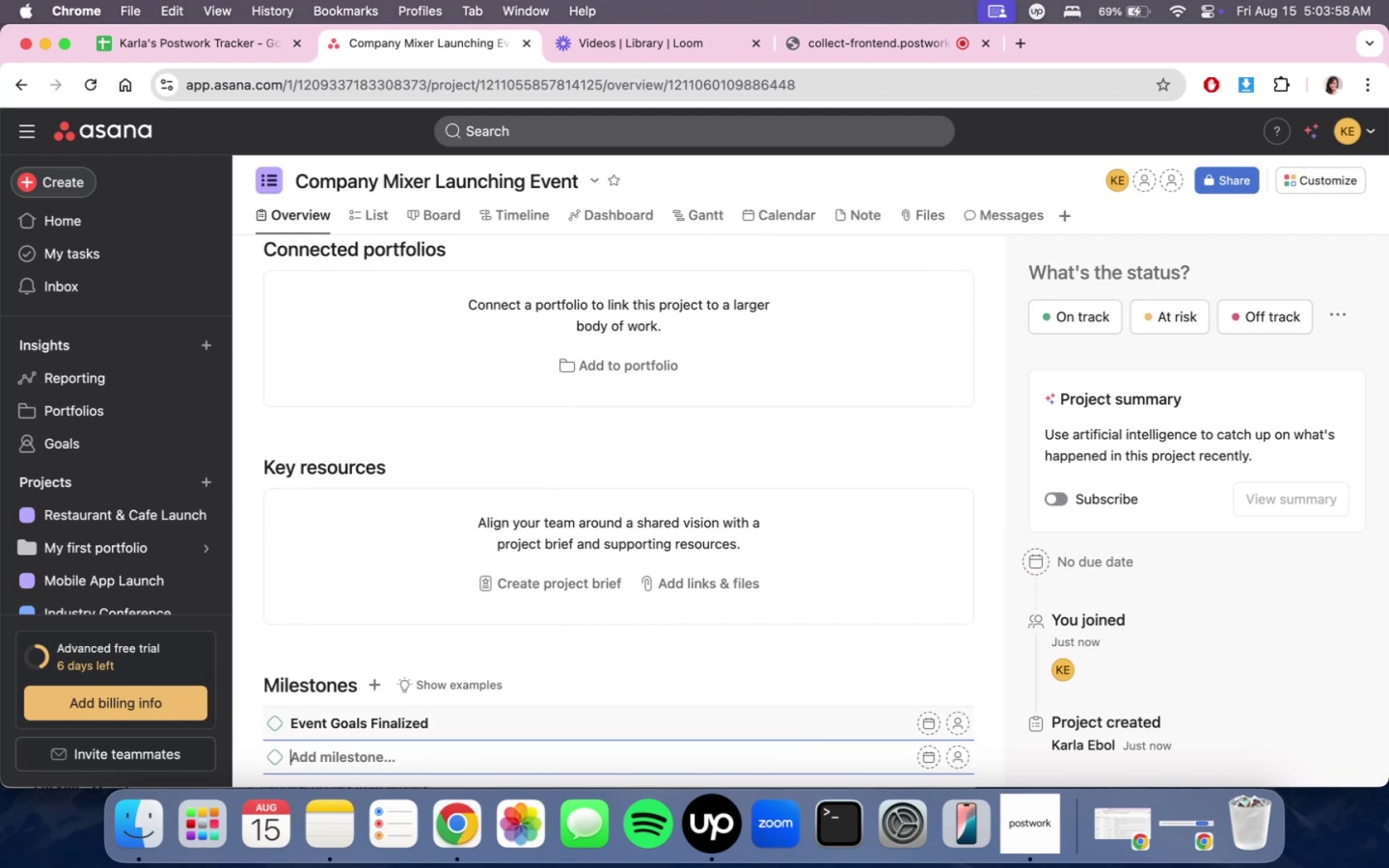 
type(Venue b)
key(Backspace)
type(Bok)
key(Backspace)
type(oked)
 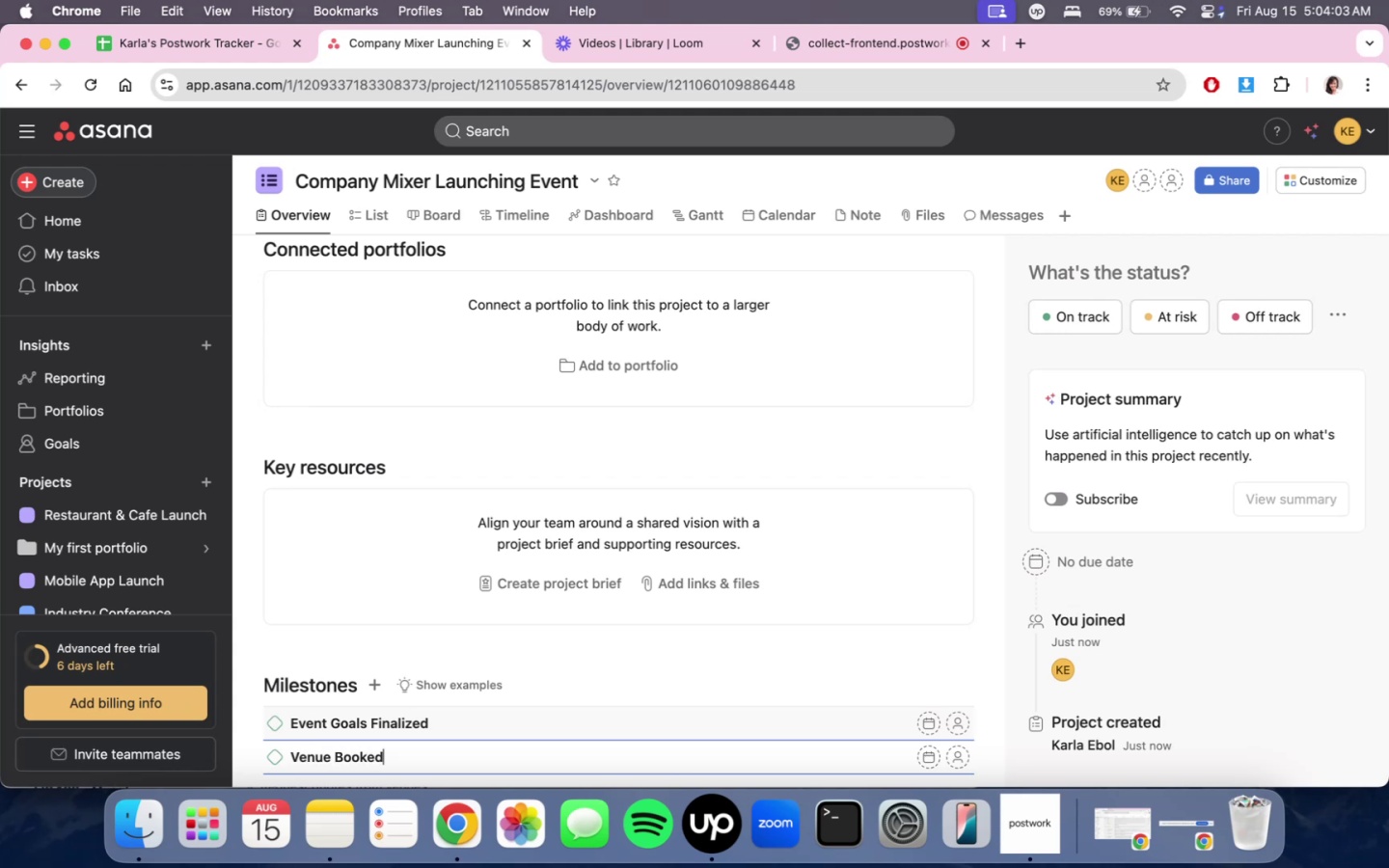 
key(Enter)
 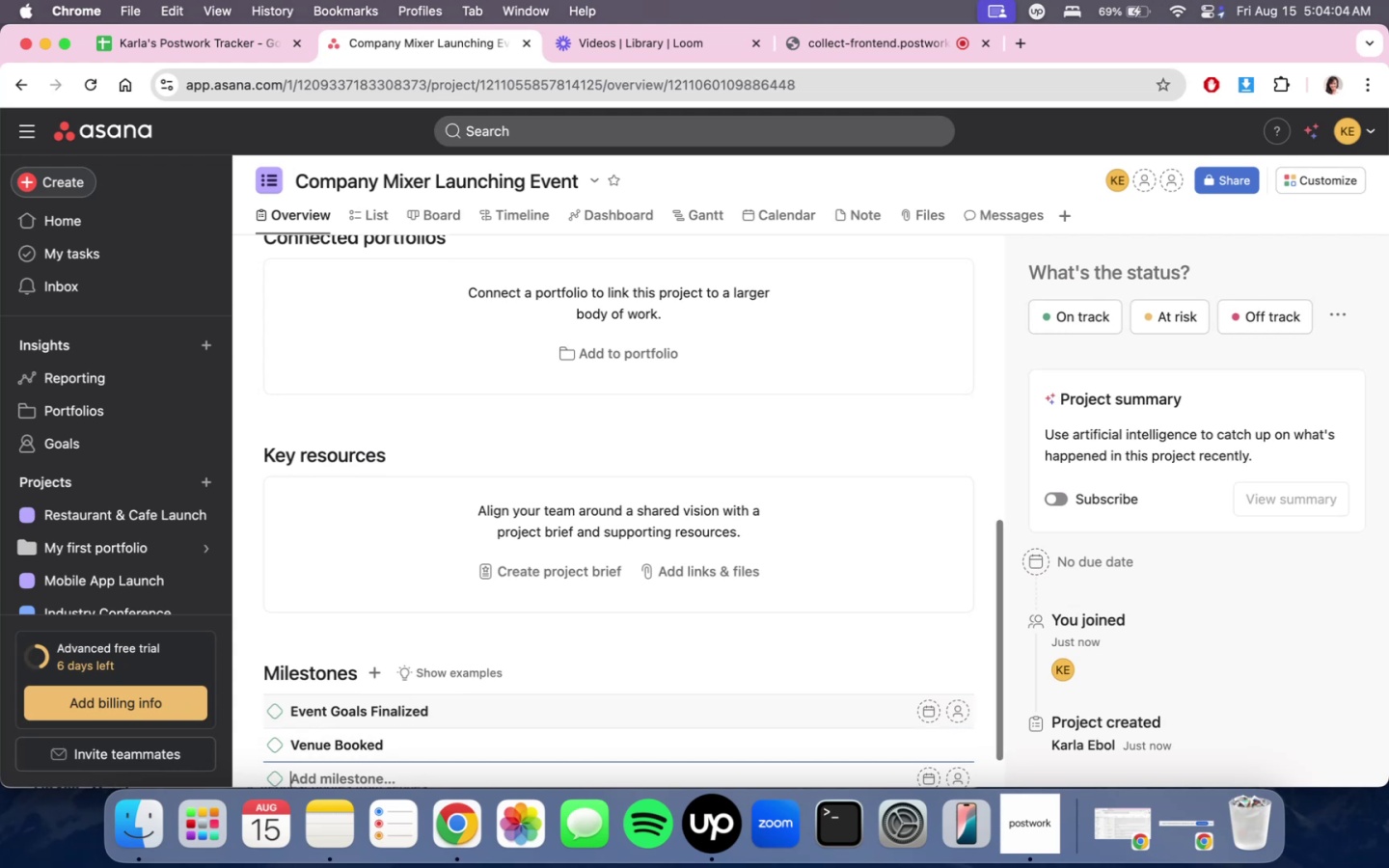 
type(Ini)
key(Backspace)
type(vitations Sent)
 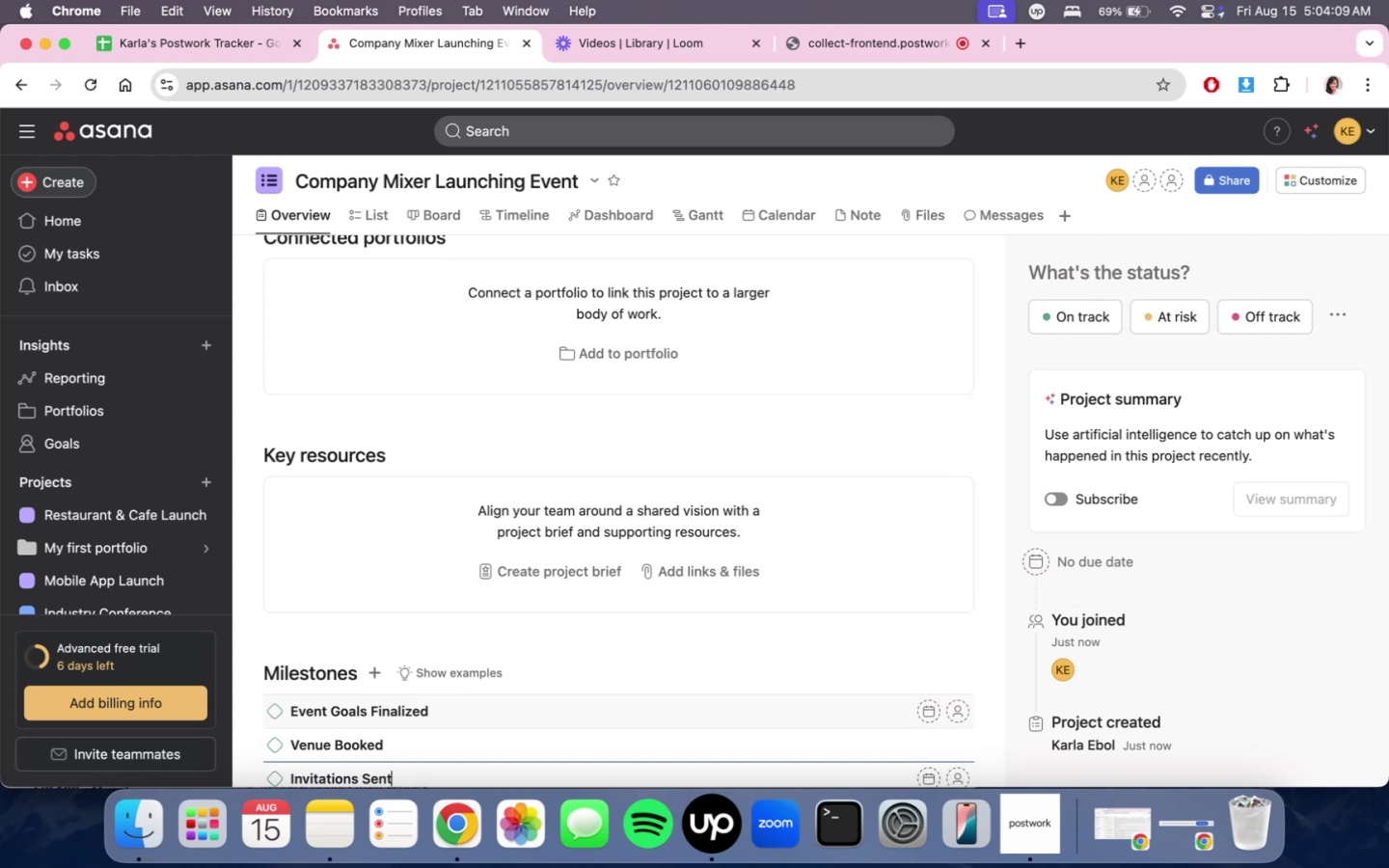 
key(Enter)
 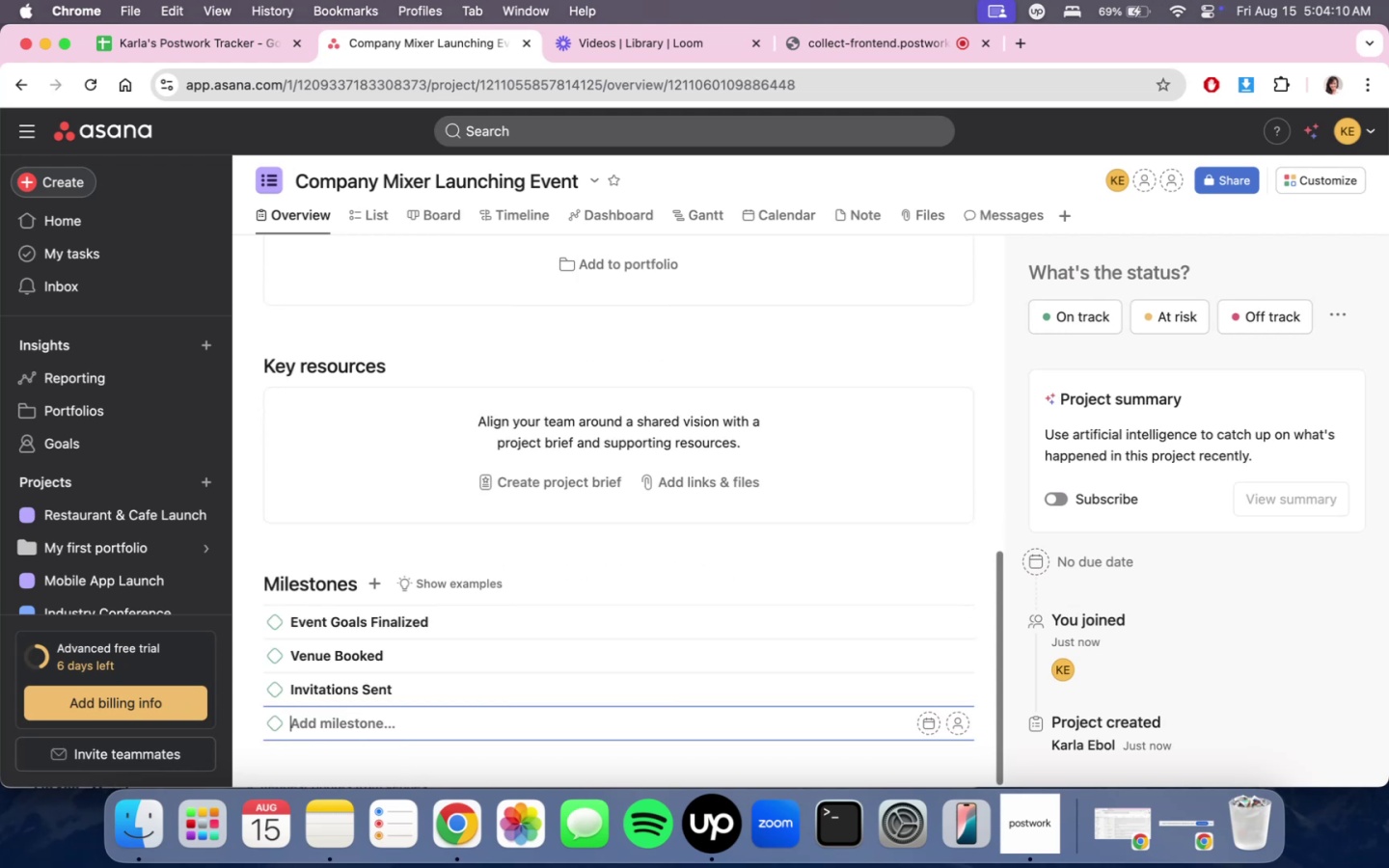 
type(C)
key(Backspace)
type(Vendor Conta)
key(Backspace)
type(racr)
key(Backspace)
type(ts Finalized)
 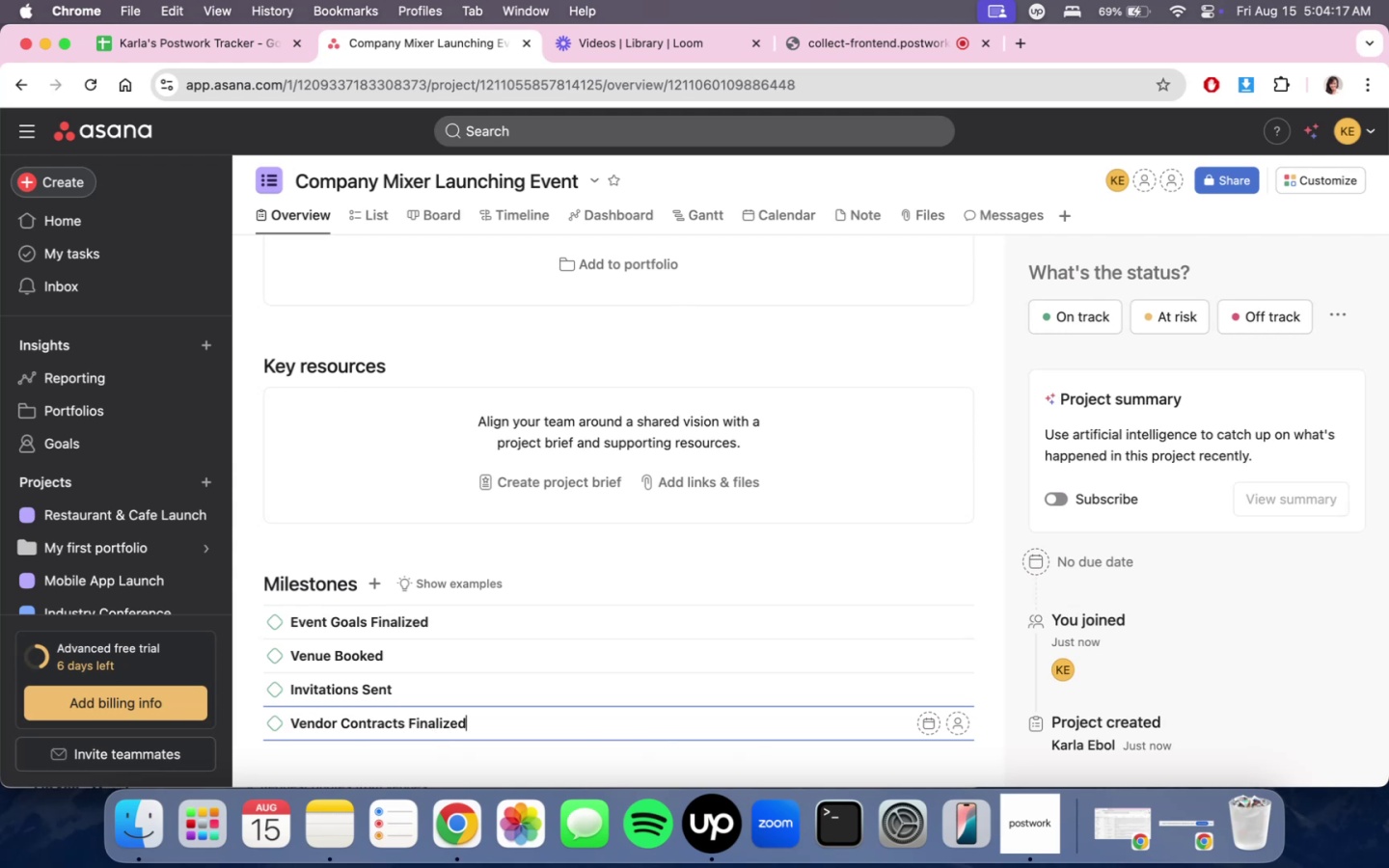 
key(Enter)
 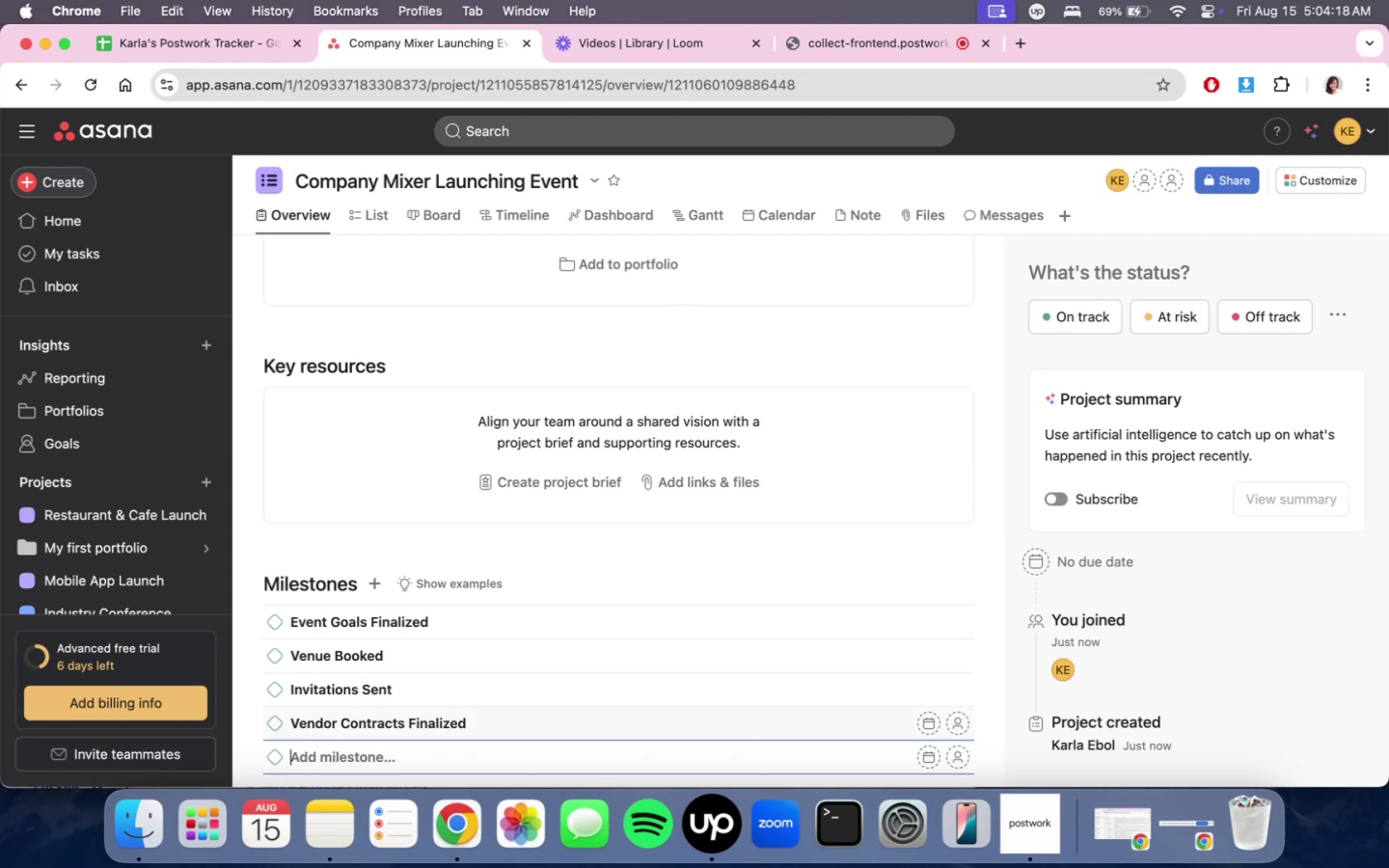 
type(Rehearsal / FIn)
key(Backspace)
key(Backspace)
type(inal Run-Through)
 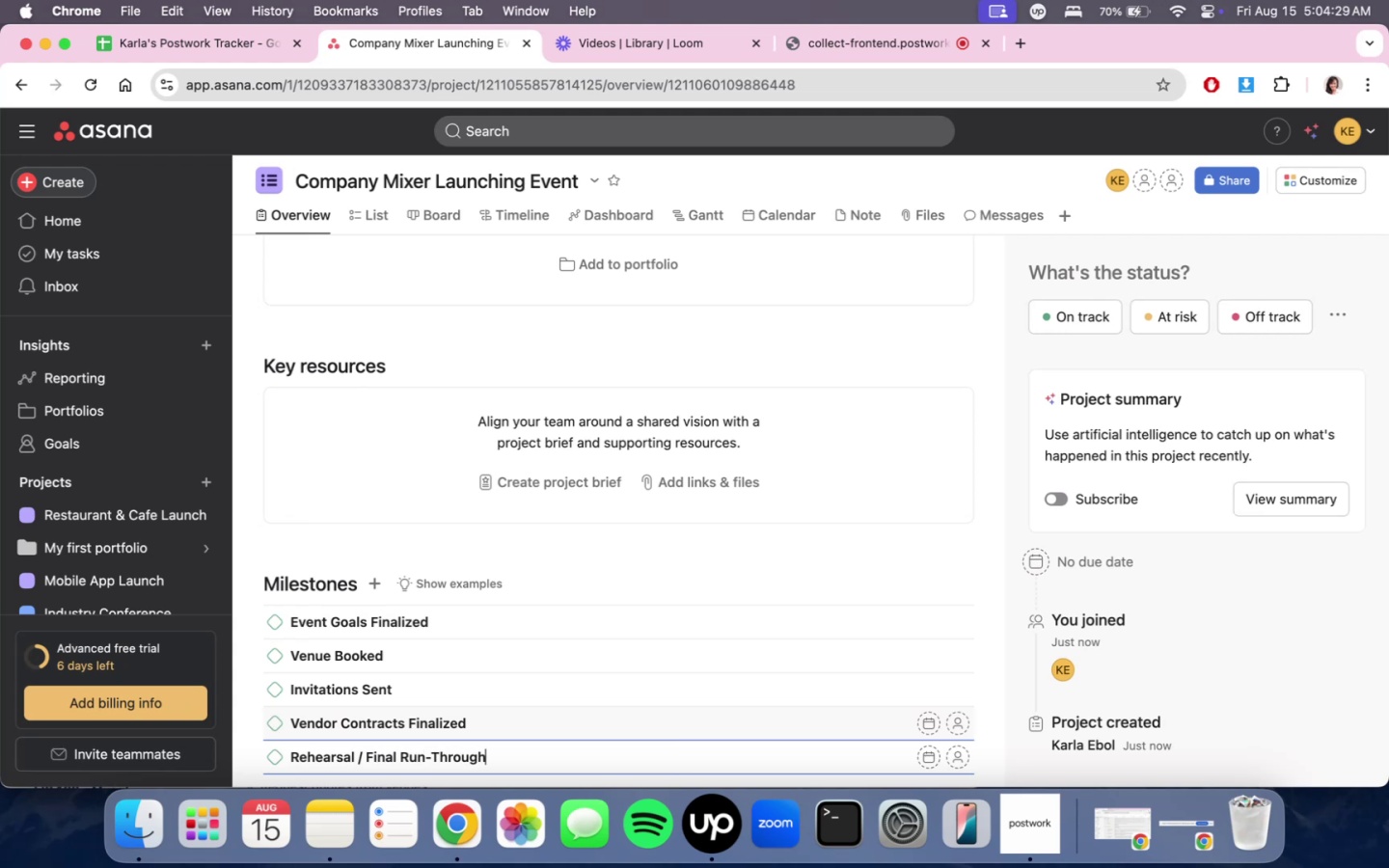 
key(Enter)
 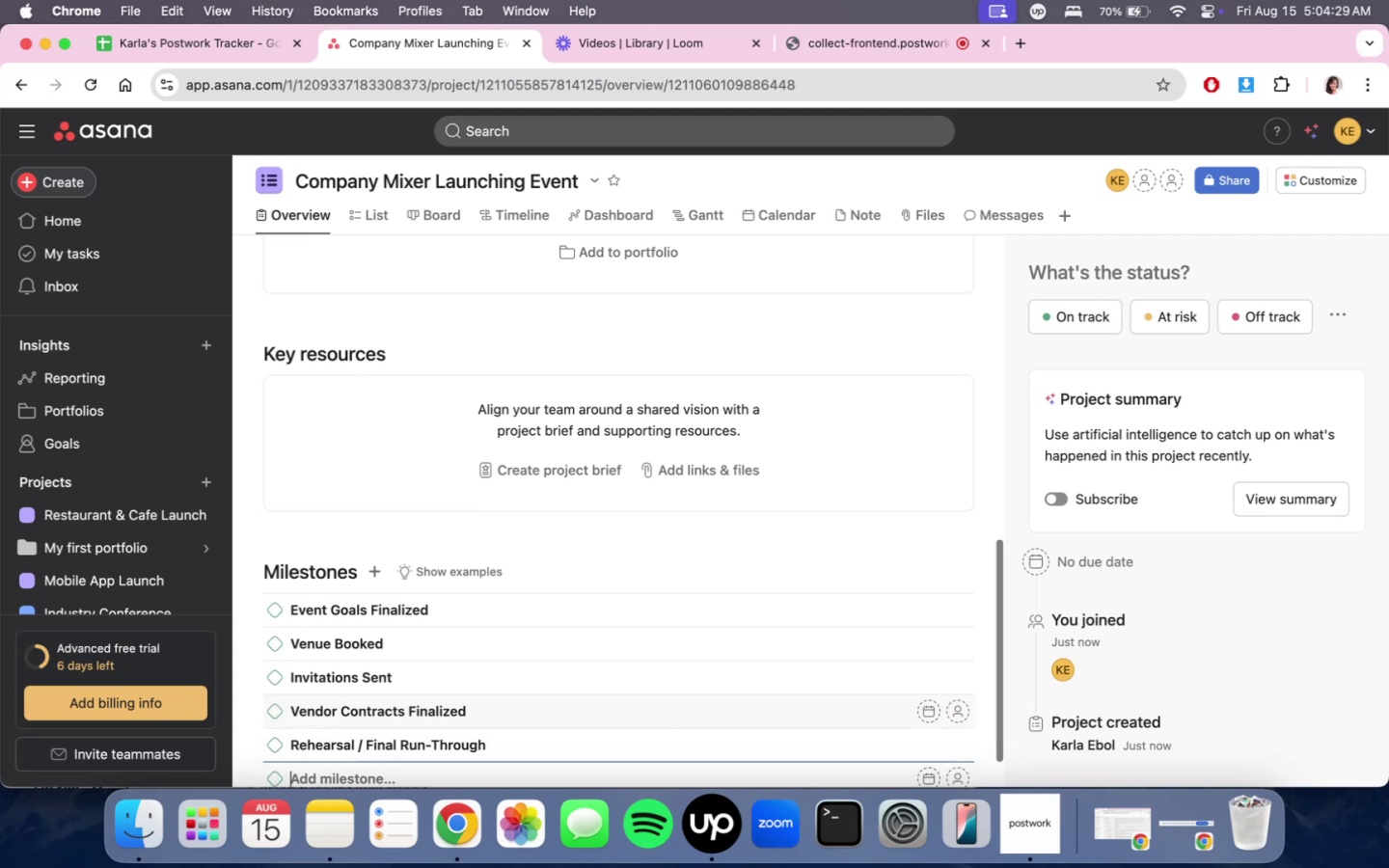 
type(Evene)
key(Backspace)
type(t Day)
 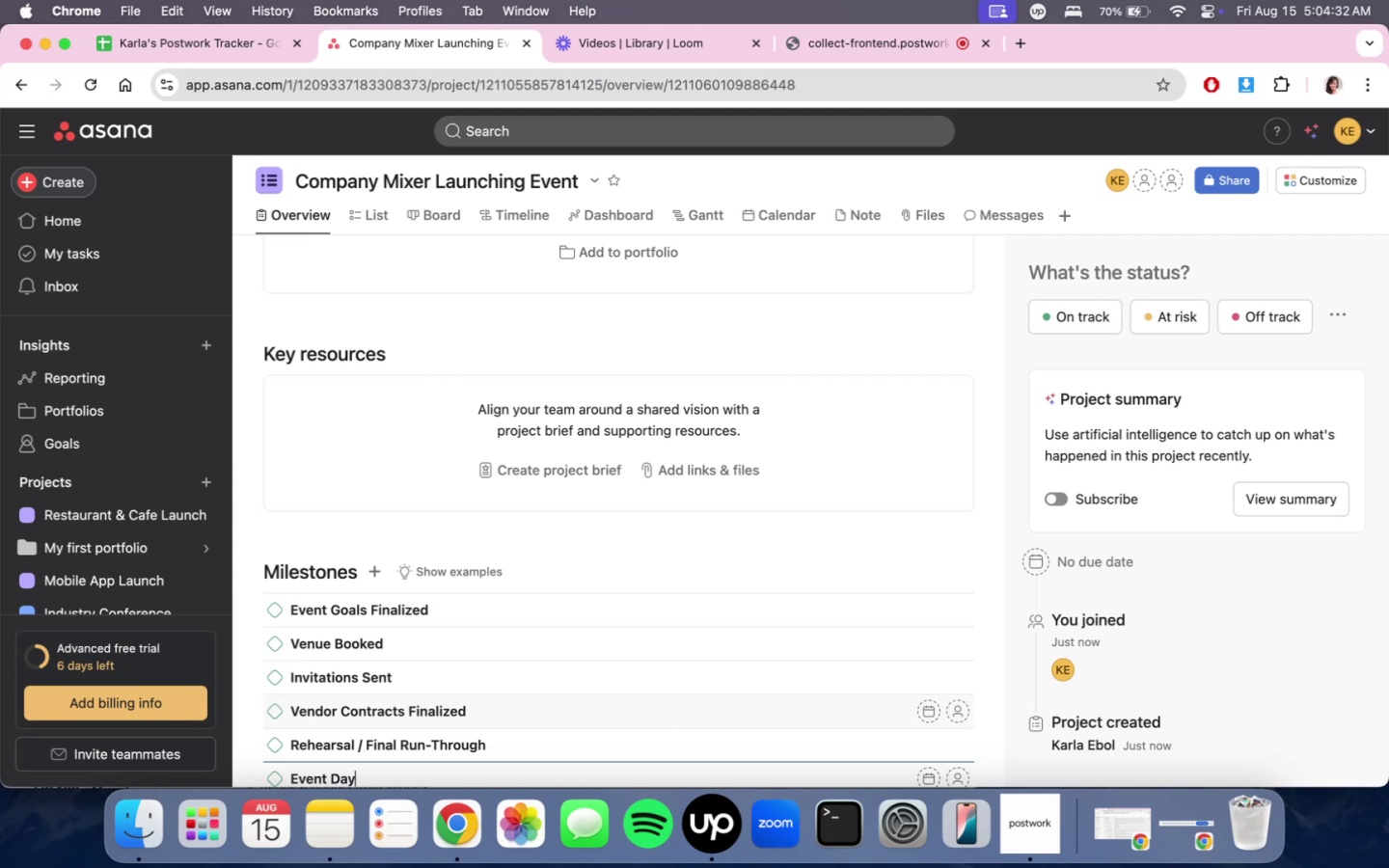 
key(Enter)
 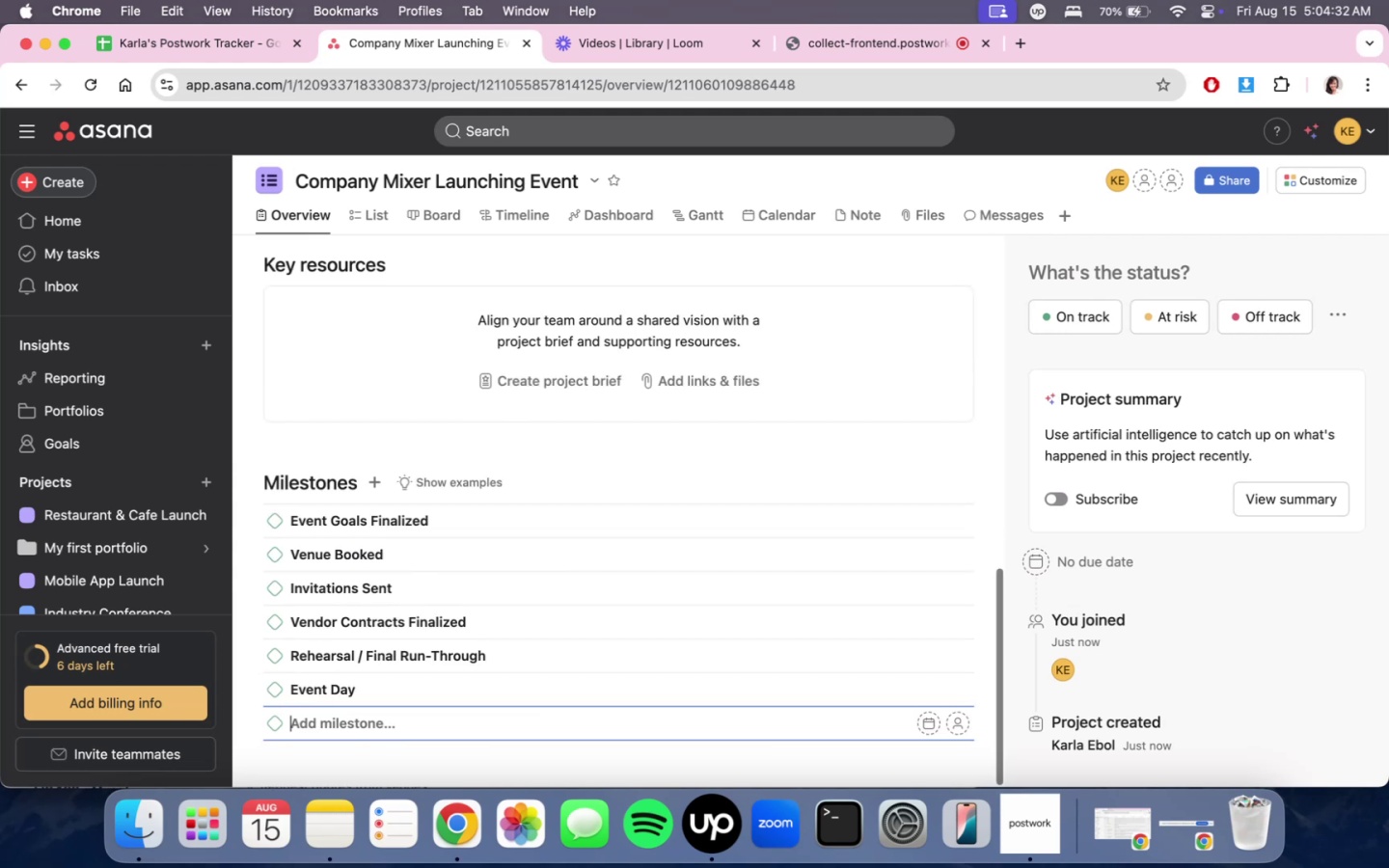 
type(Post-Evene)
key(Backspace)
type(t Report COmp)
key(Backspace)
key(Backspace)
key(Backspace)
type(ompleted)
 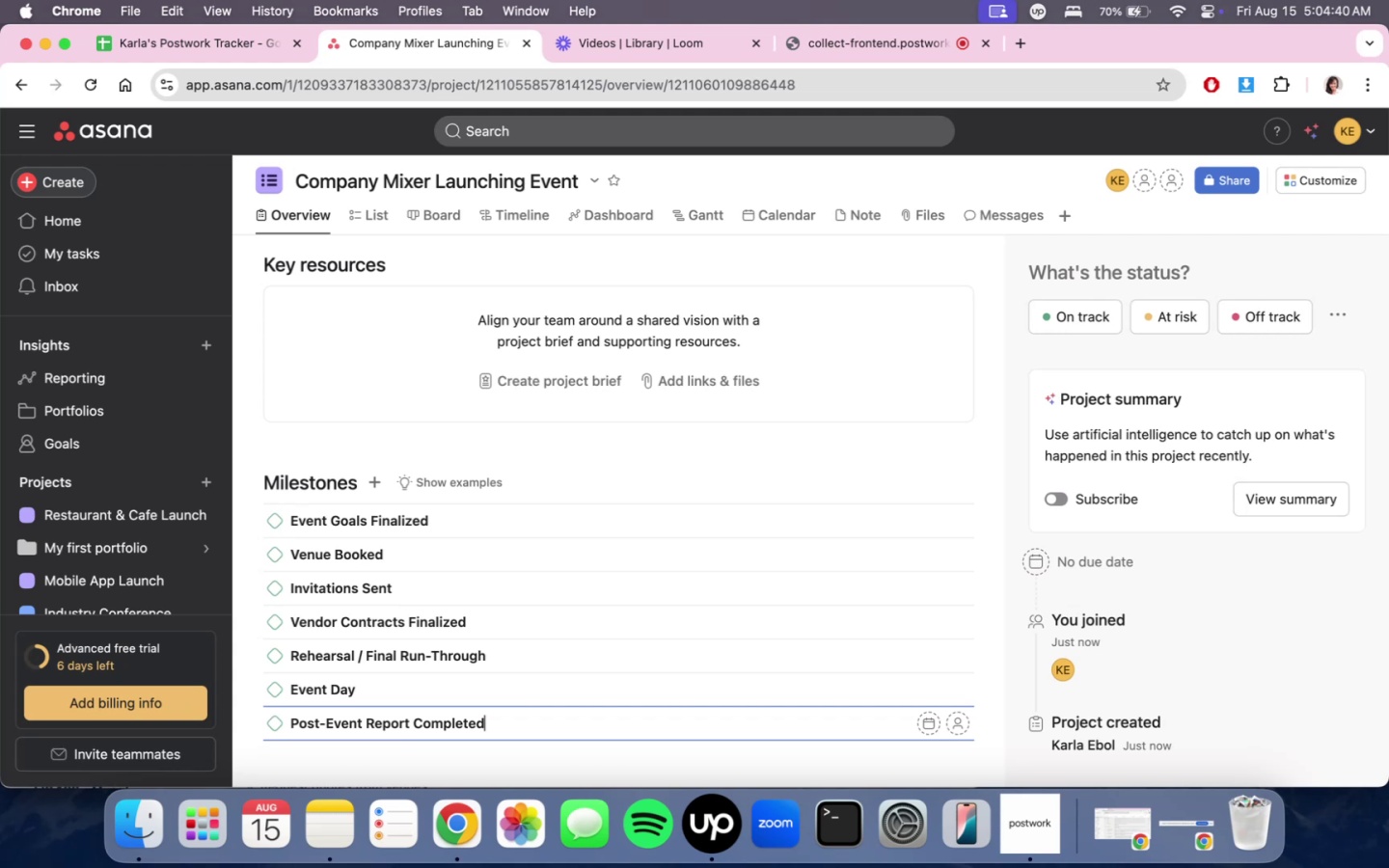 
left_click([444, 222])
 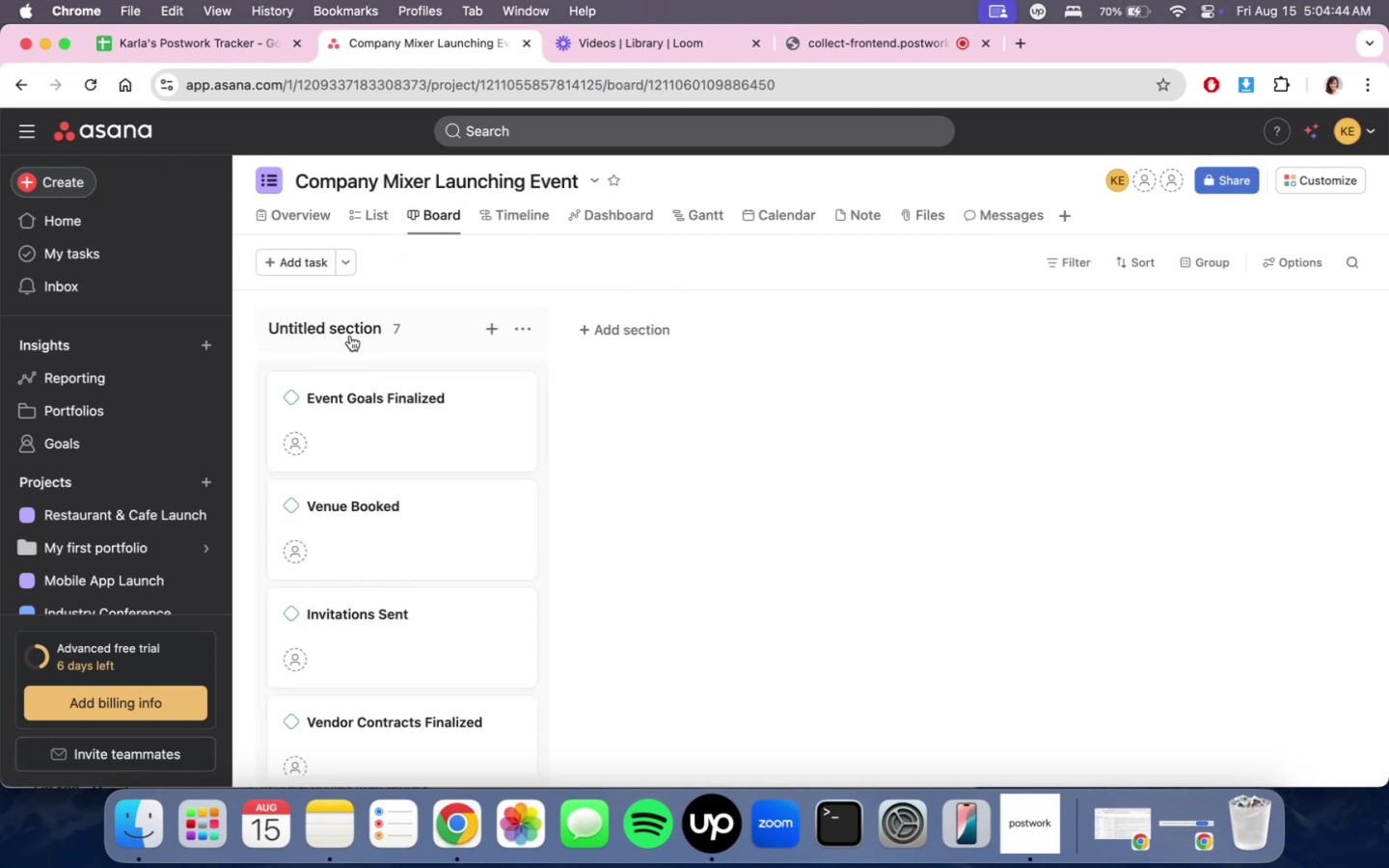 
double_click([350, 336])
 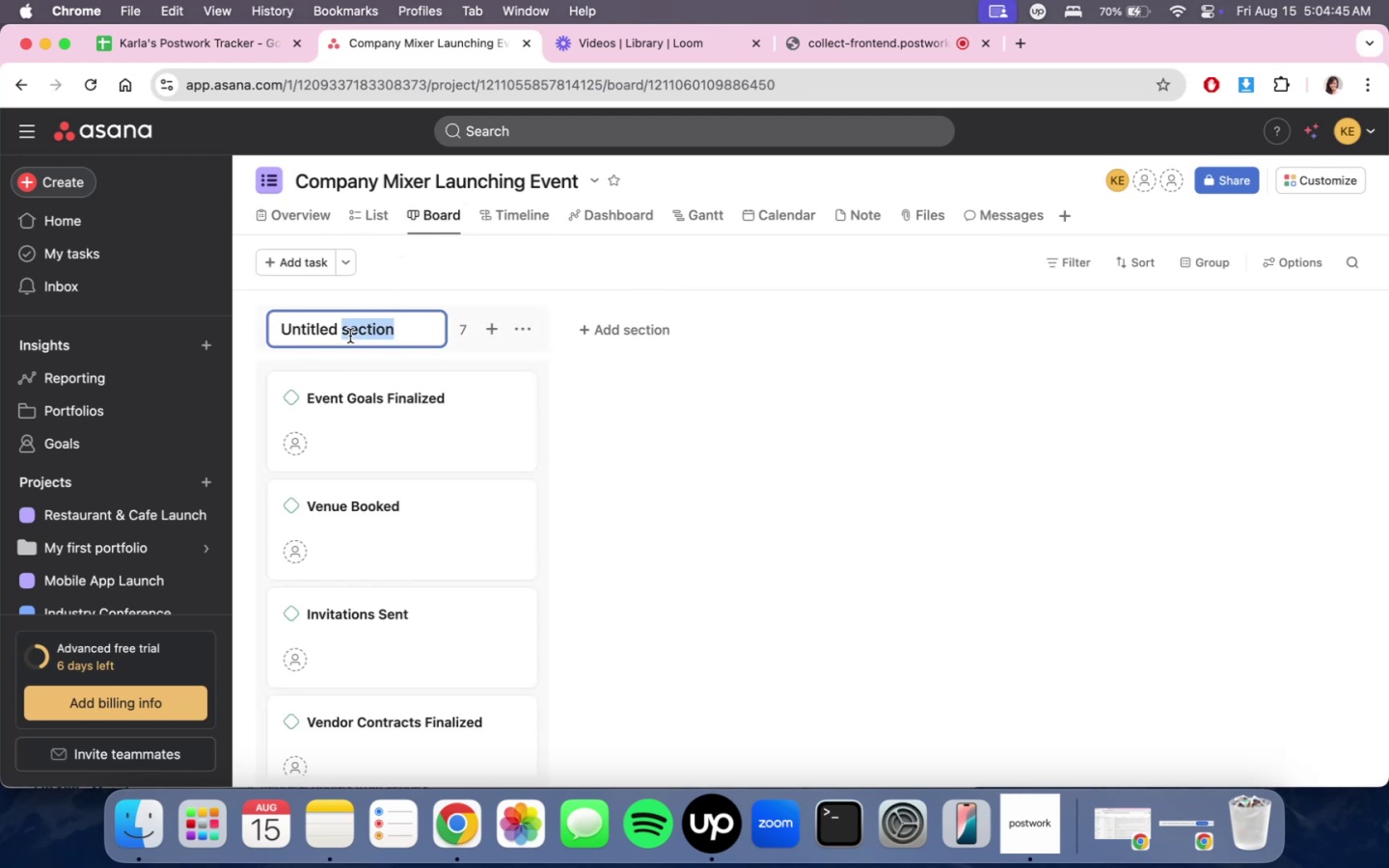 
triple_click([350, 336])
 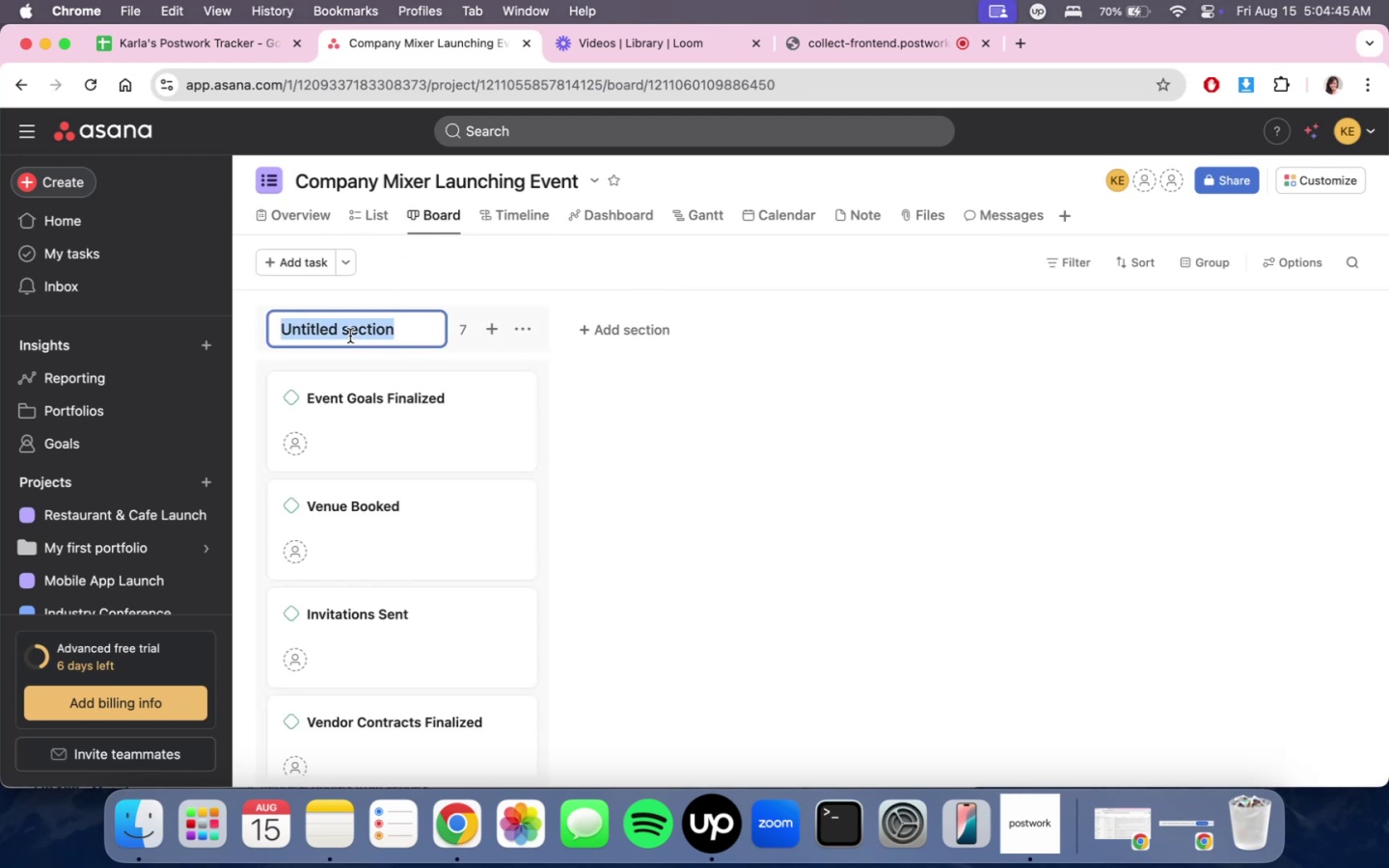 
type(Milestones)
 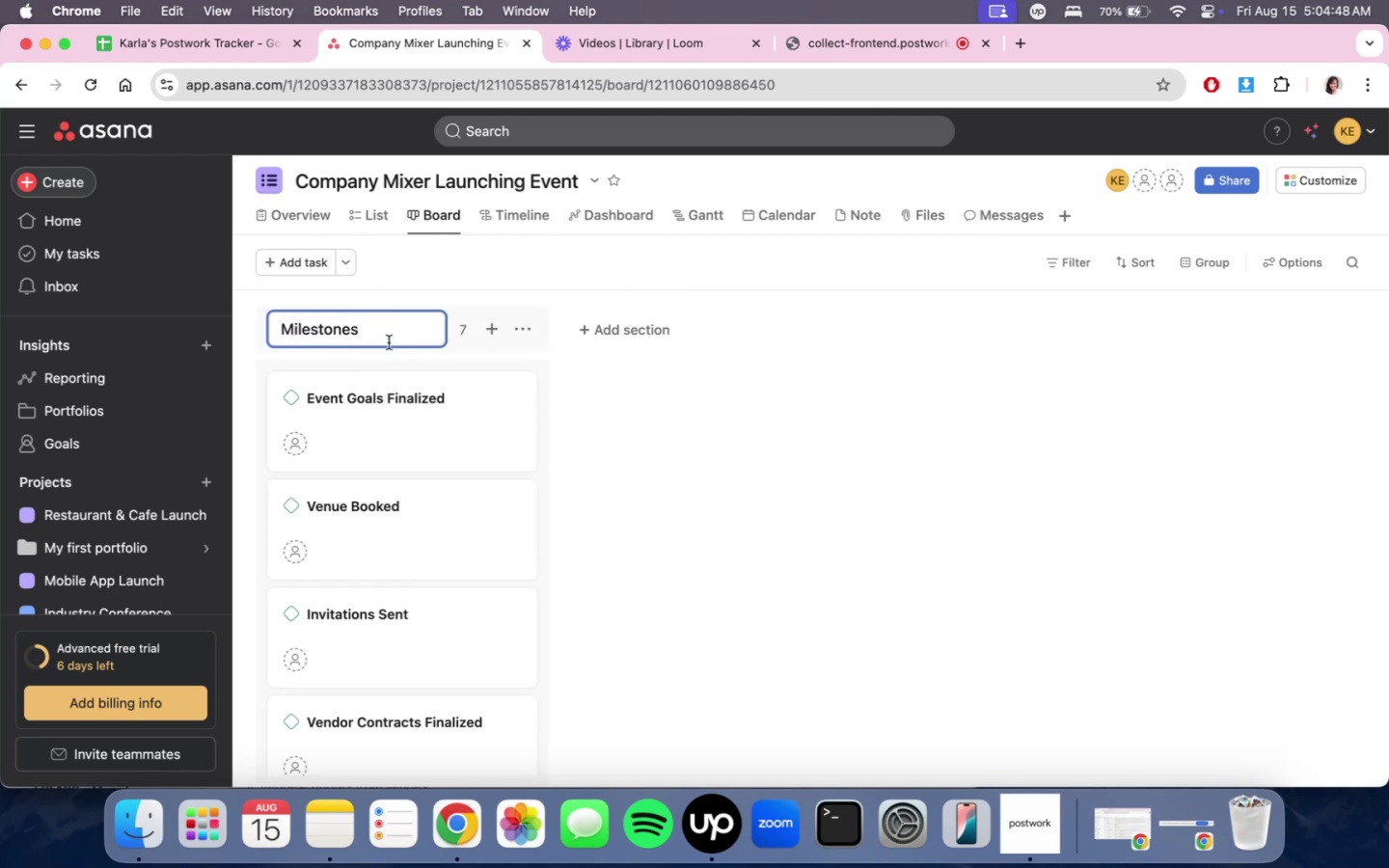 
left_click([724, 375])
 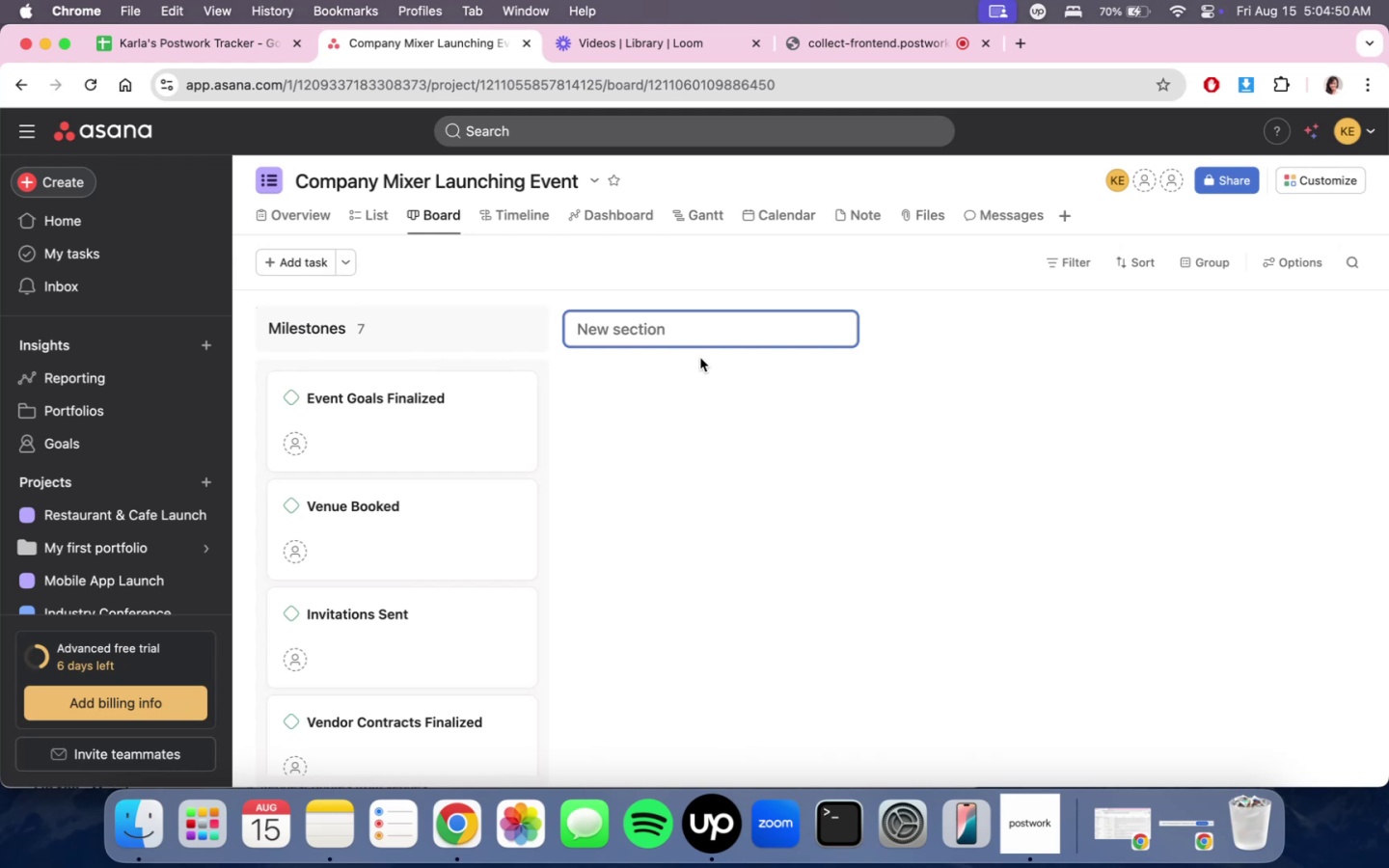 
type(Phase 1 - Evene)
key(Backspace)
type(t Planning)
 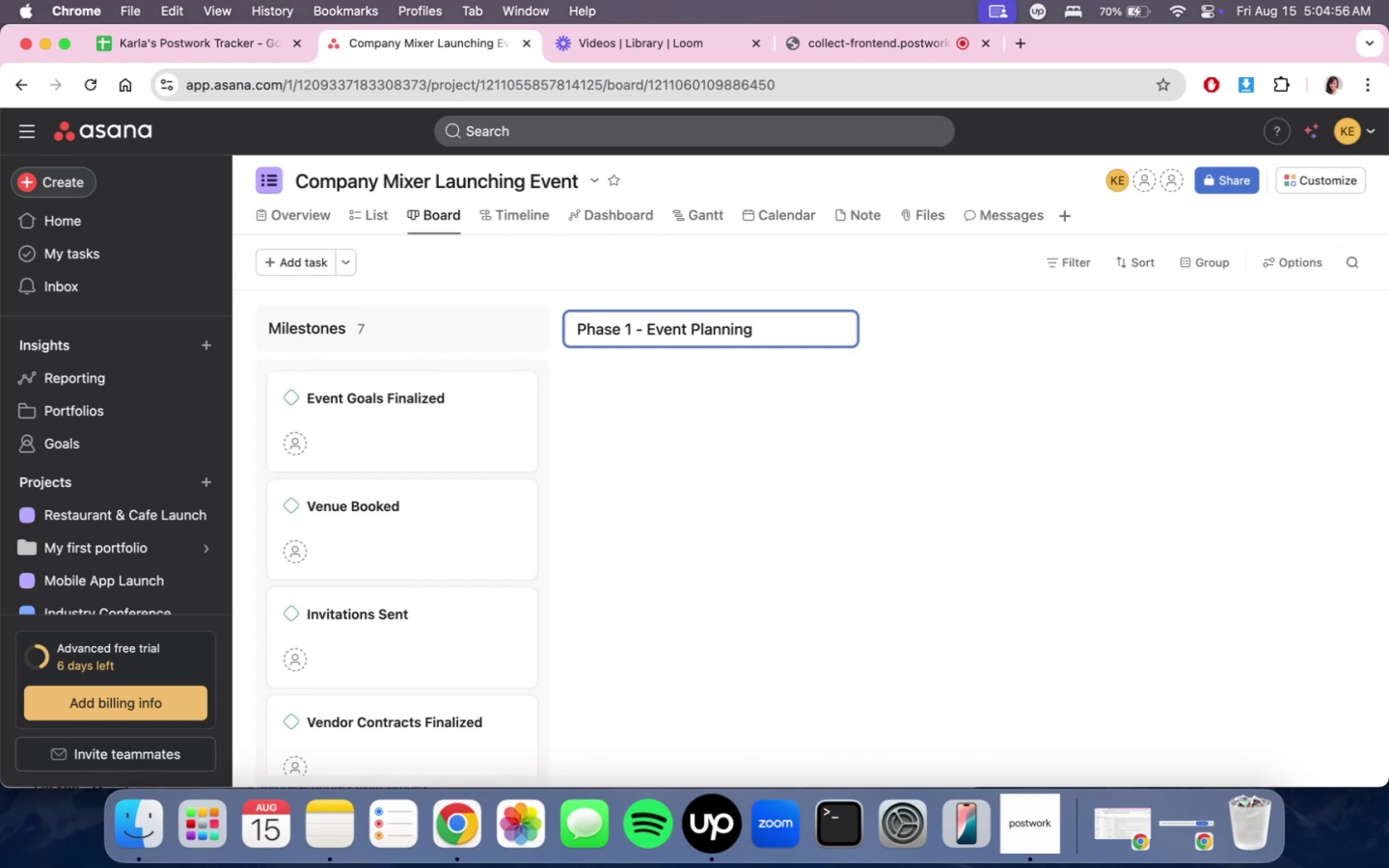 
left_click([721, 542])
 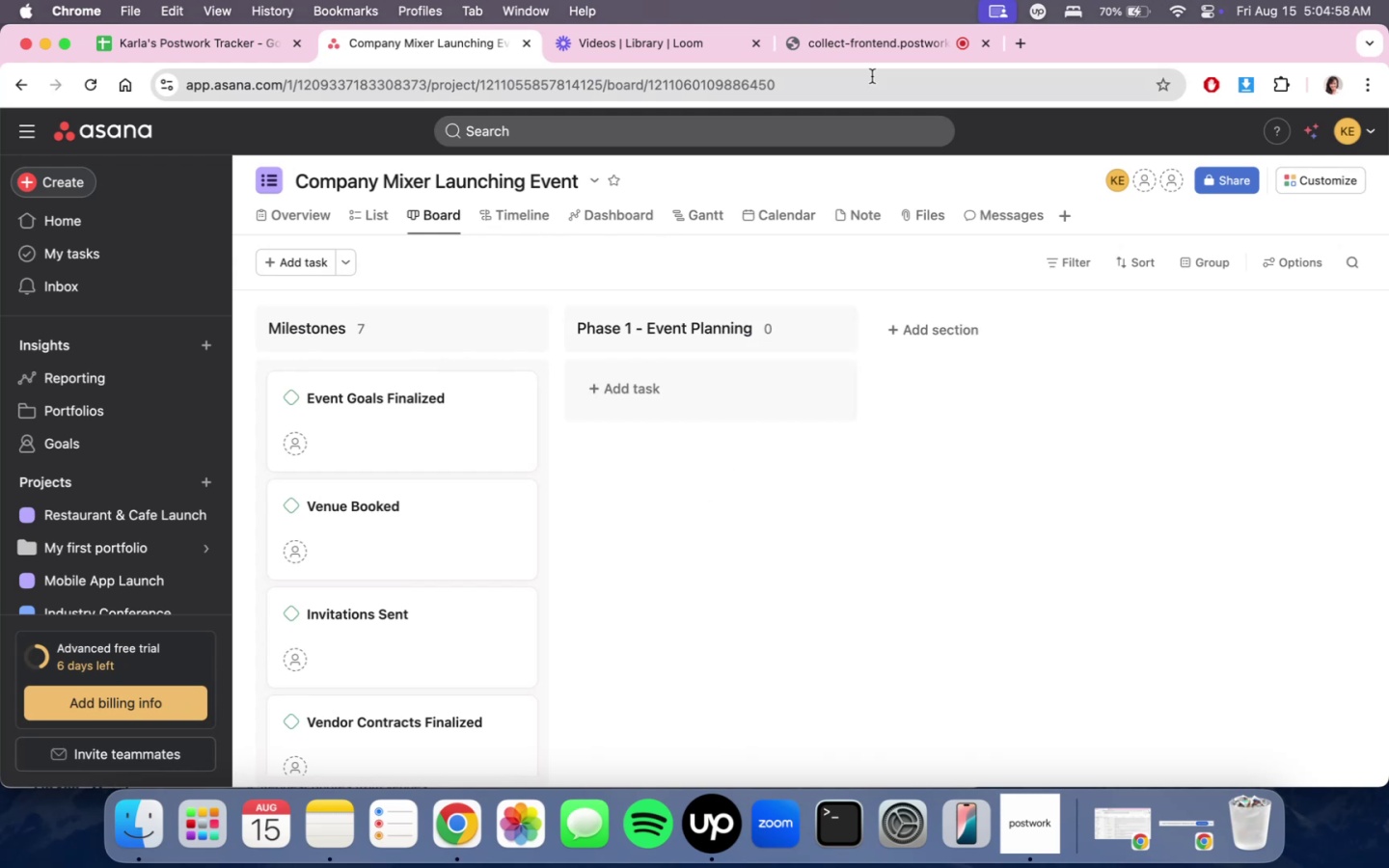 
left_click([849, 50])
 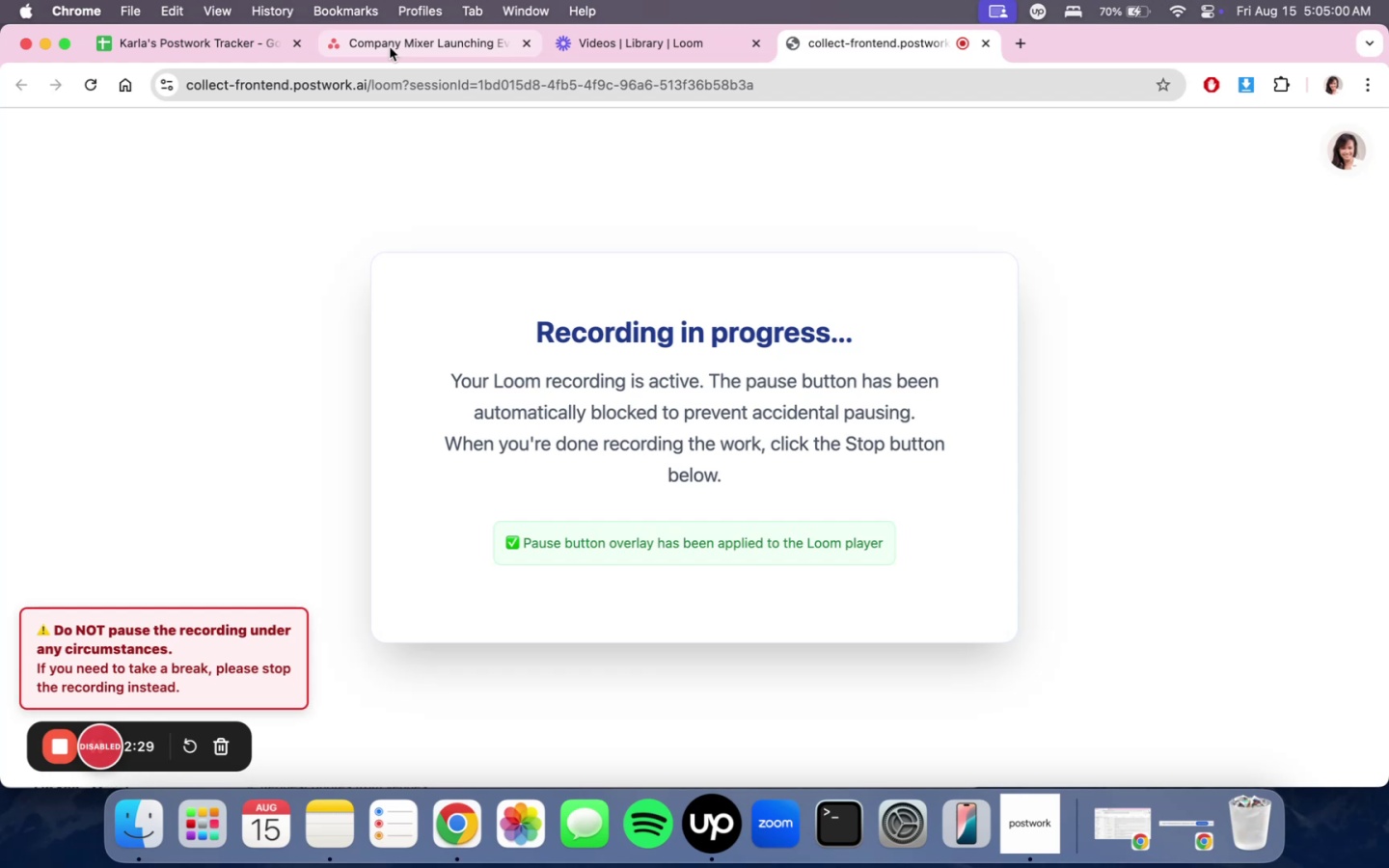 
left_click([390, 47])
 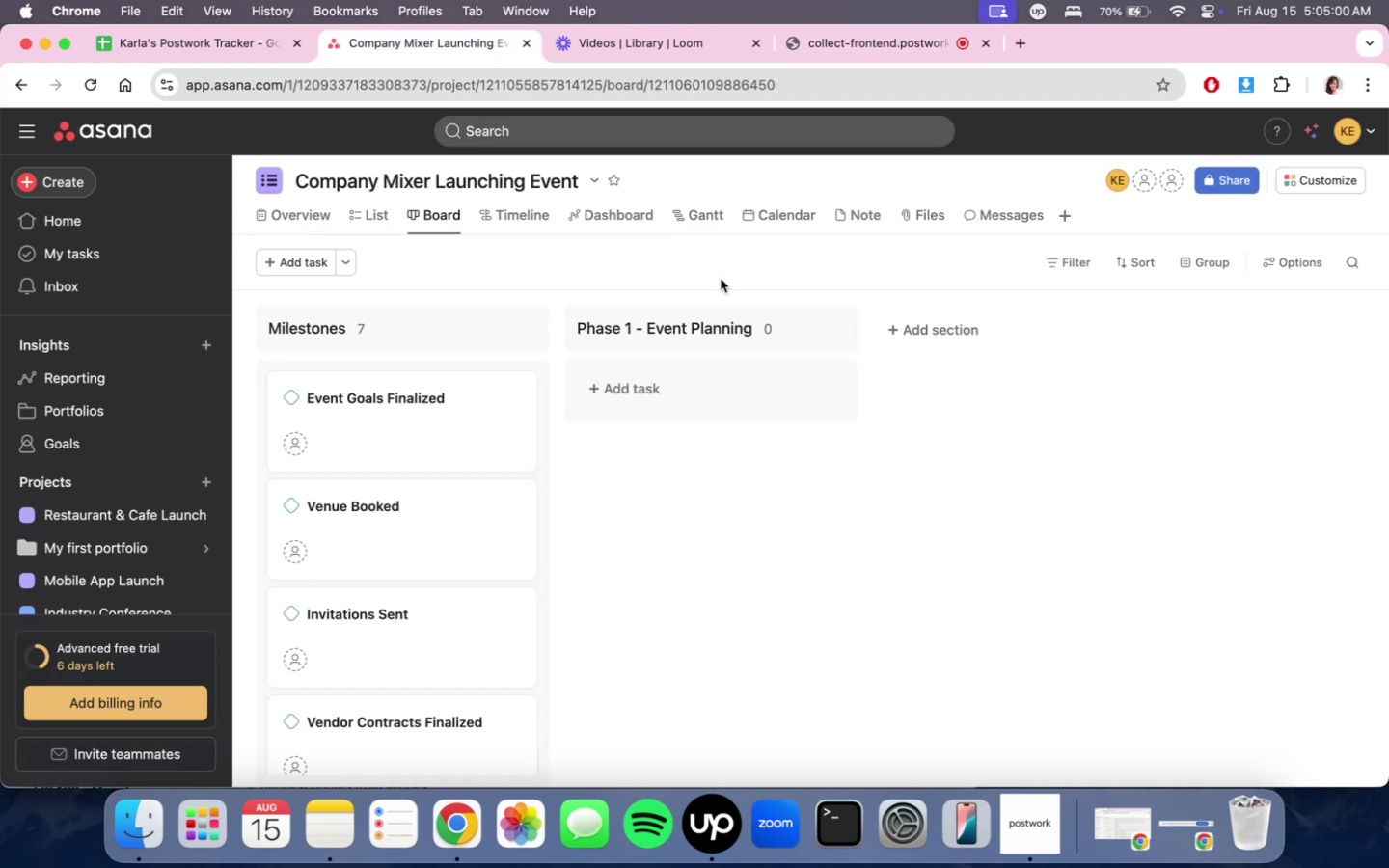 
scroll: coordinate [650, 513], scroll_direction: up, amount: 1.0
 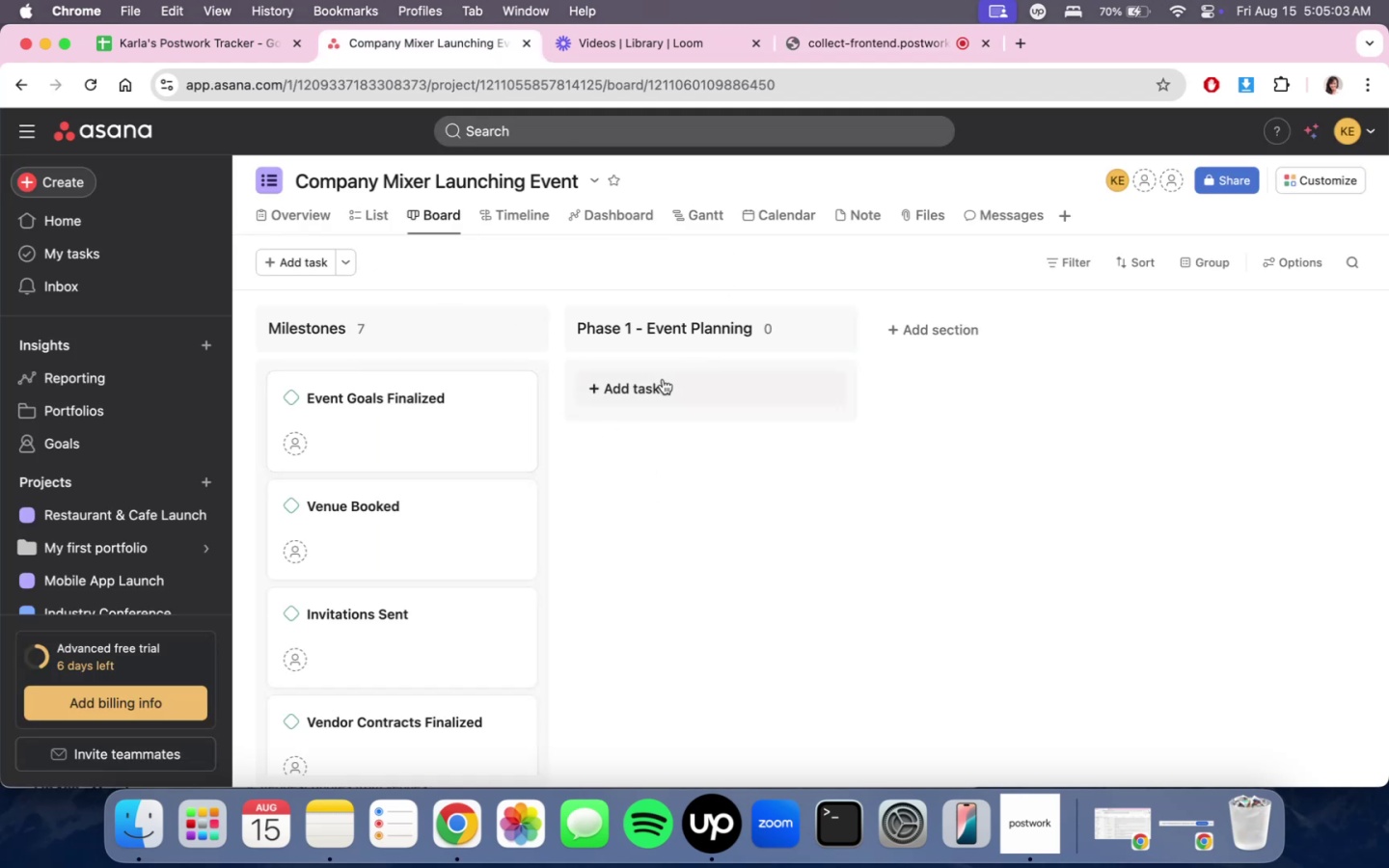 
left_click([663, 379])
 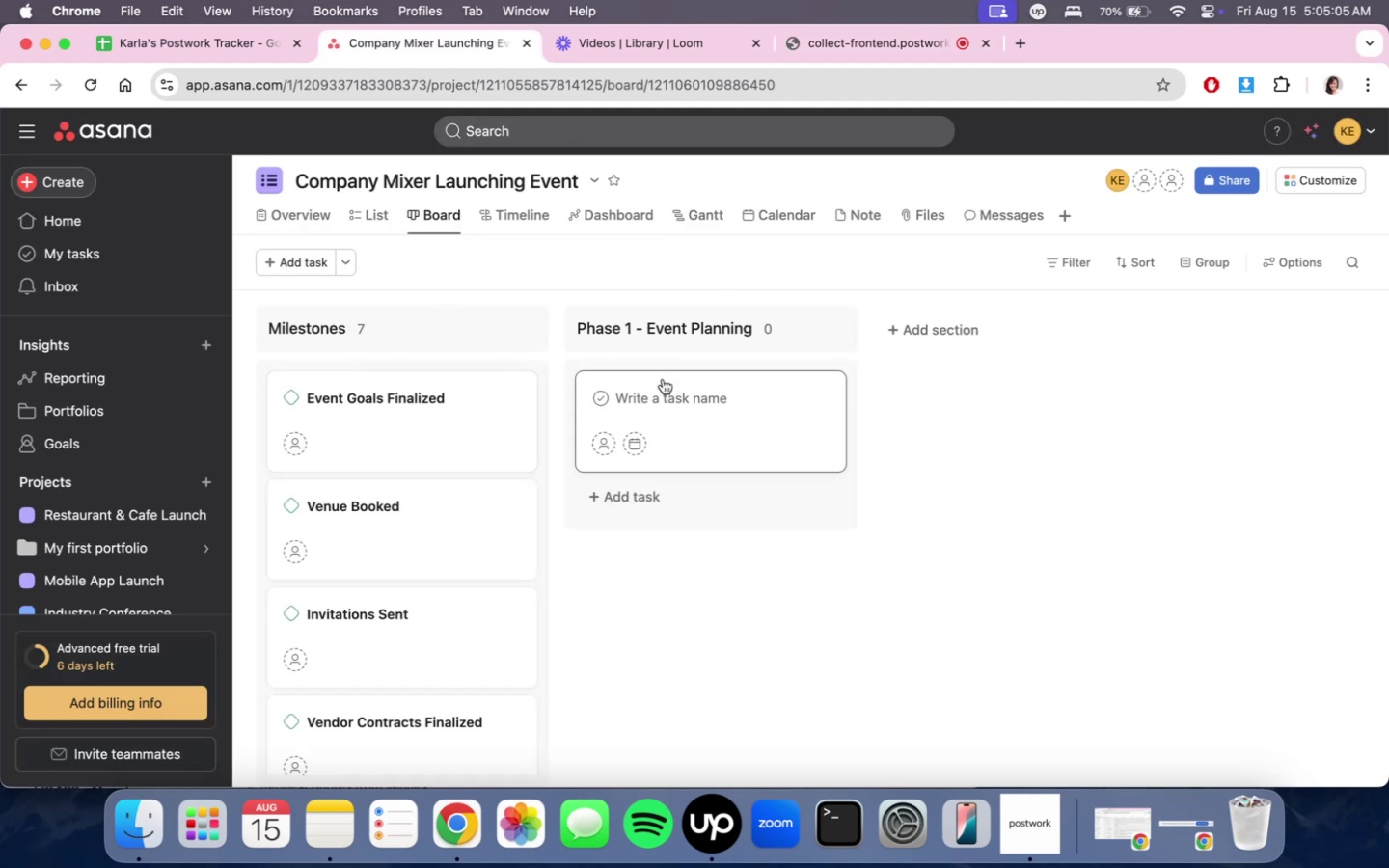 
type(Defi)
key(Backspace)
type(ine Event Objectives)
 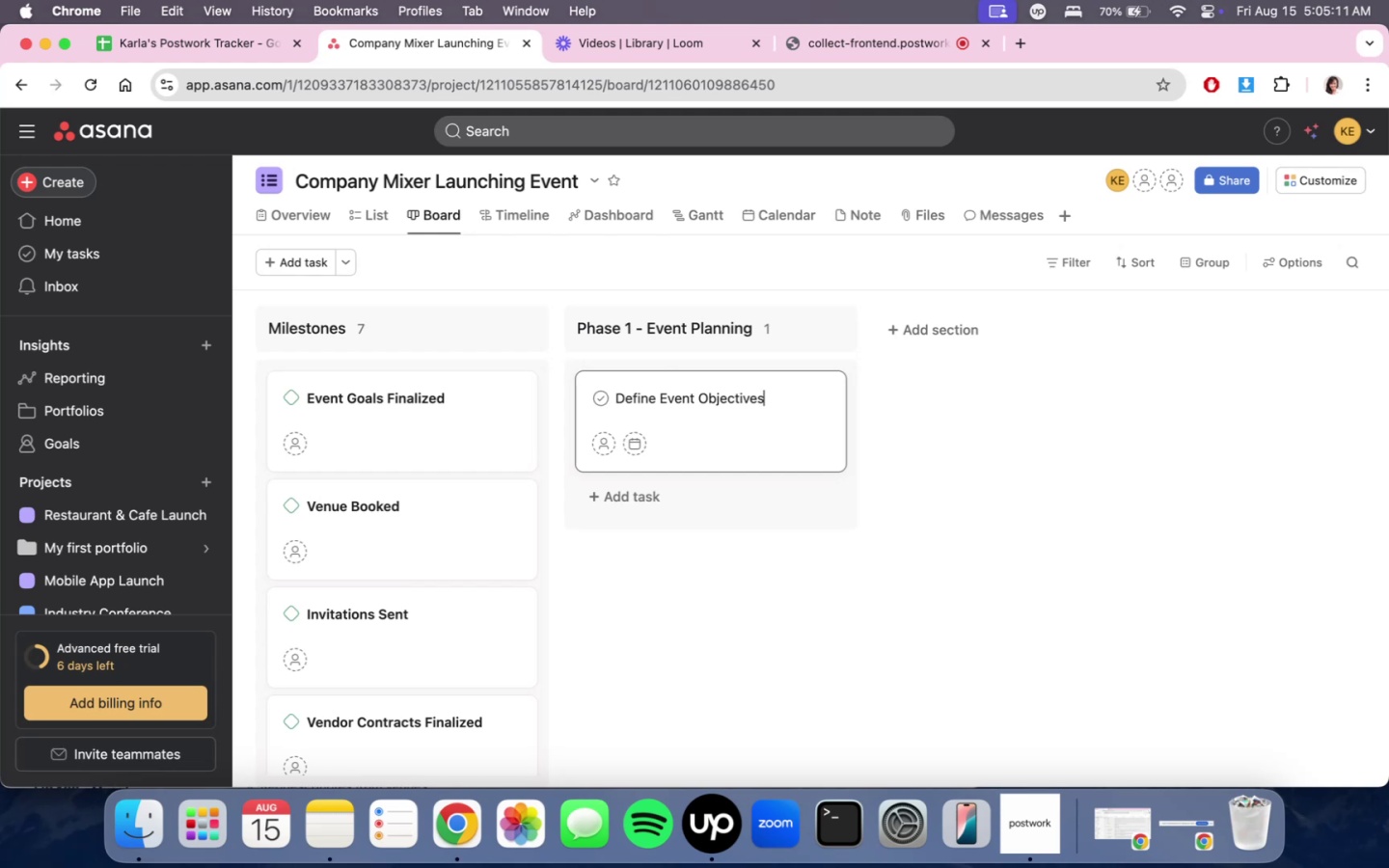 
key(Enter)
 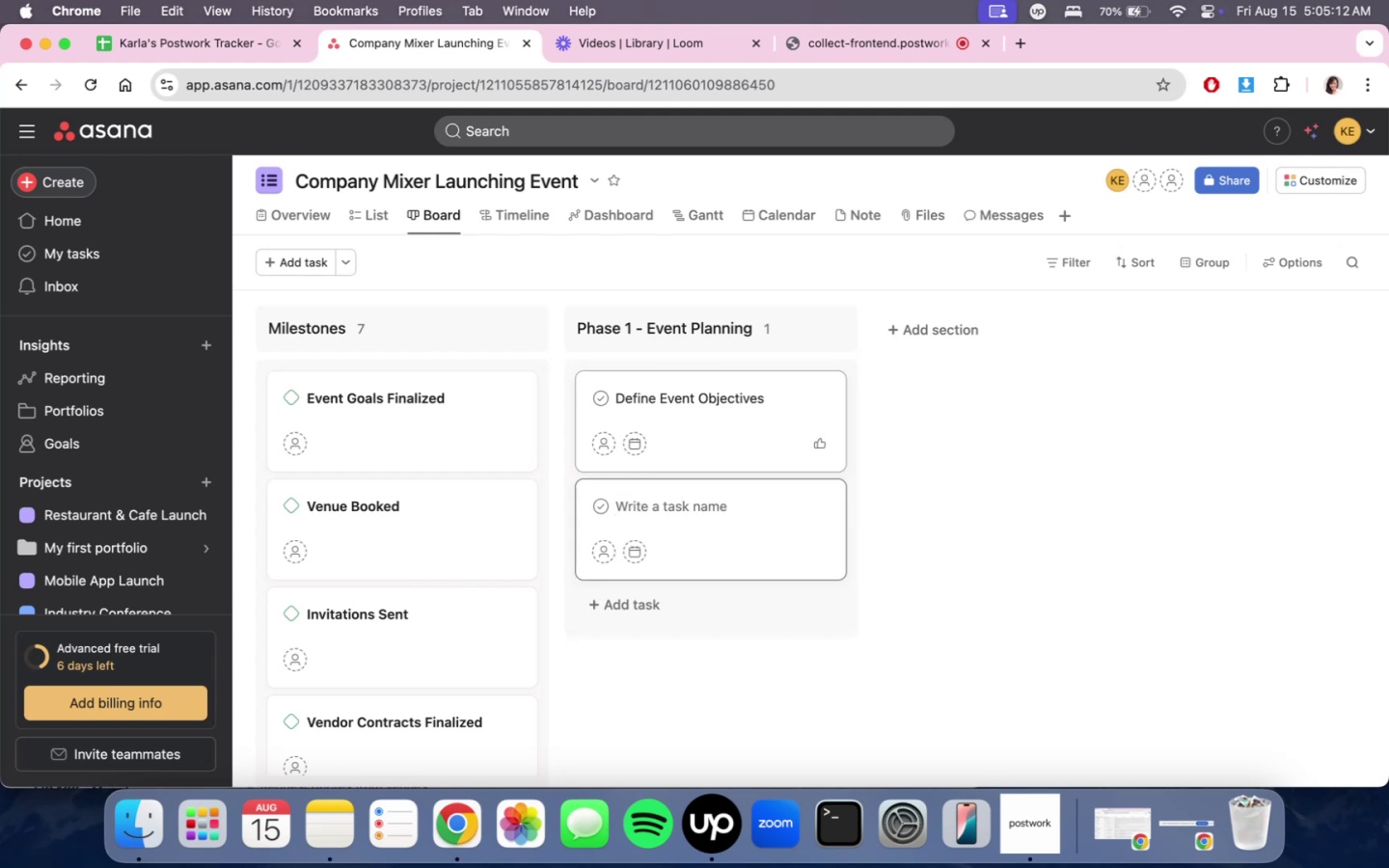 
type(Crease)
key(Backspace)
key(Backspace)
type(te Asana Event Intake Form)
 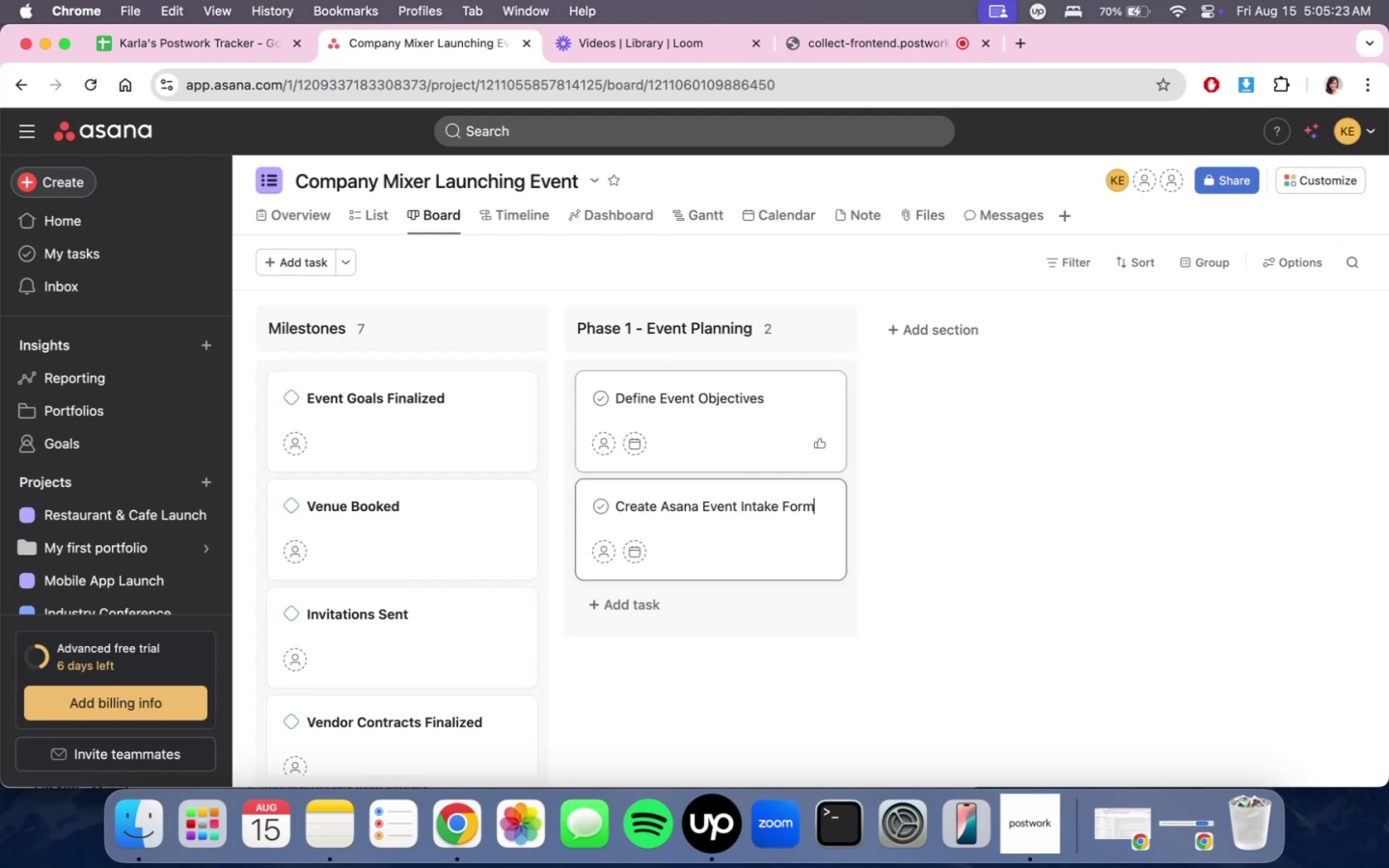 
left_click([980, 404])
 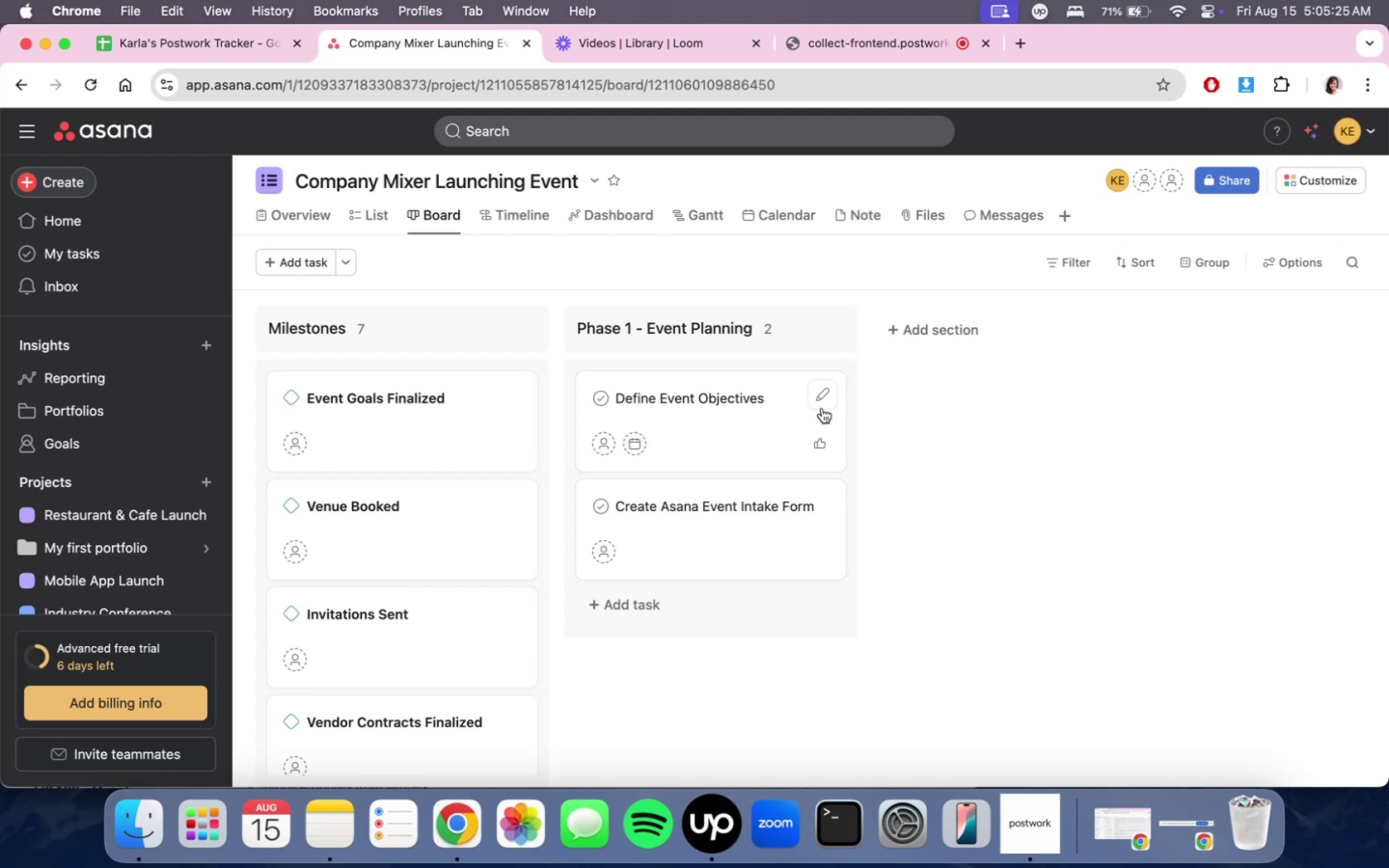 
left_click([749, 436])
 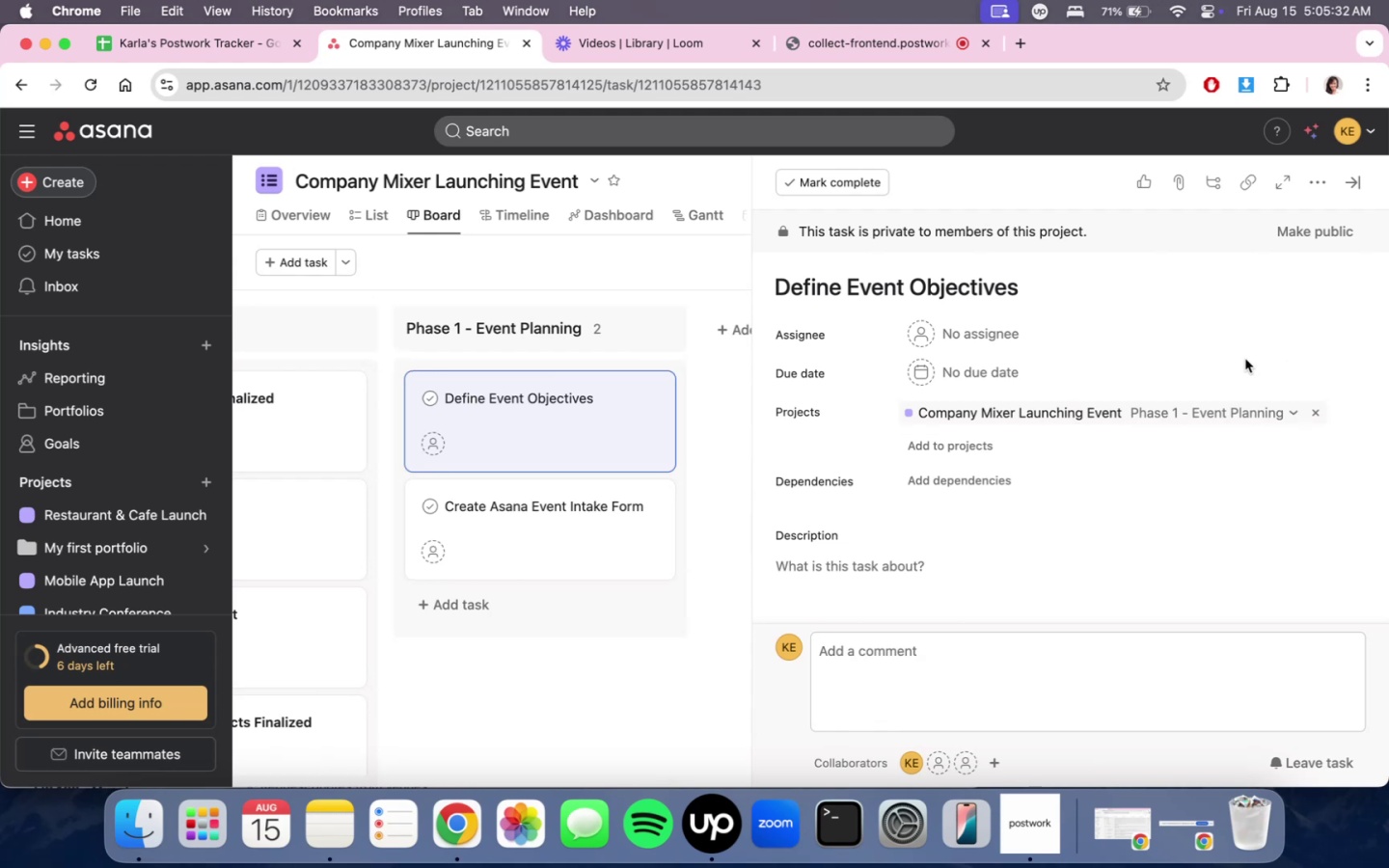 
wait(12.36)
 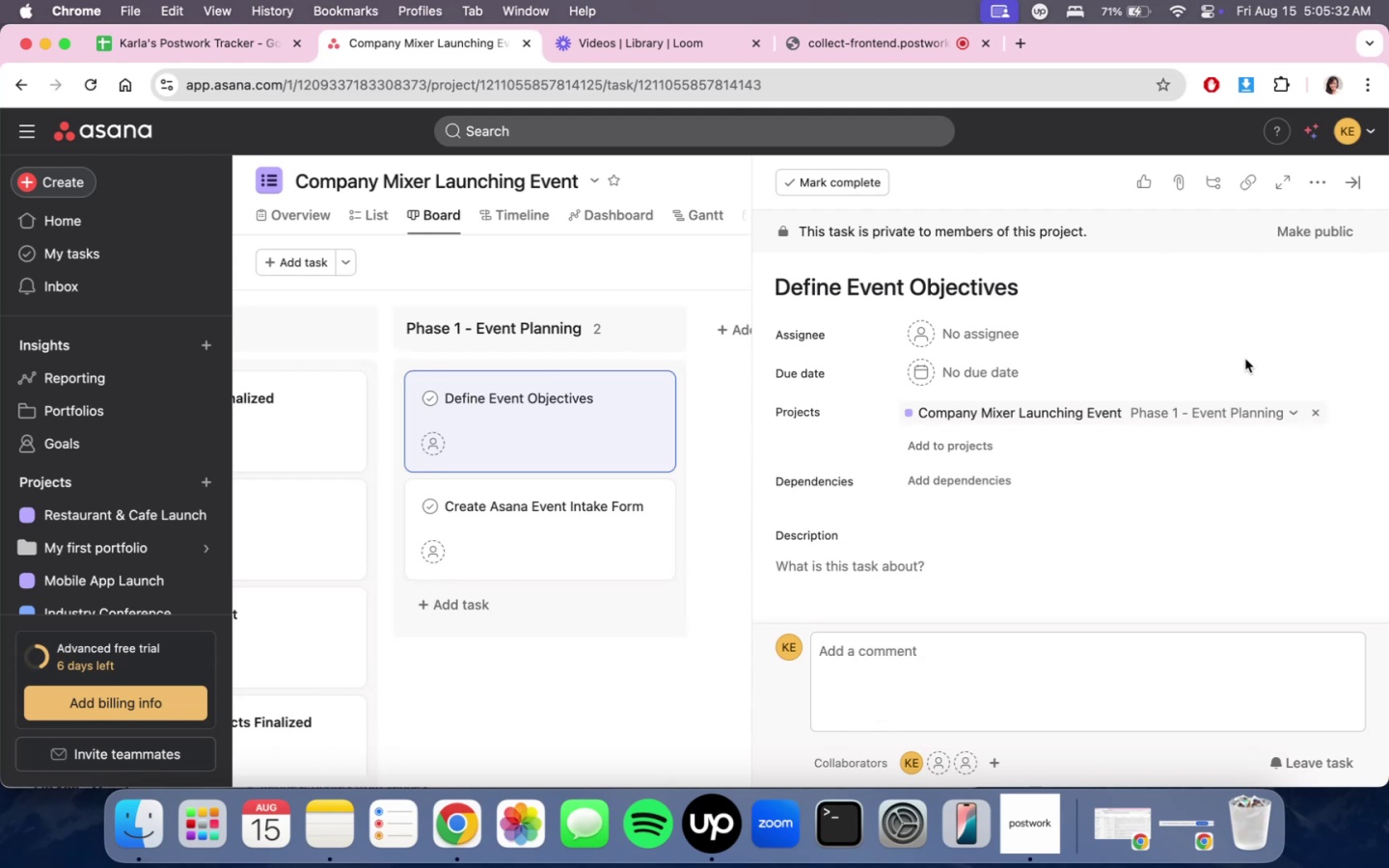 
left_click([942, 676])
 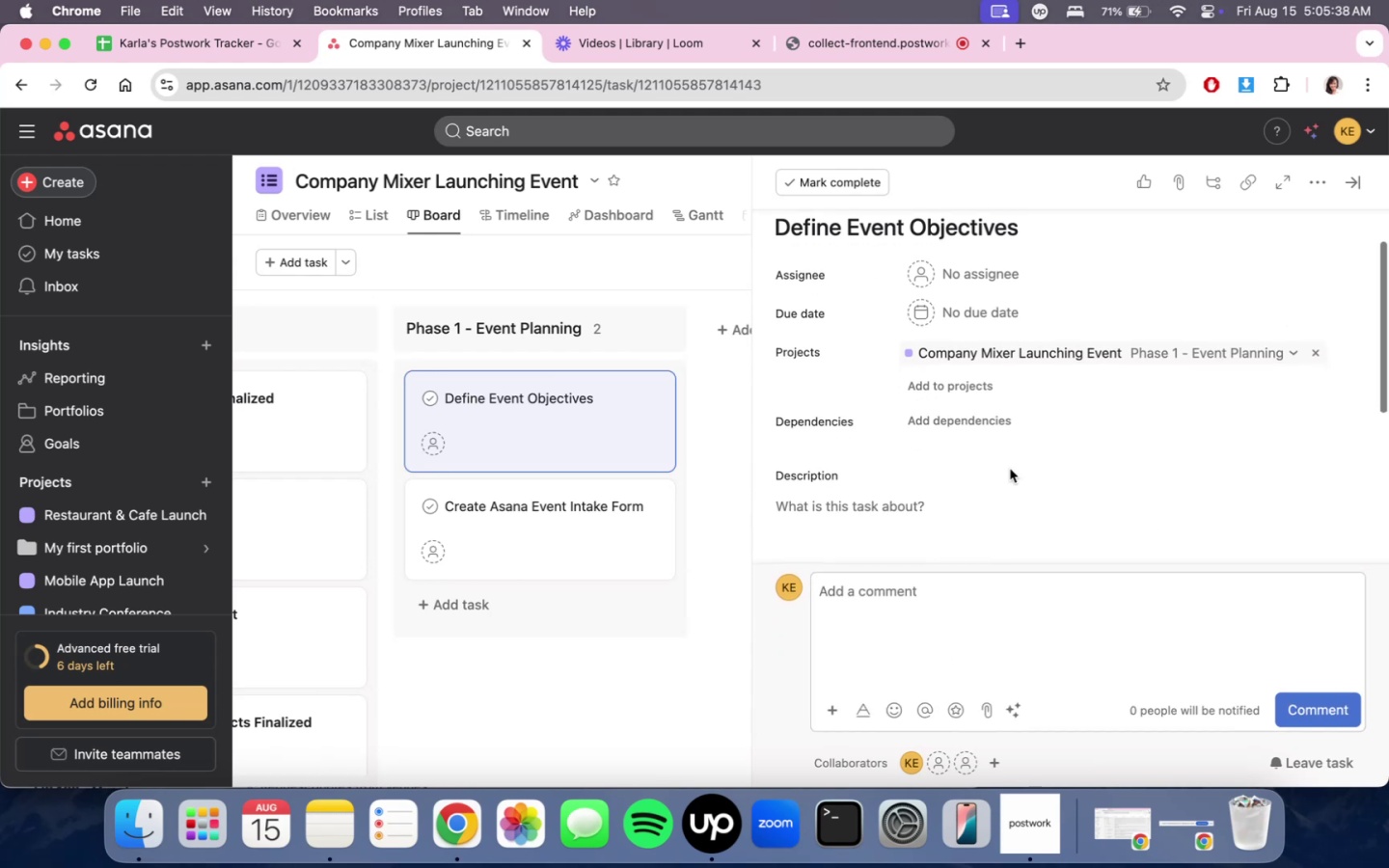 
triple_click([984, 530])
 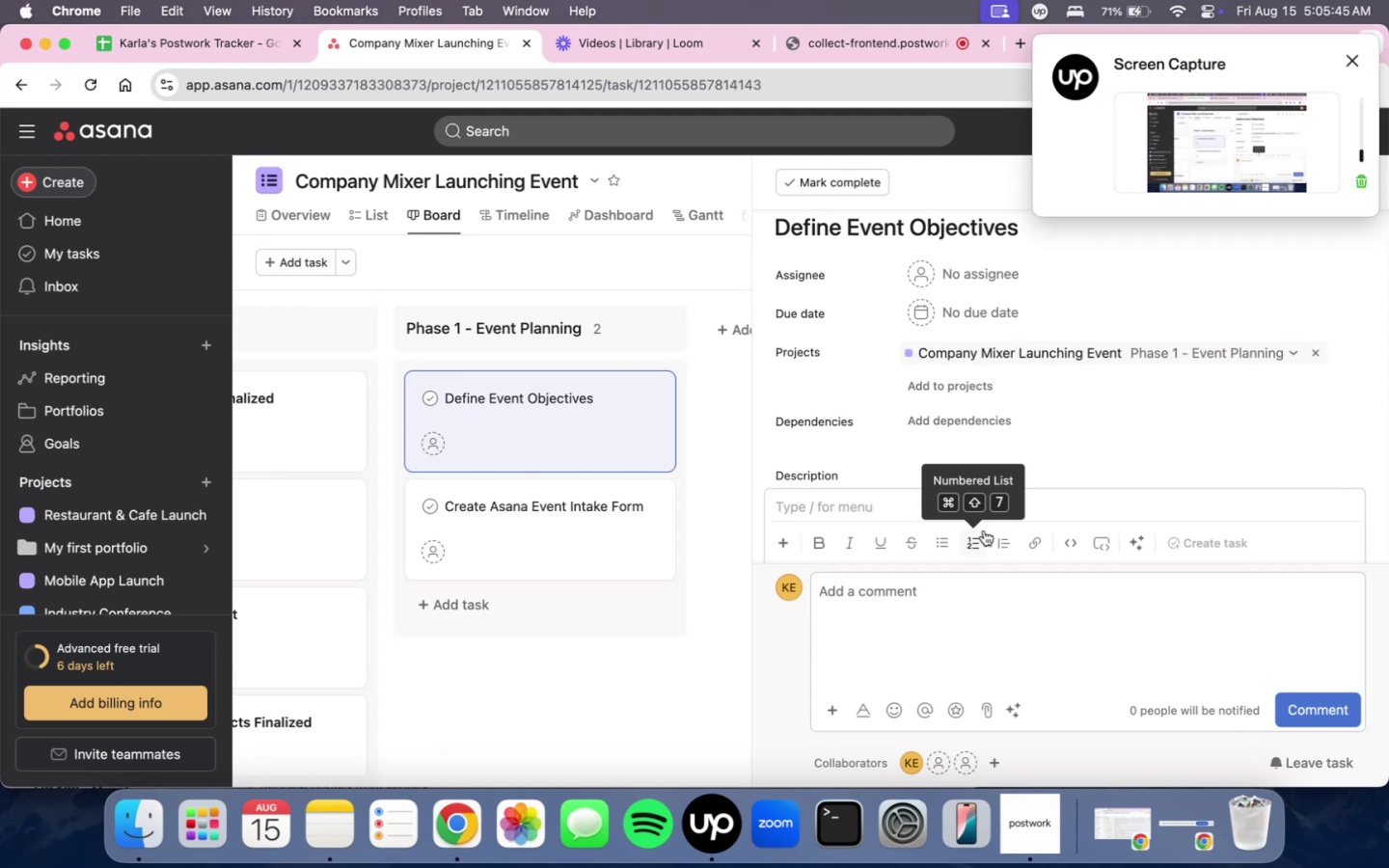 
wait(11.86)
 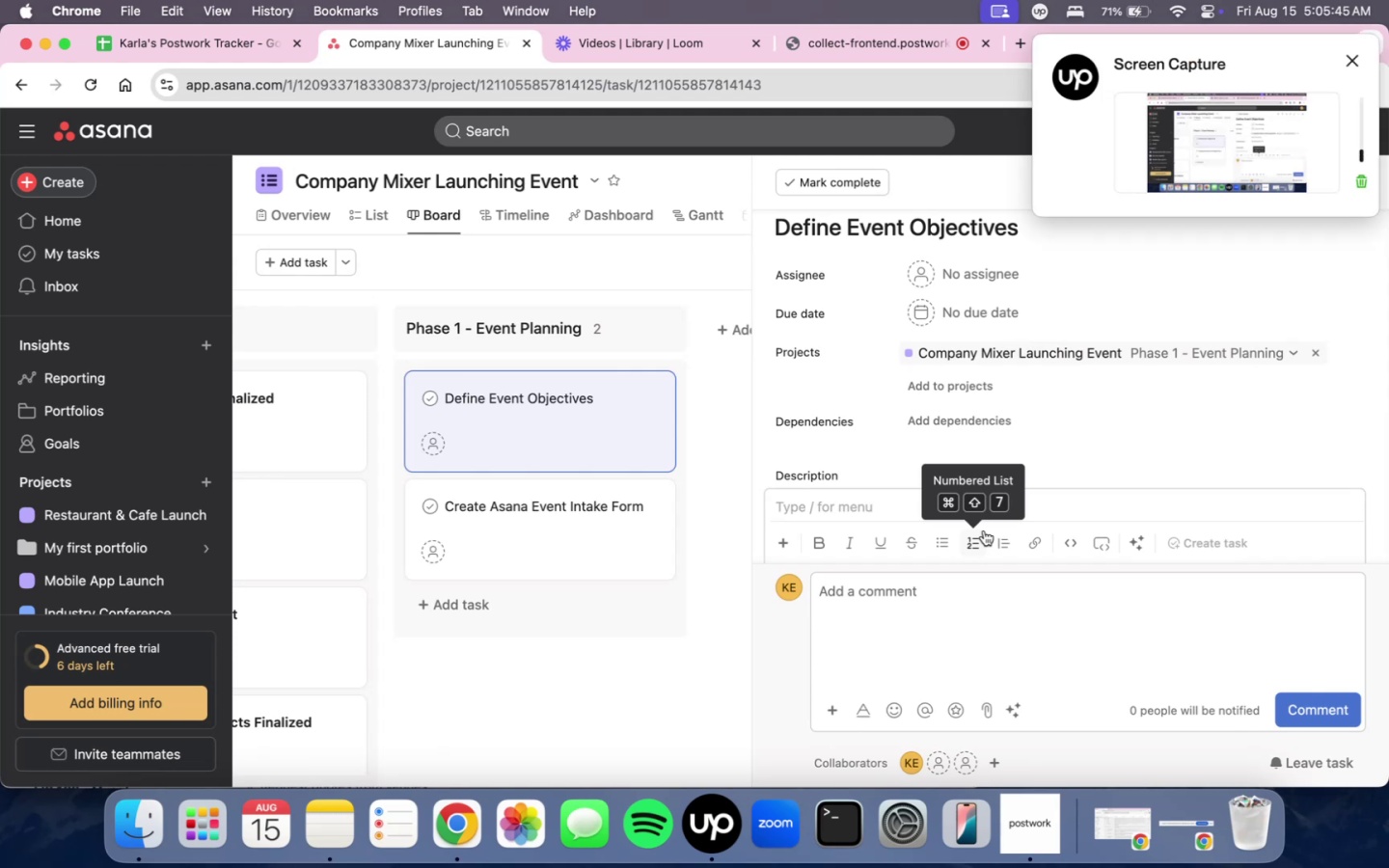 
scroll: coordinate [134, 508], scroll_direction: down, amount: 10.0
 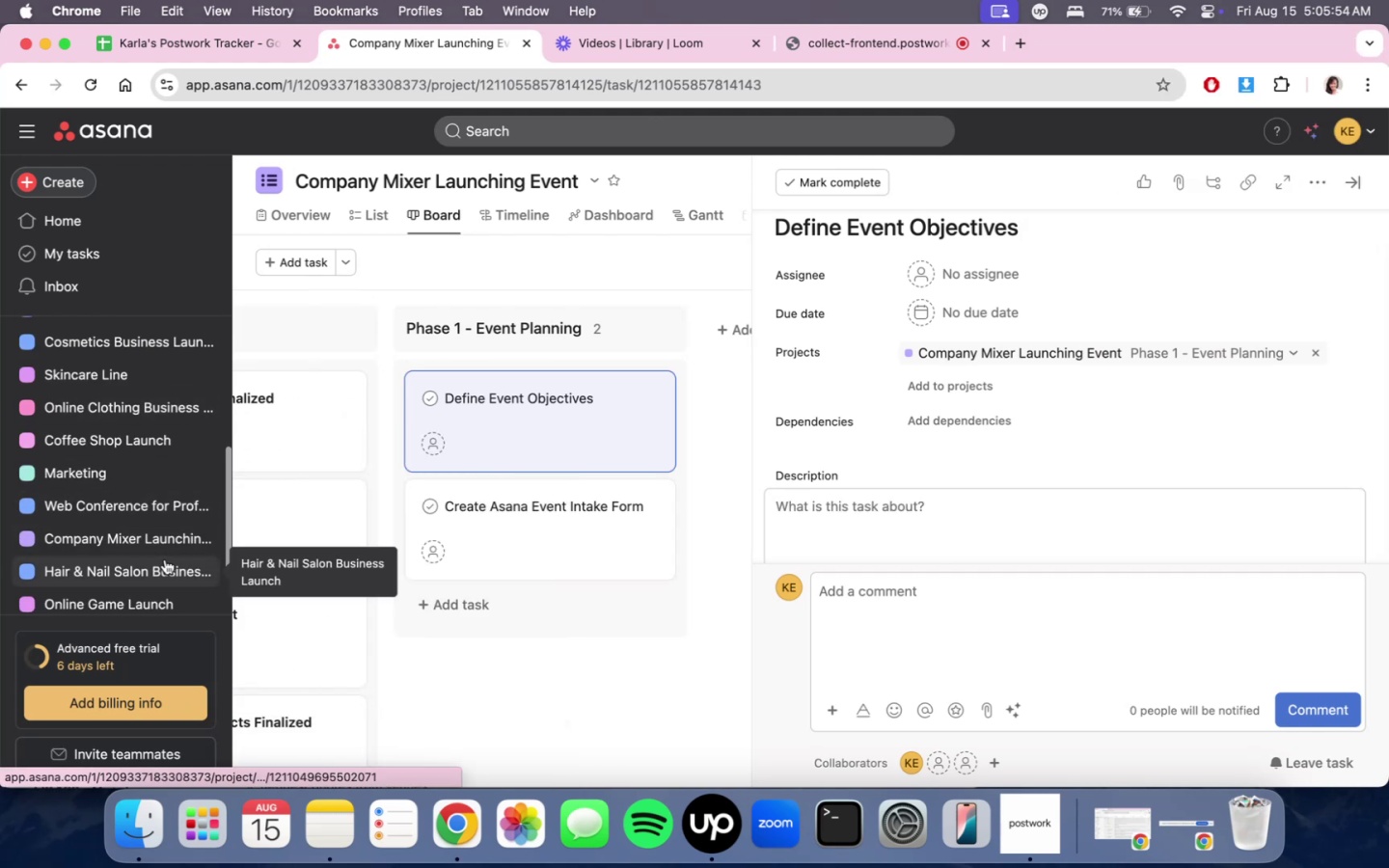 
left_click([165, 558])
 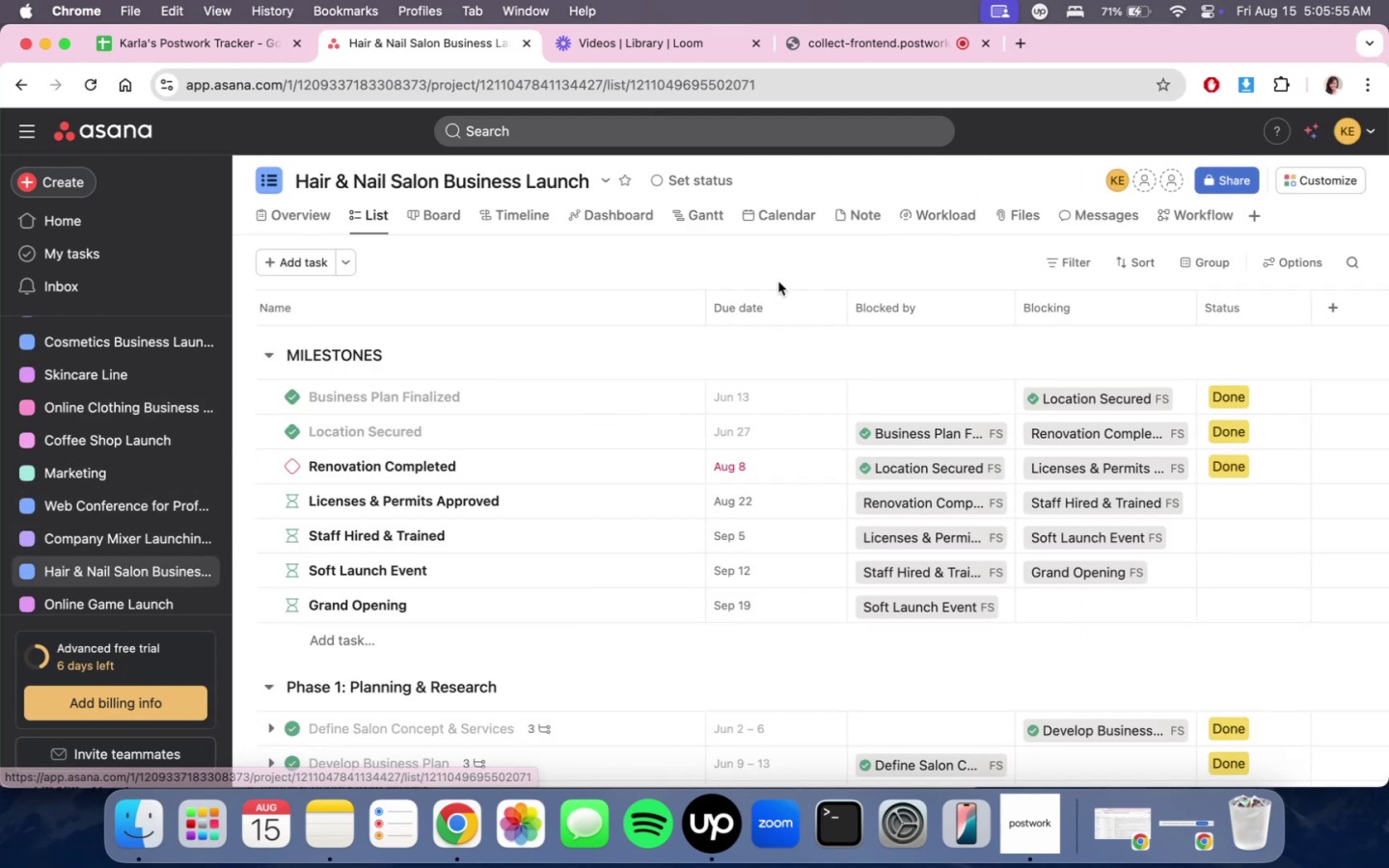 
scroll: coordinate [826, 589], scroll_direction: down, amount: 7.0
 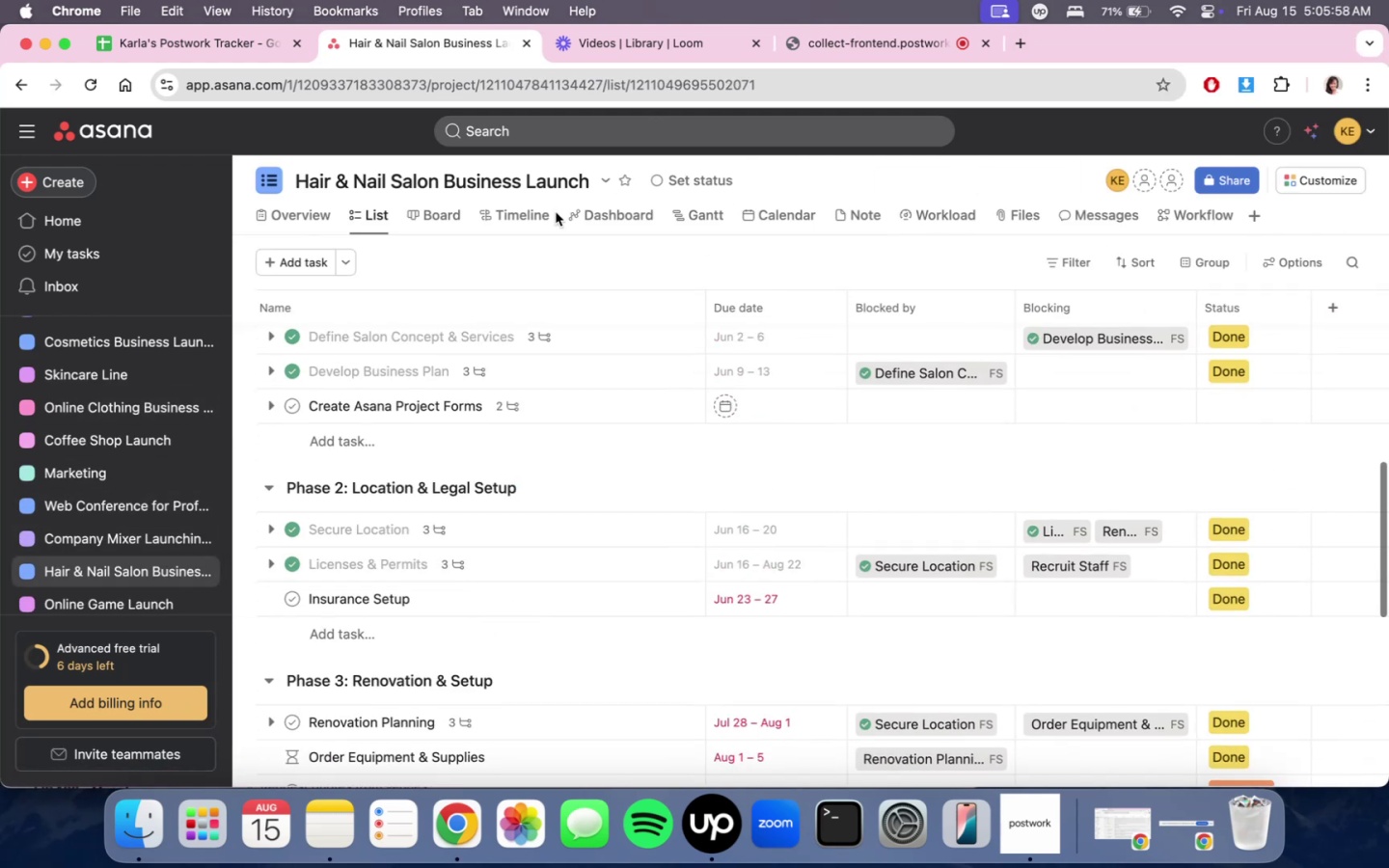 
left_click([539, 217])
 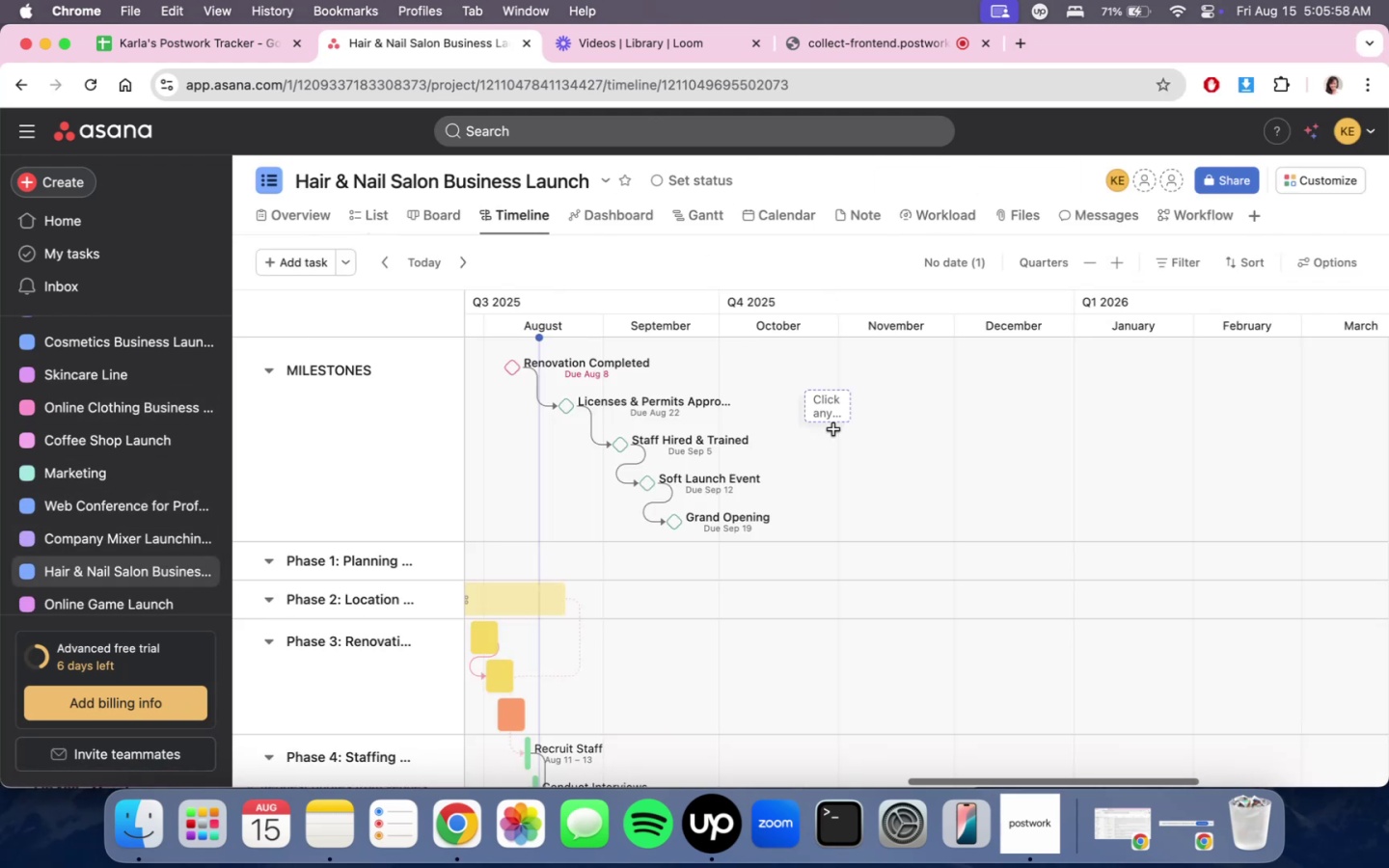 
scroll: coordinate [925, 627], scroll_direction: down, amount: 17.0
 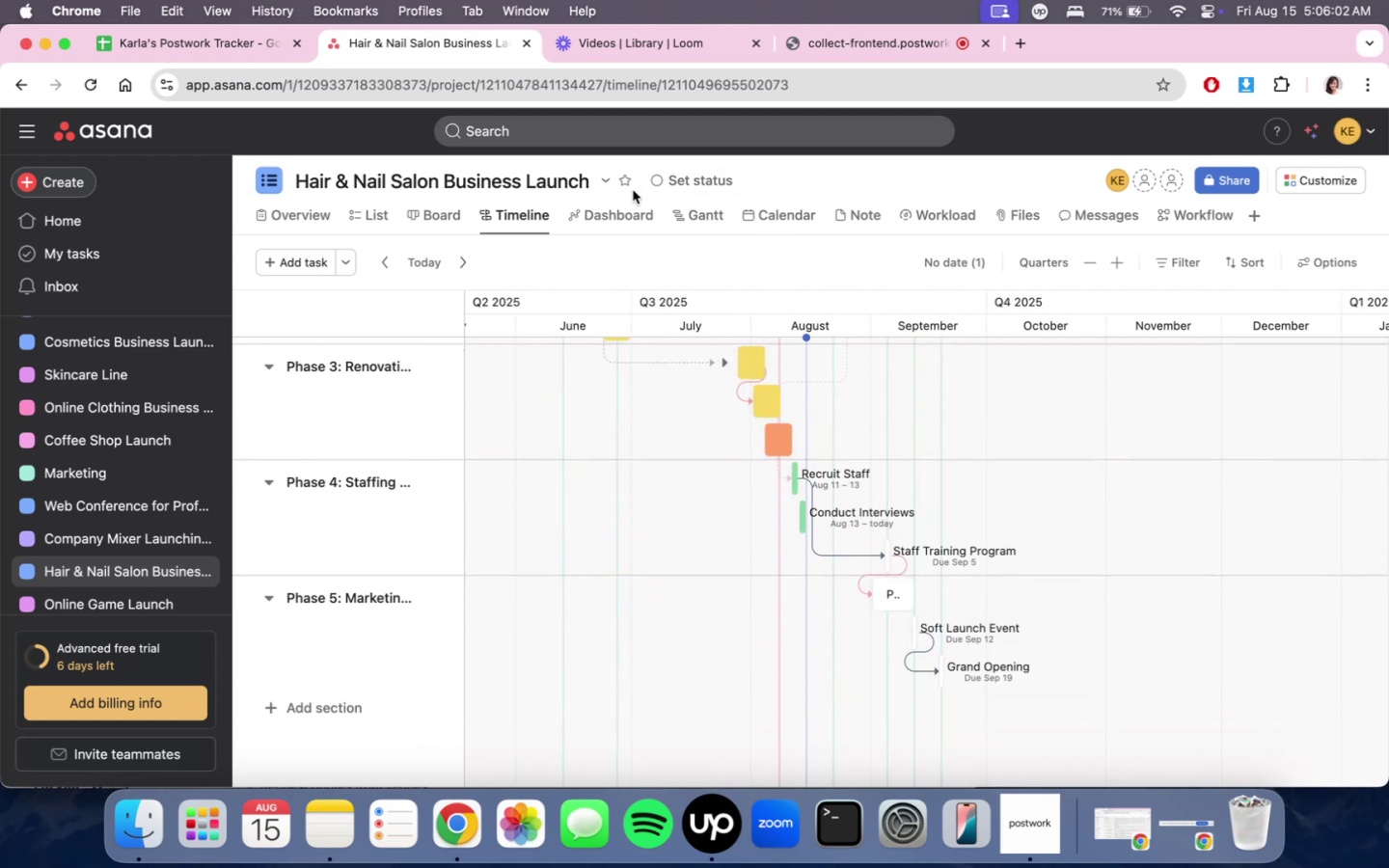 
double_click([633, 207])
 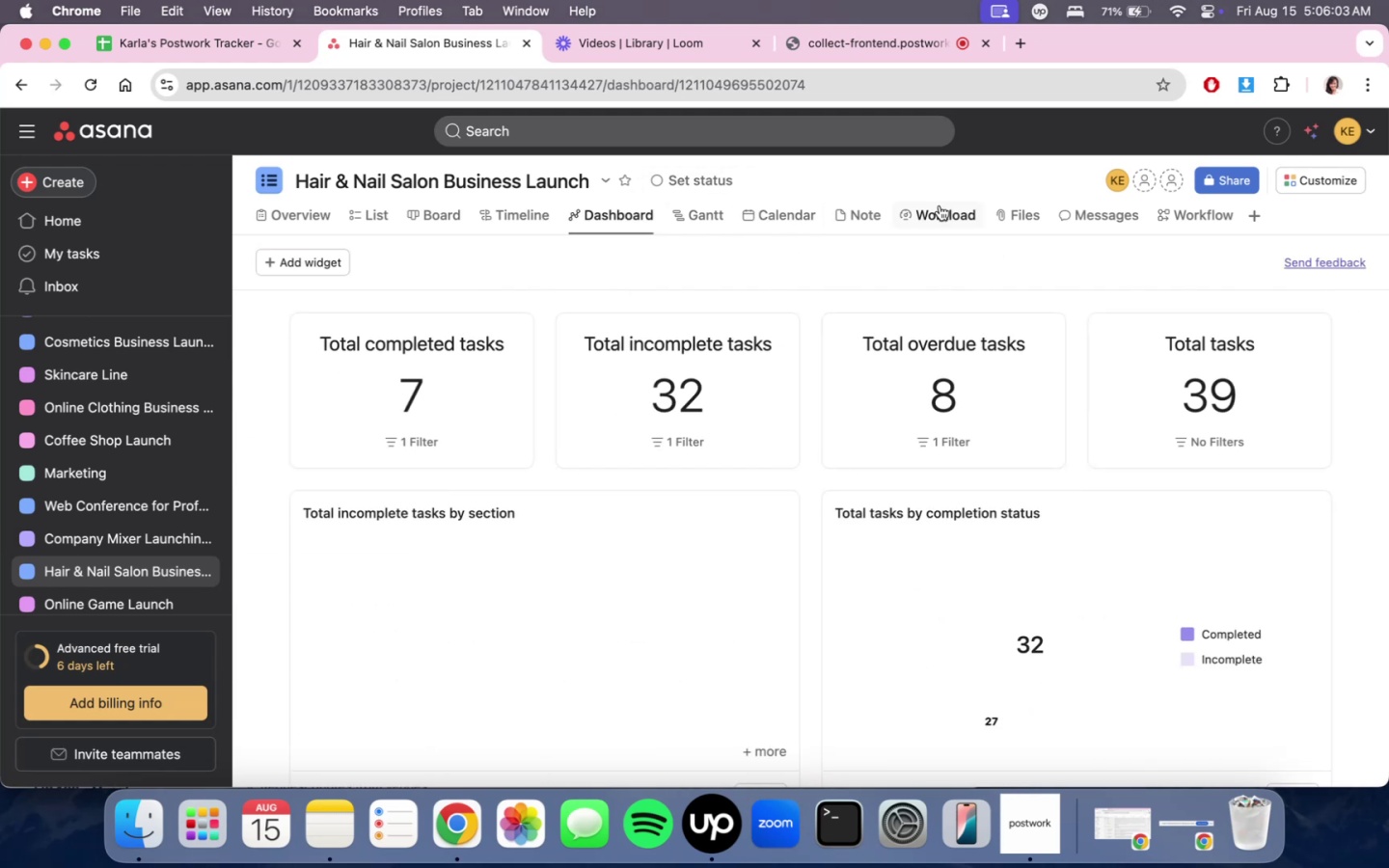 
scroll: coordinate [935, 504], scroll_direction: down, amount: 11.0
 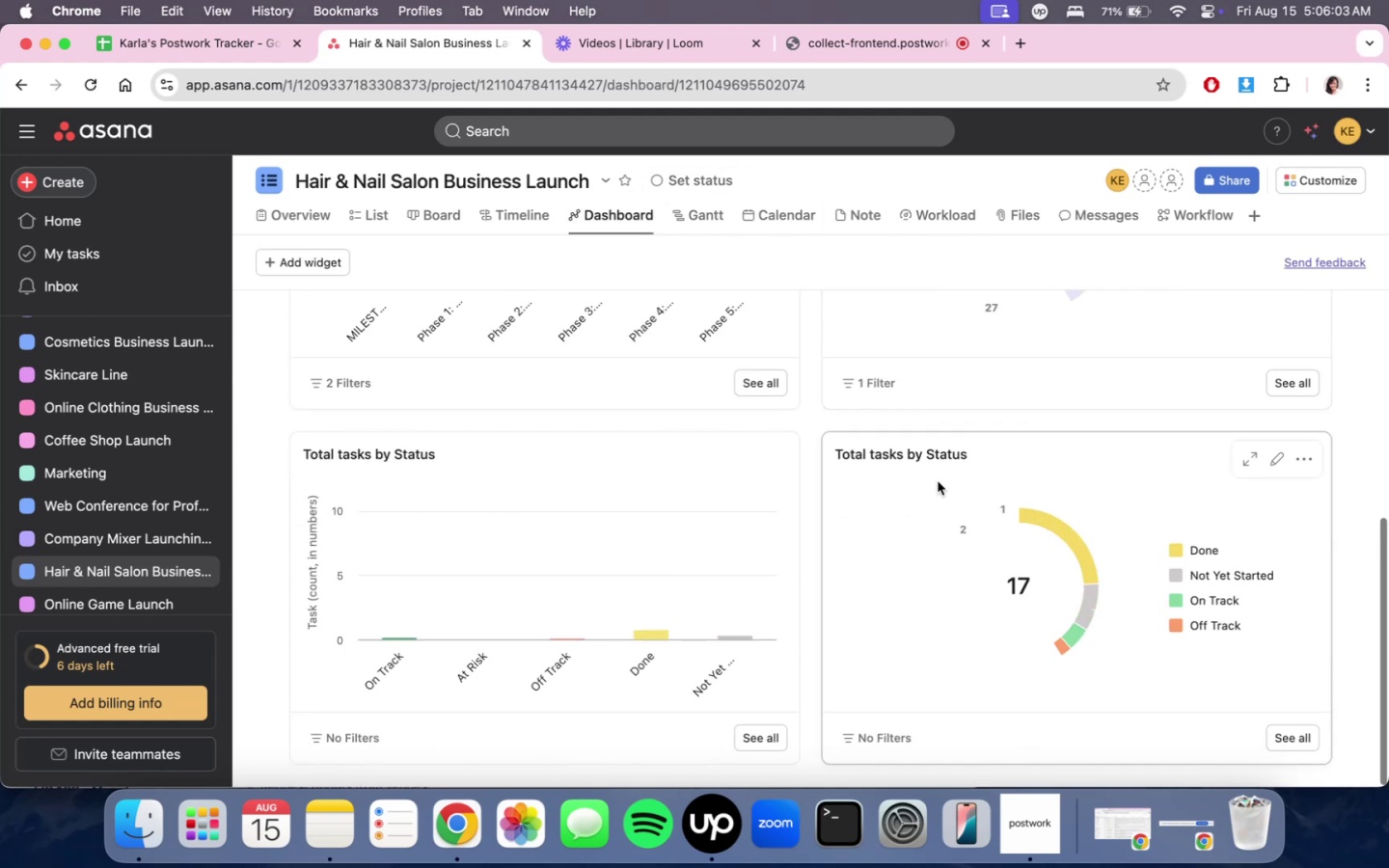 
scroll: coordinate [938, 482], scroll_direction: up, amount: 2.0
 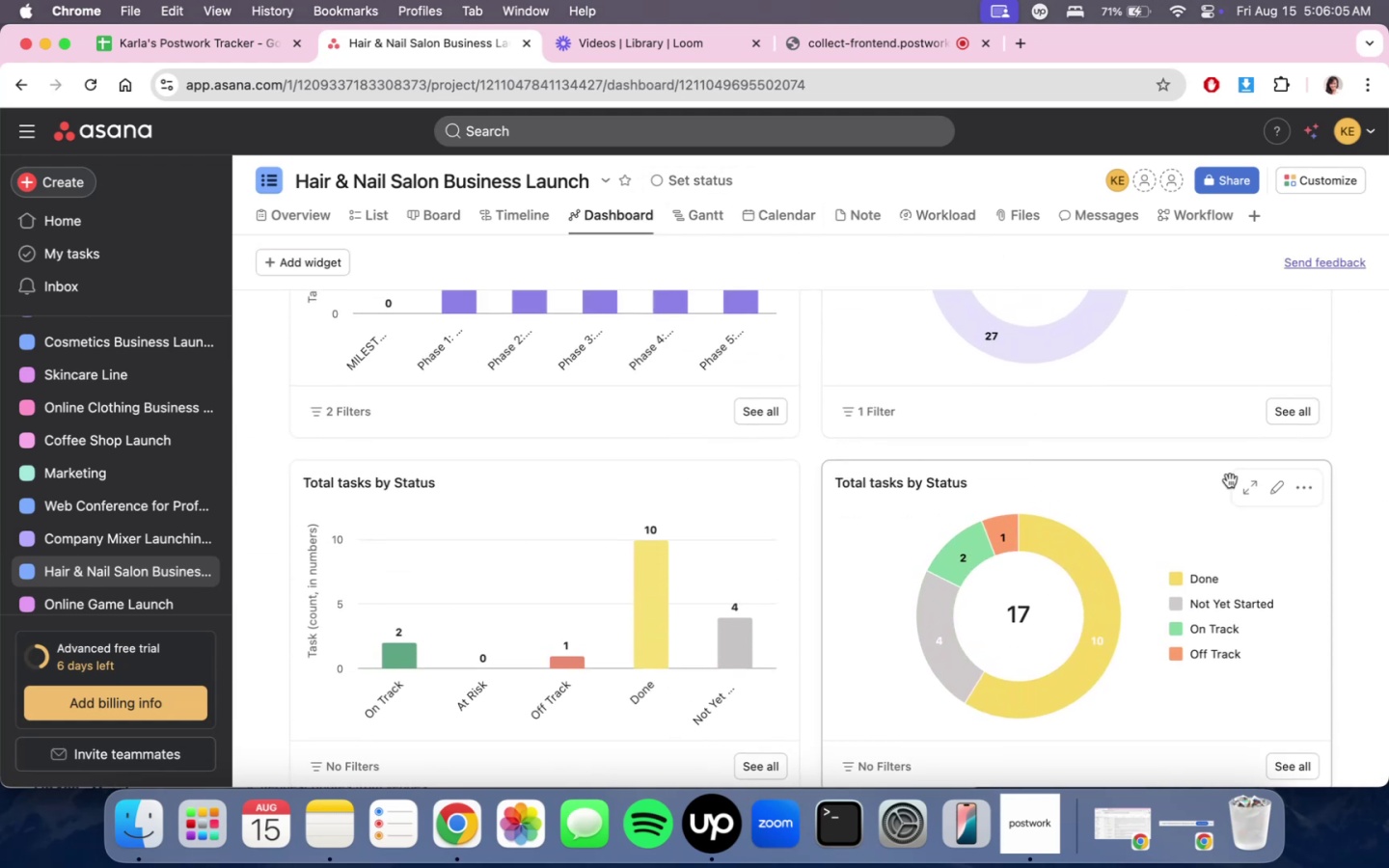 
left_click([1269, 487])
 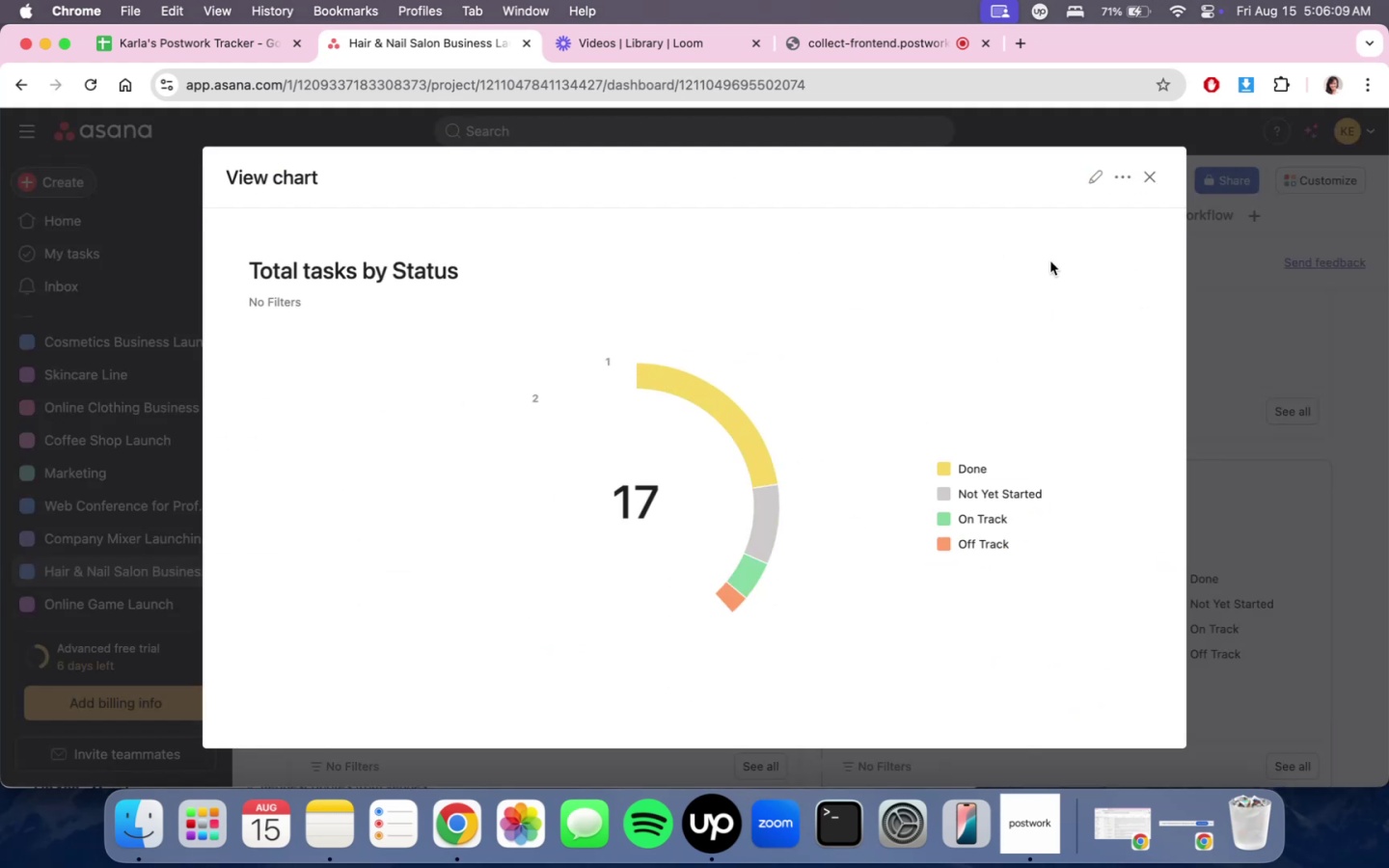 
scroll: coordinate [1022, 380], scroll_direction: up, amount: 16.0
 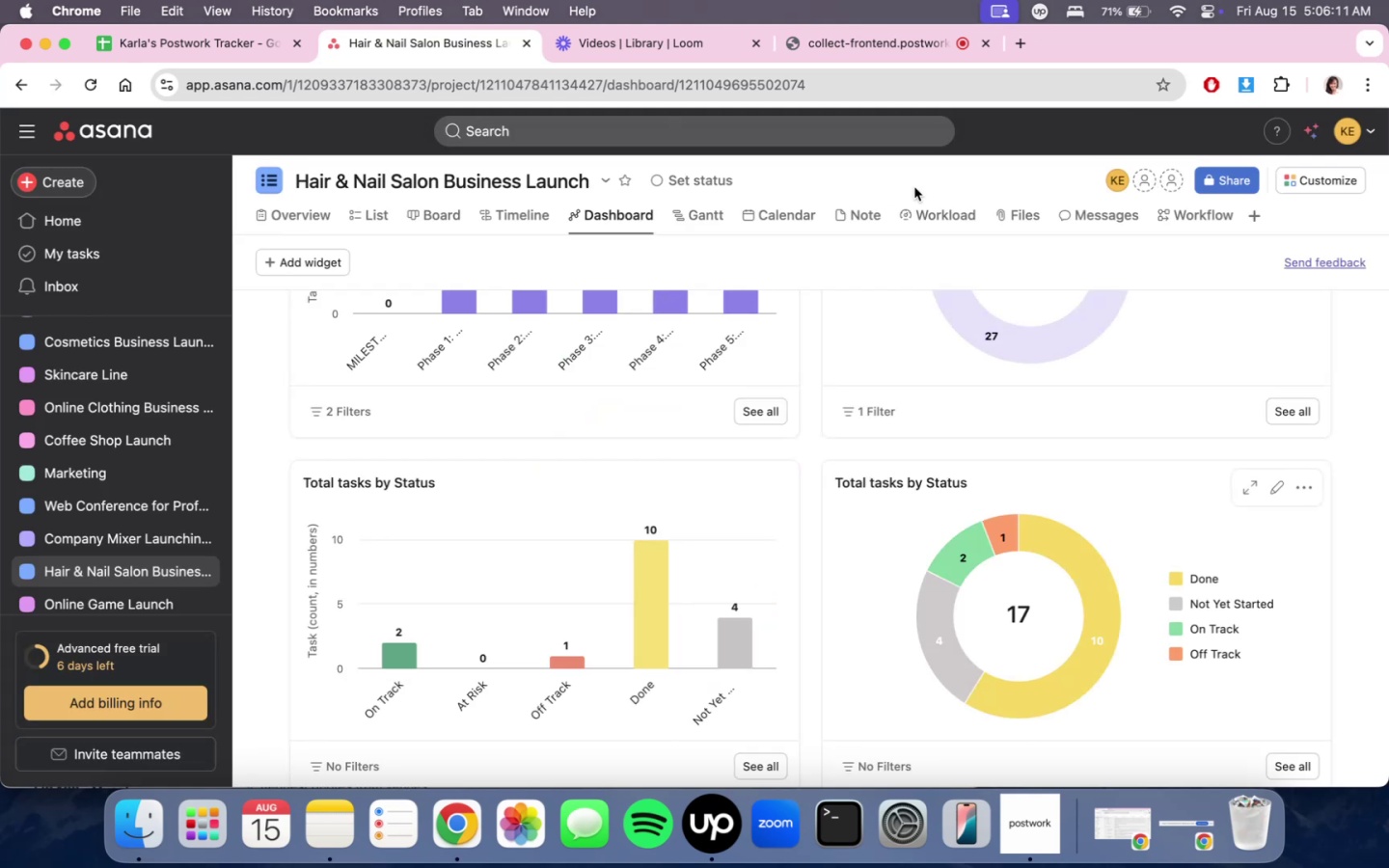 
double_click([803, 206])
 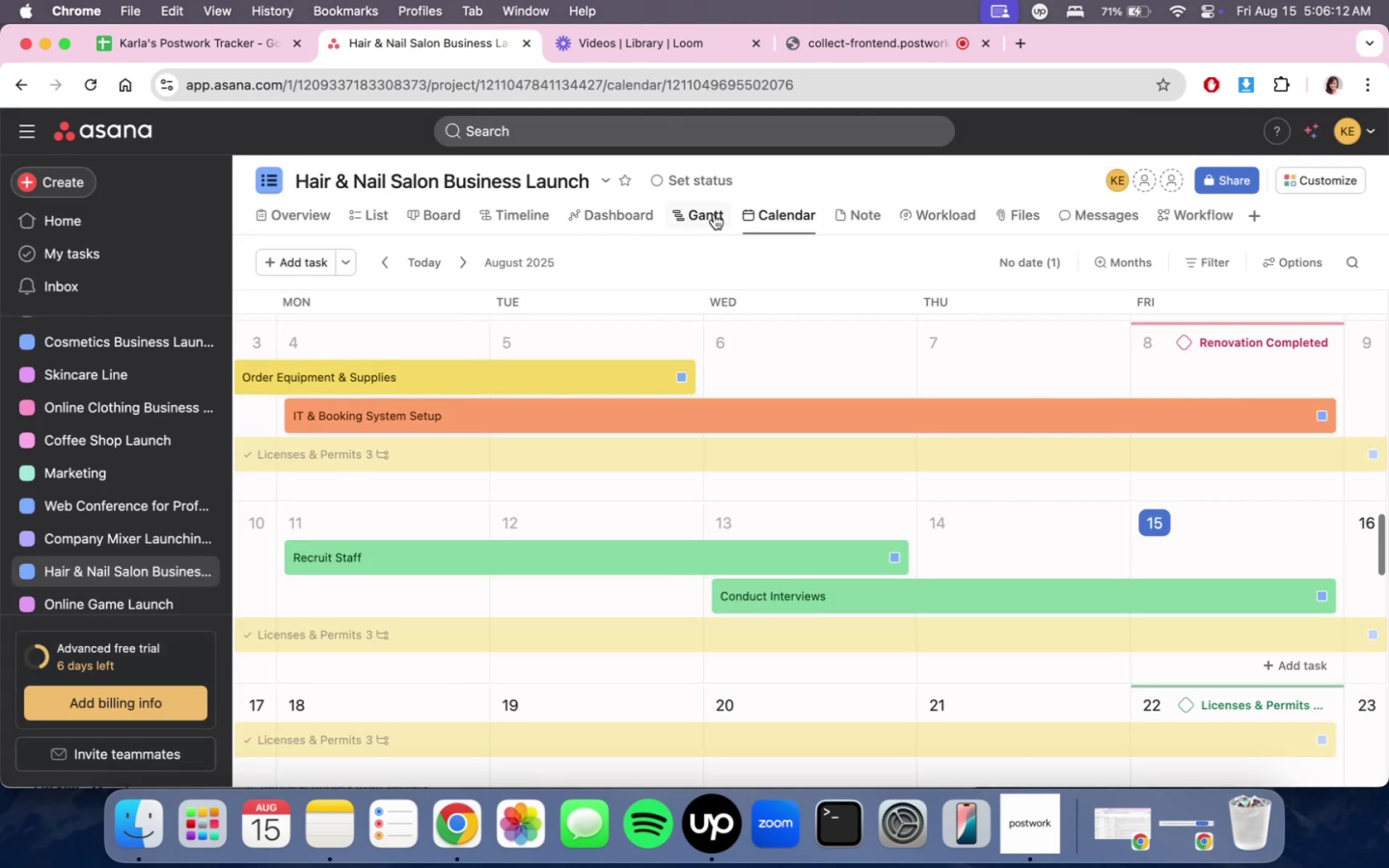 
scroll: coordinate [950, 573], scroll_direction: up, amount: 12.0
 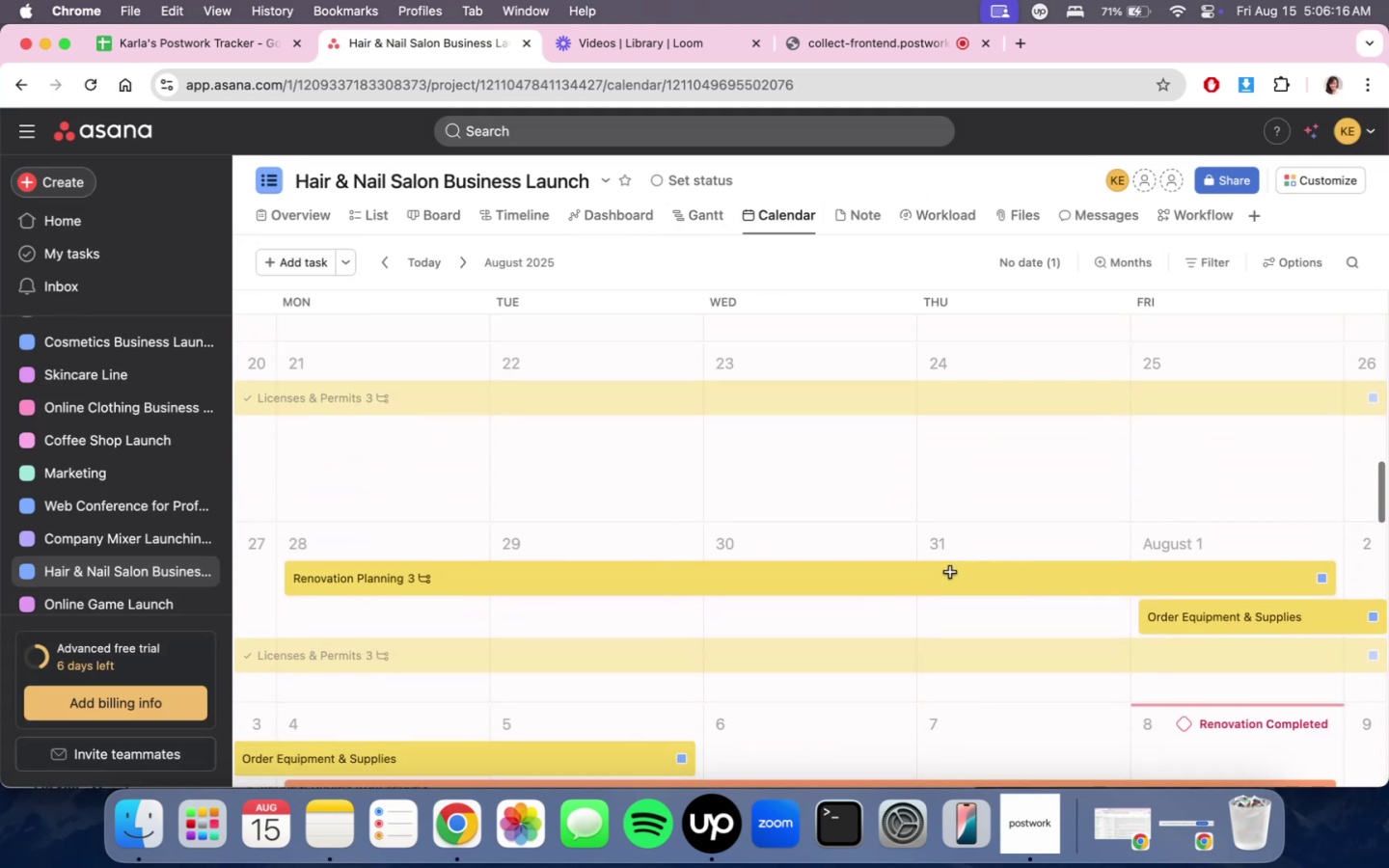 
scroll: coordinate [964, 524], scroll_direction: down, amount: 4.0
 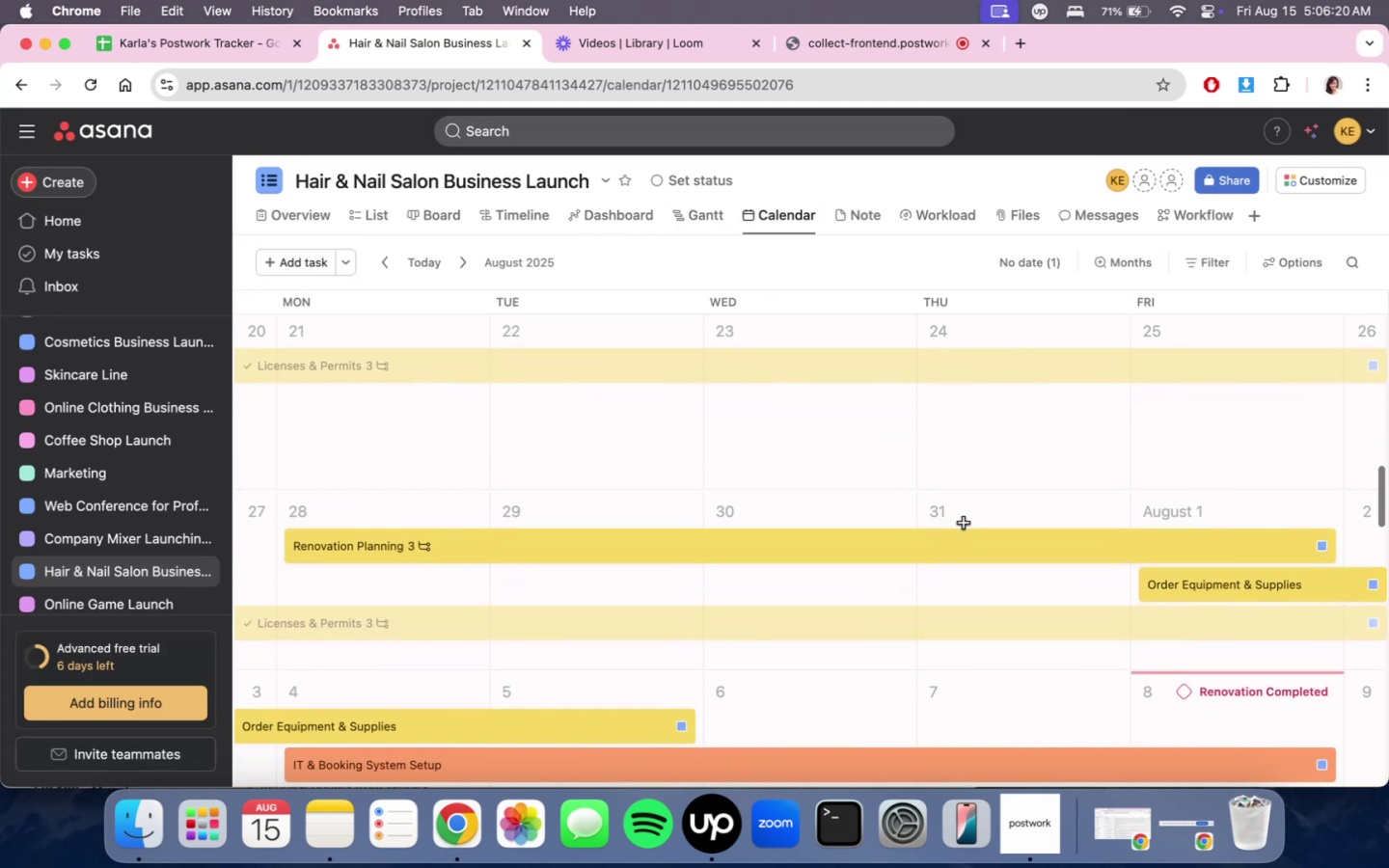 
scroll: coordinate [964, 524], scroll_direction: up, amount: 2.0
 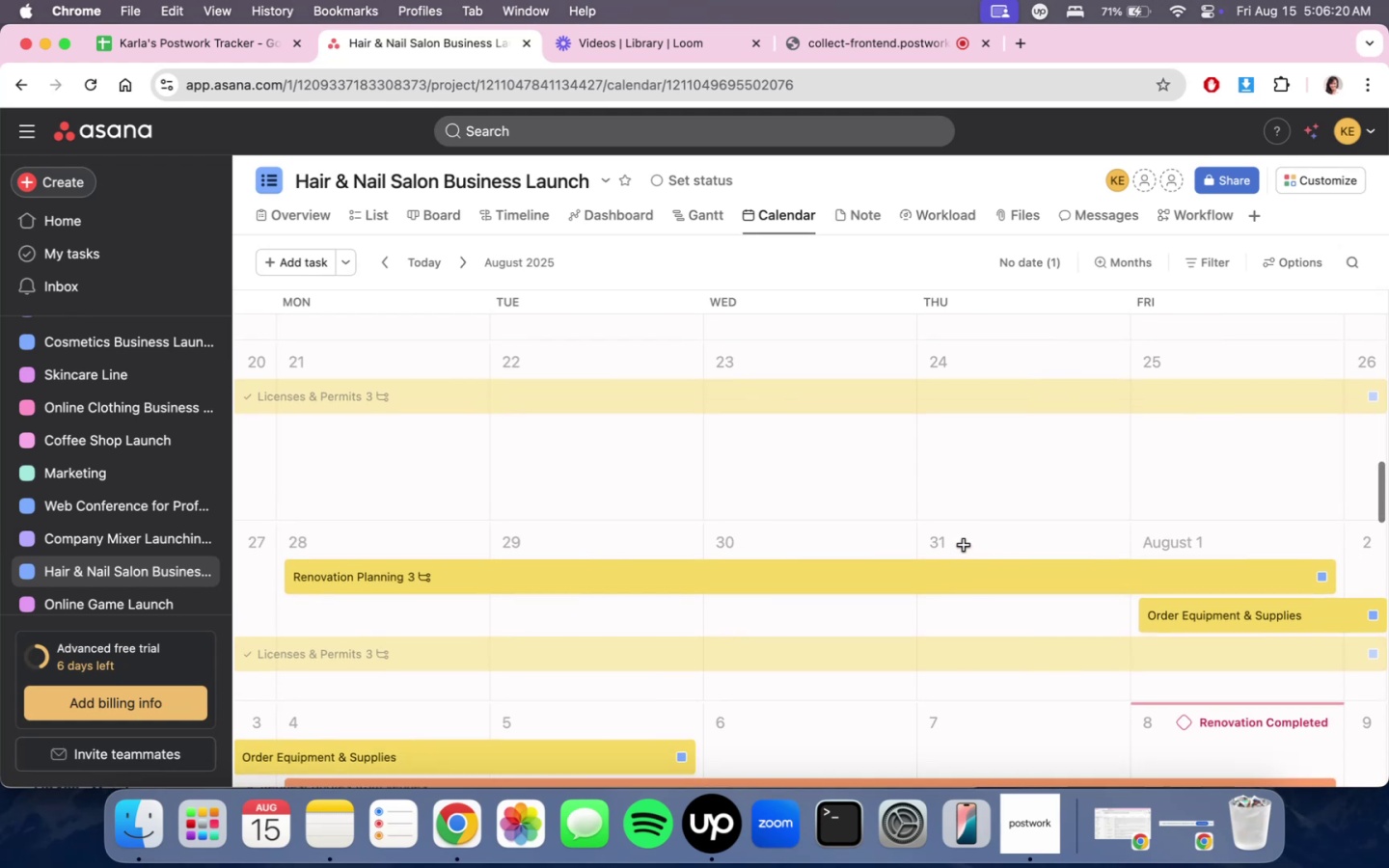 
scroll: coordinate [965, 551], scroll_direction: down, amount: 22.0
 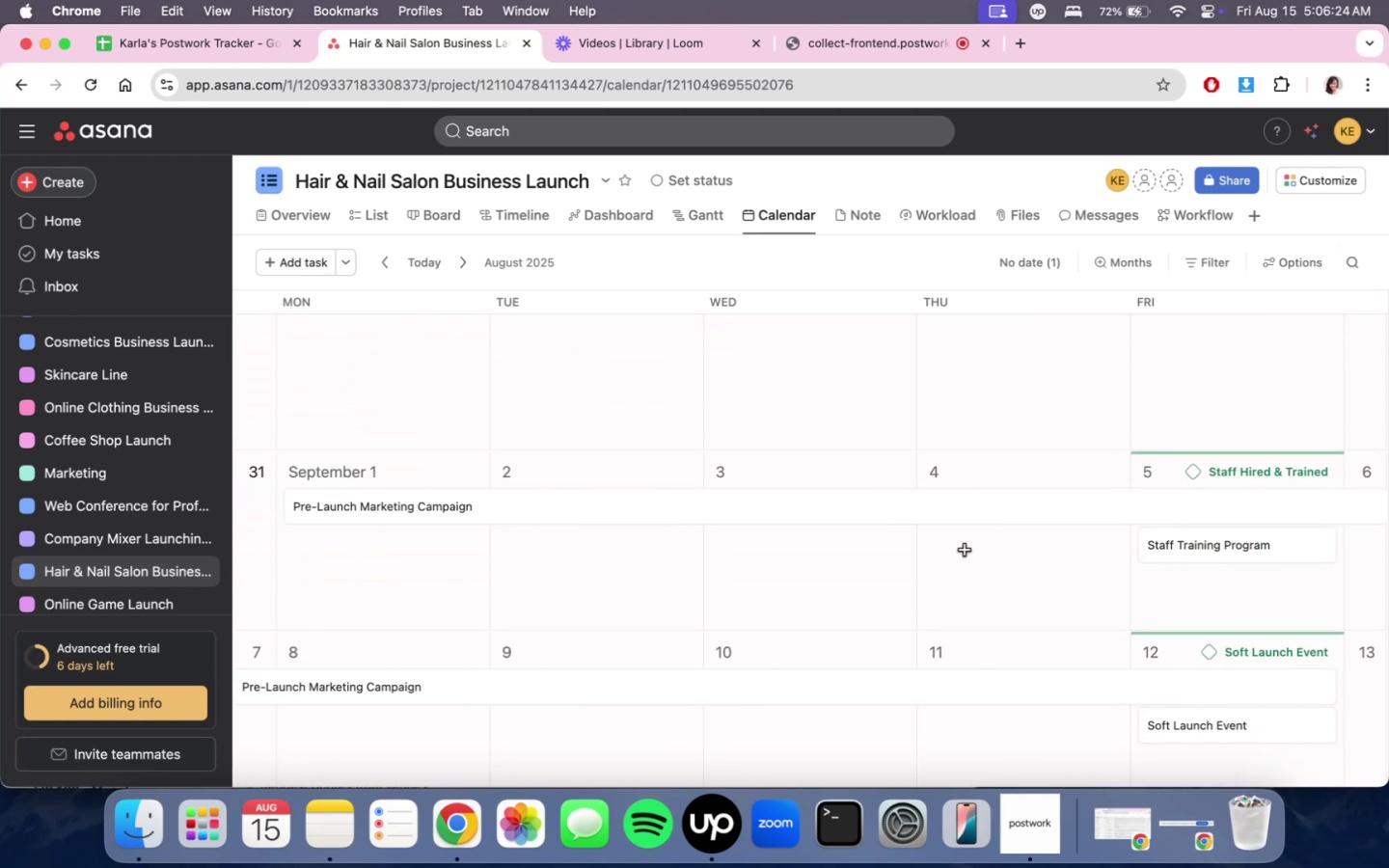 
scroll: coordinate [972, 543], scroll_direction: up, amount: 35.0
 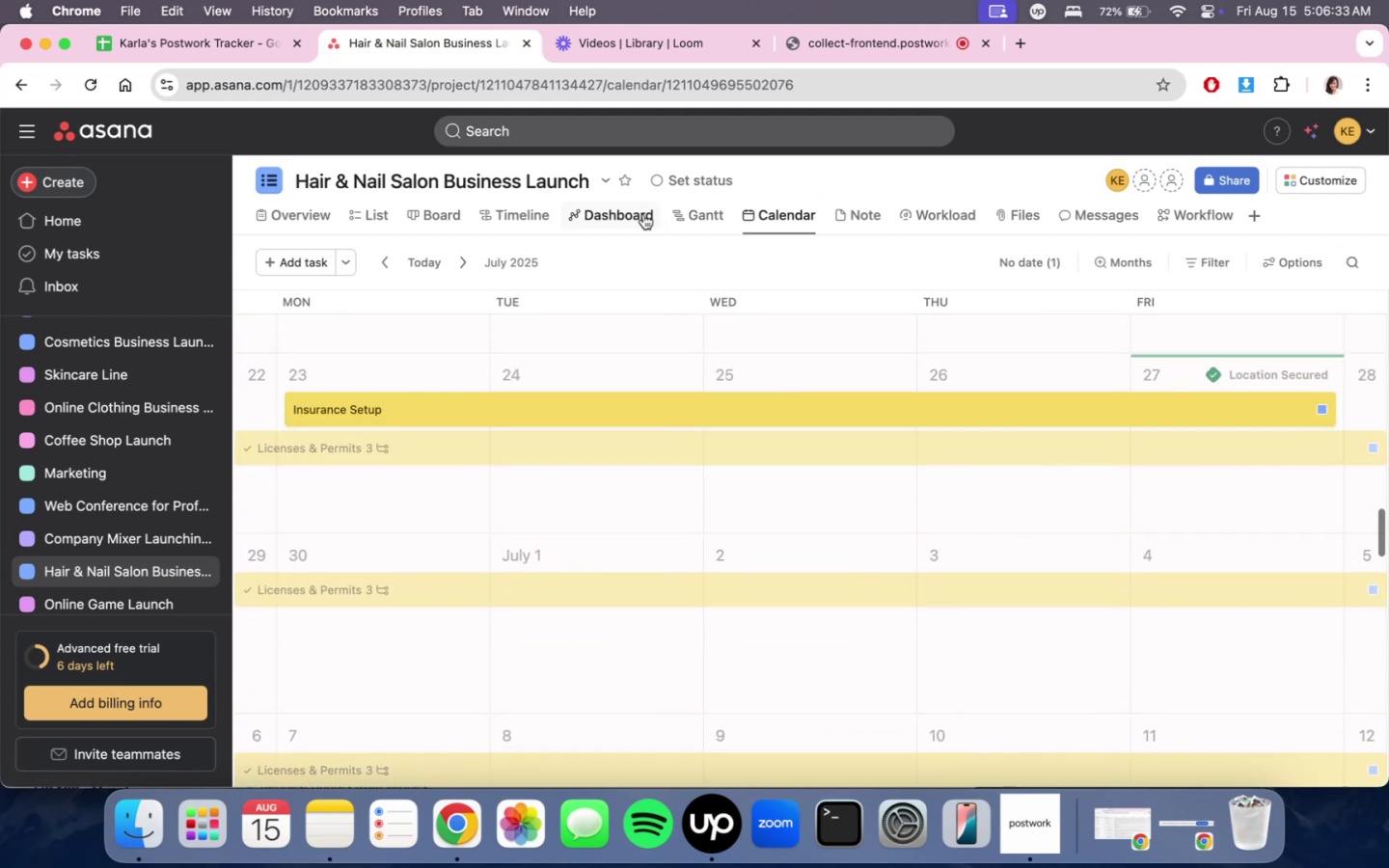 
left_click([495, 221])
 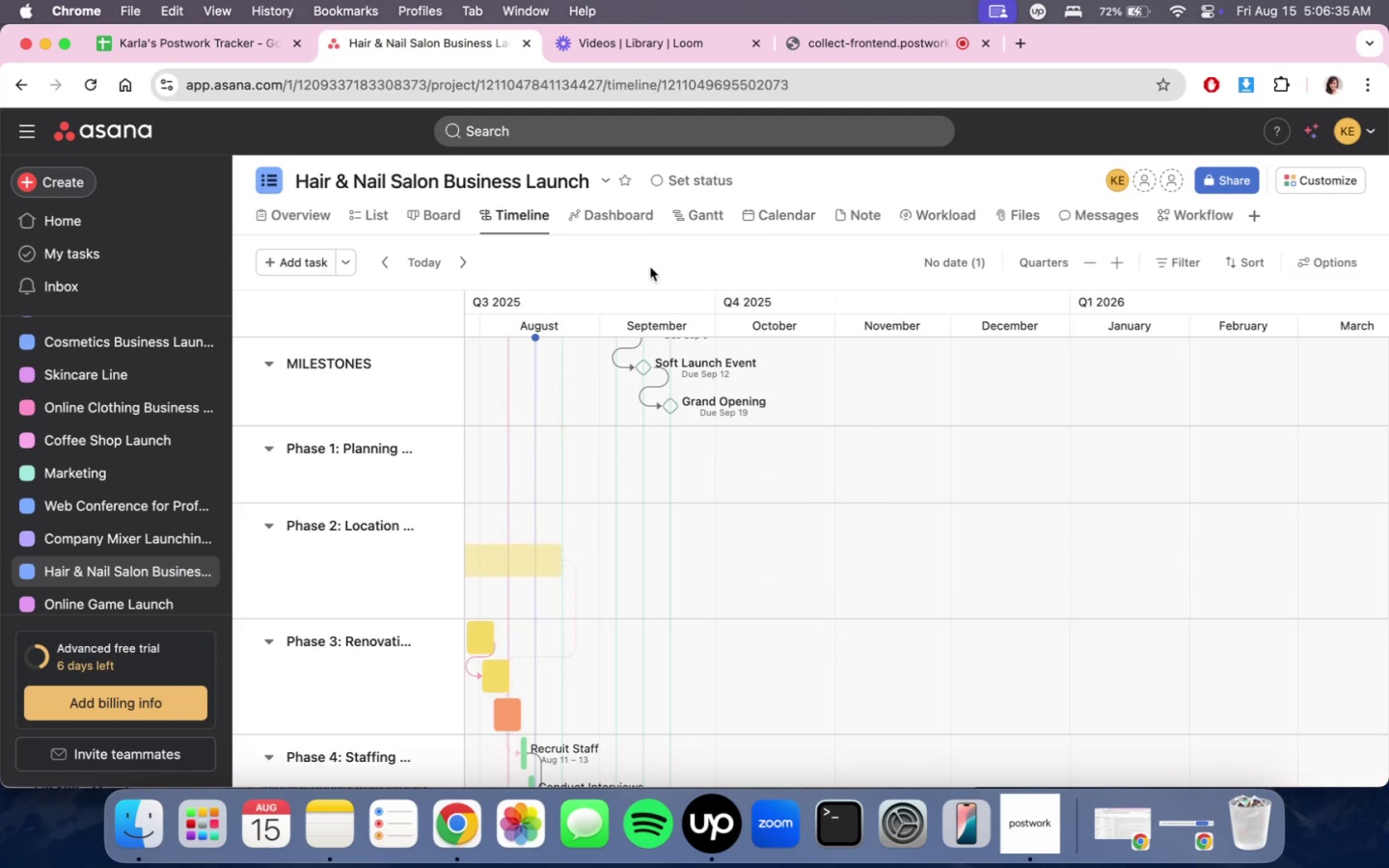 
scroll: coordinate [773, 279], scroll_direction: up, amount: 37.0
 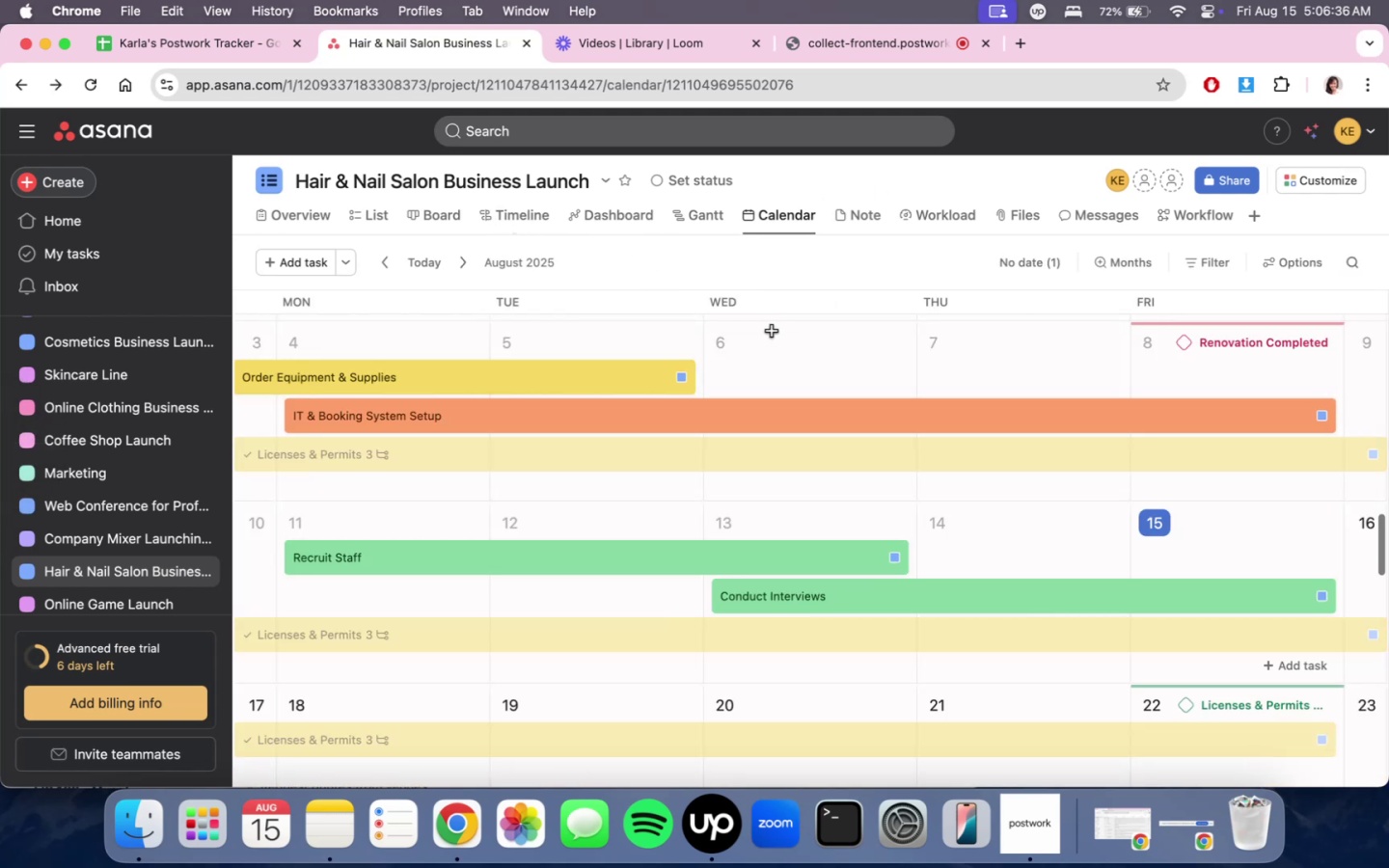 
scroll: coordinate [777, 330], scroll_direction: down, amount: 2.0
 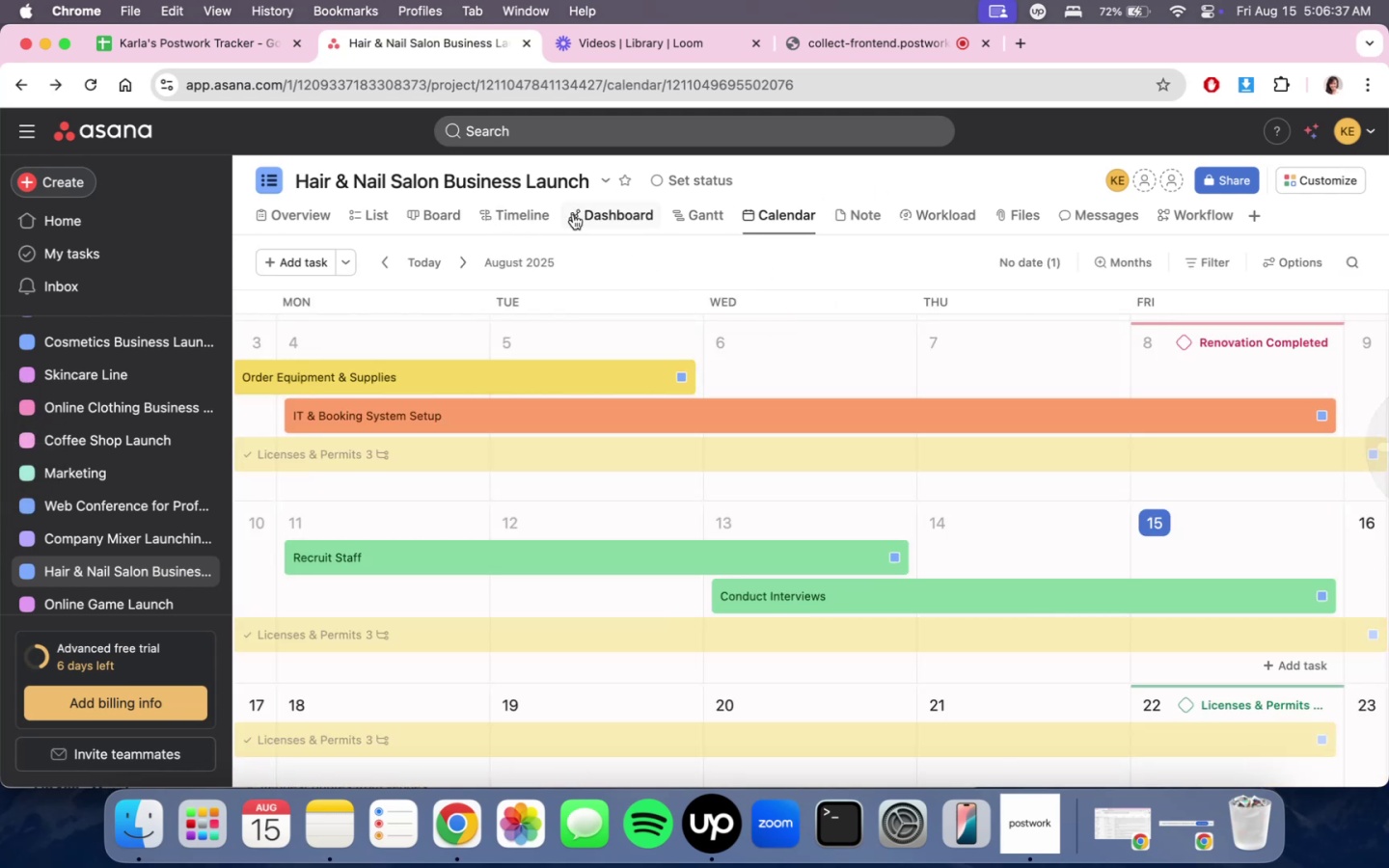 
left_click([544, 215])
 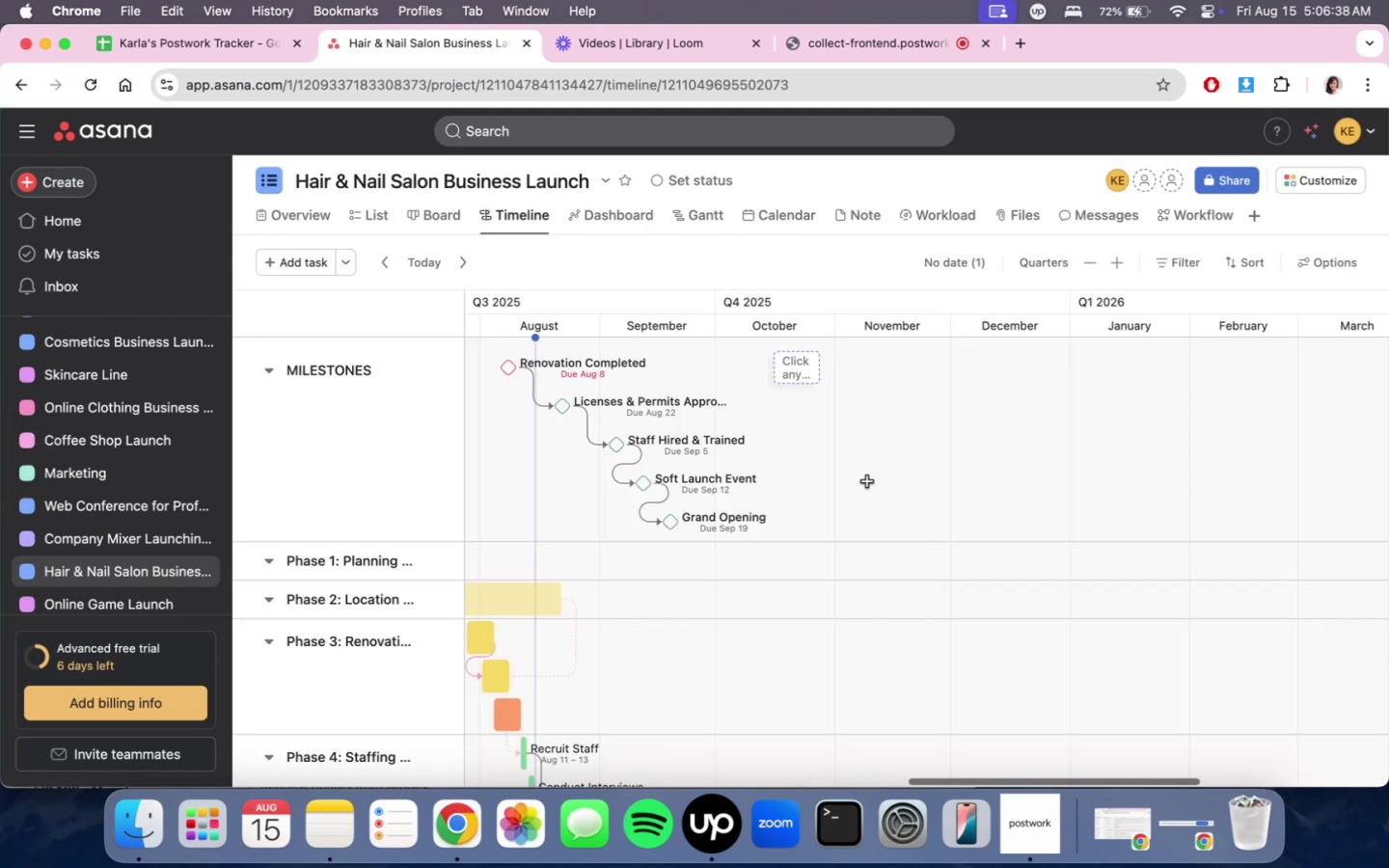 
scroll: coordinate [877, 493], scroll_direction: up, amount: 27.0
 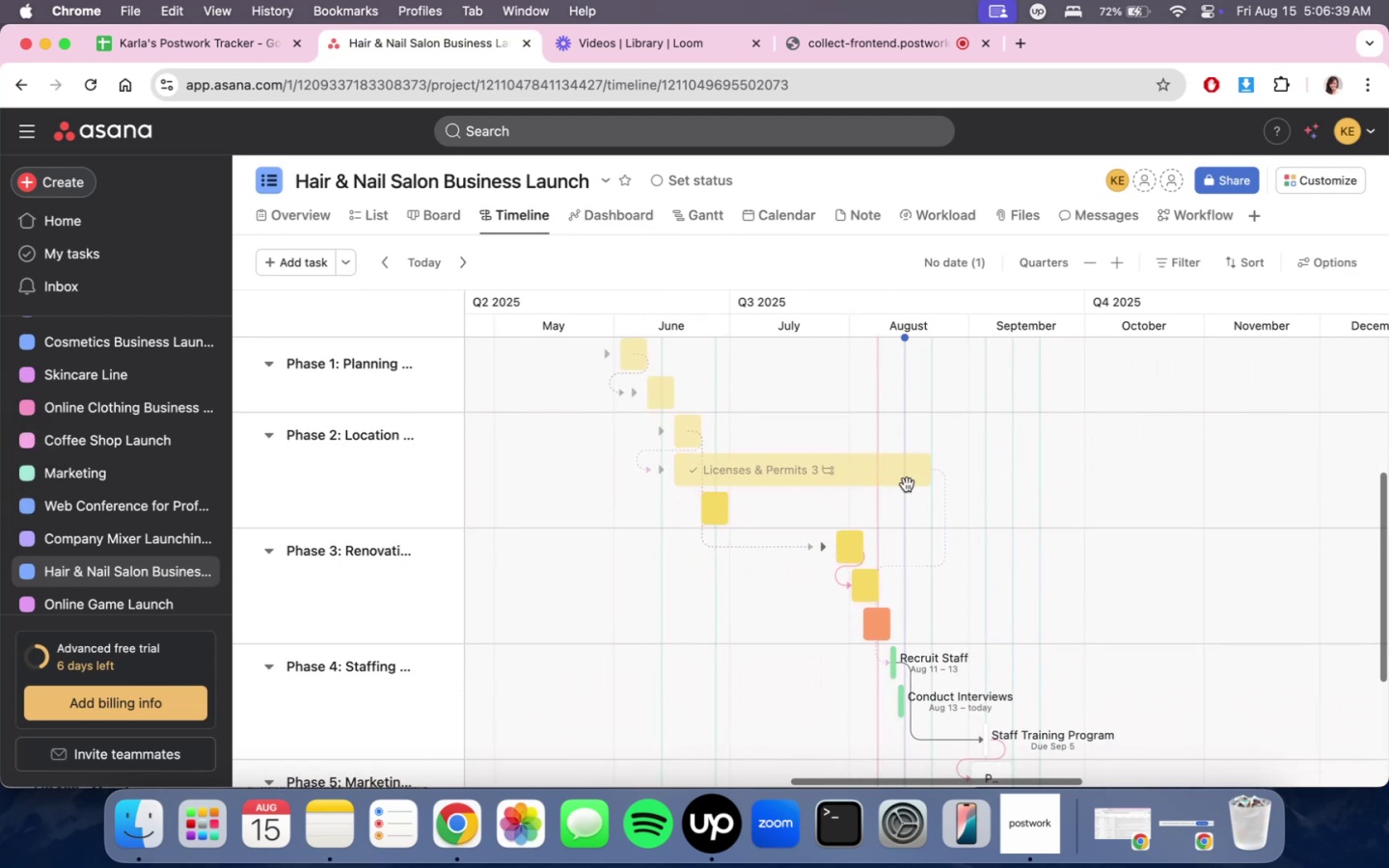 
scroll: coordinate [1000, 483], scroll_direction: down, amount: 6.0
 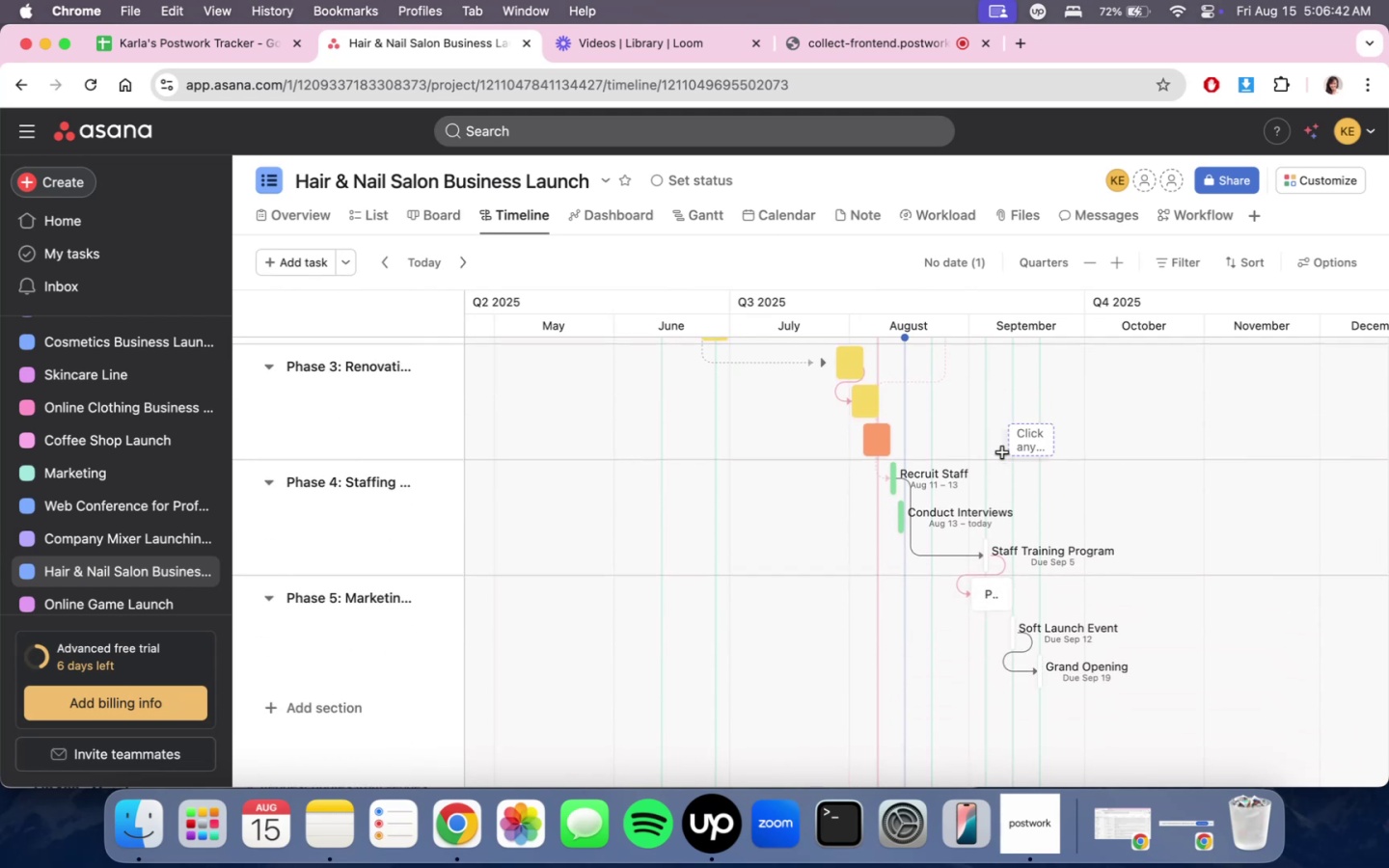 
scroll: coordinate [959, 526], scroll_direction: up, amount: 3.0
 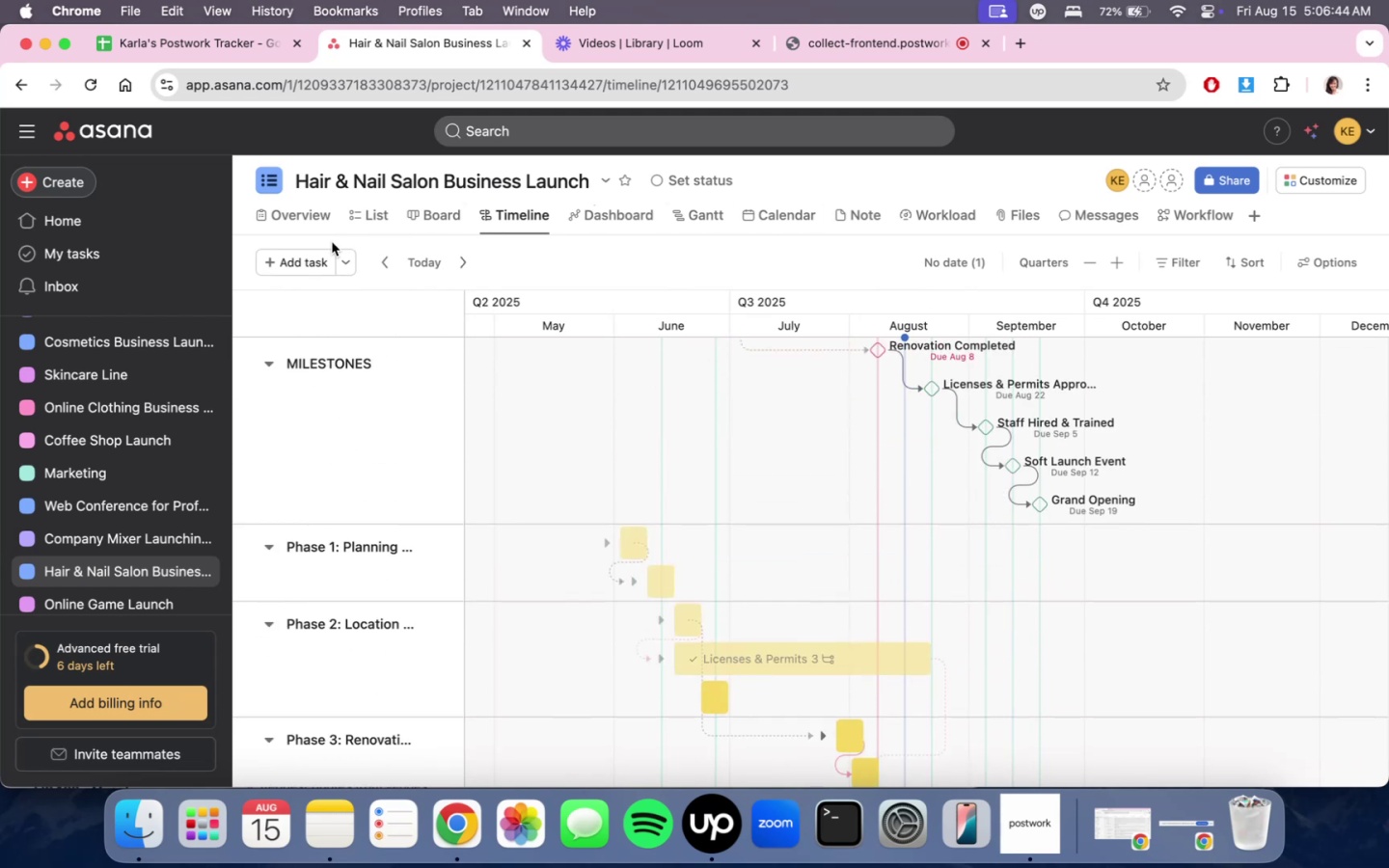 
left_click([308, 216])
 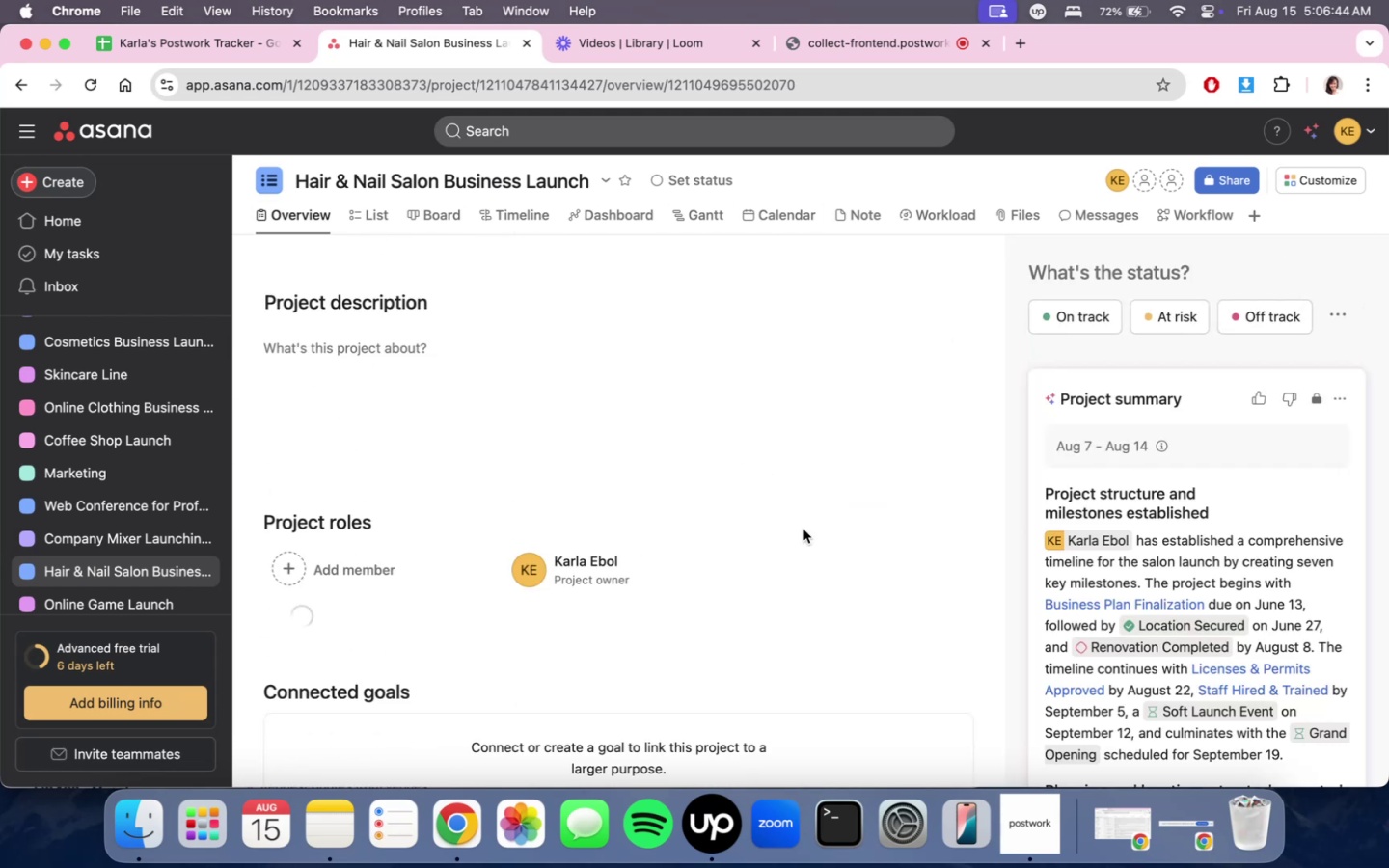 
scroll: coordinate [835, 619], scroll_direction: down, amount: 11.0
 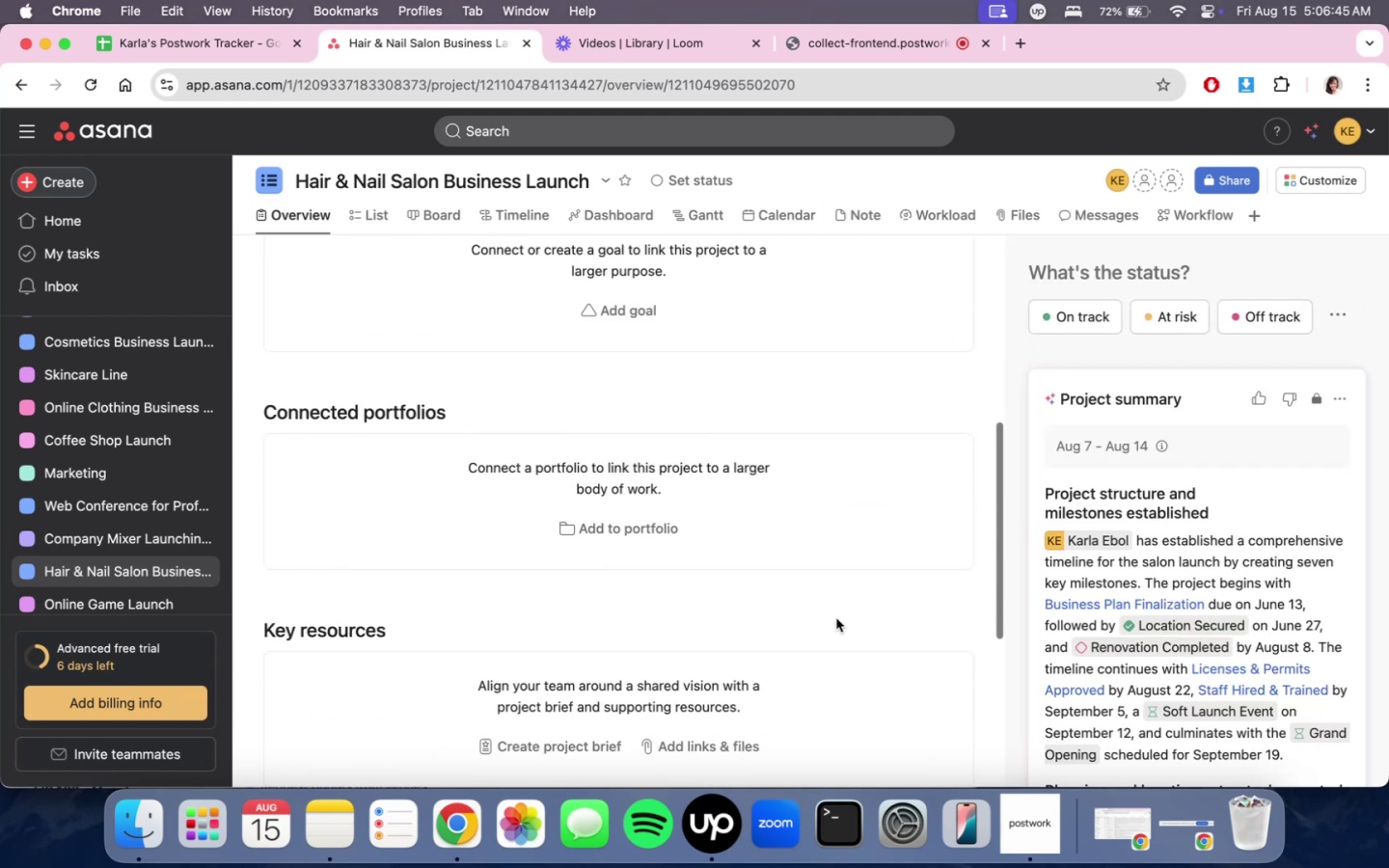 
scroll: coordinate [1220, 606], scroll_direction: up, amount: 19.0
 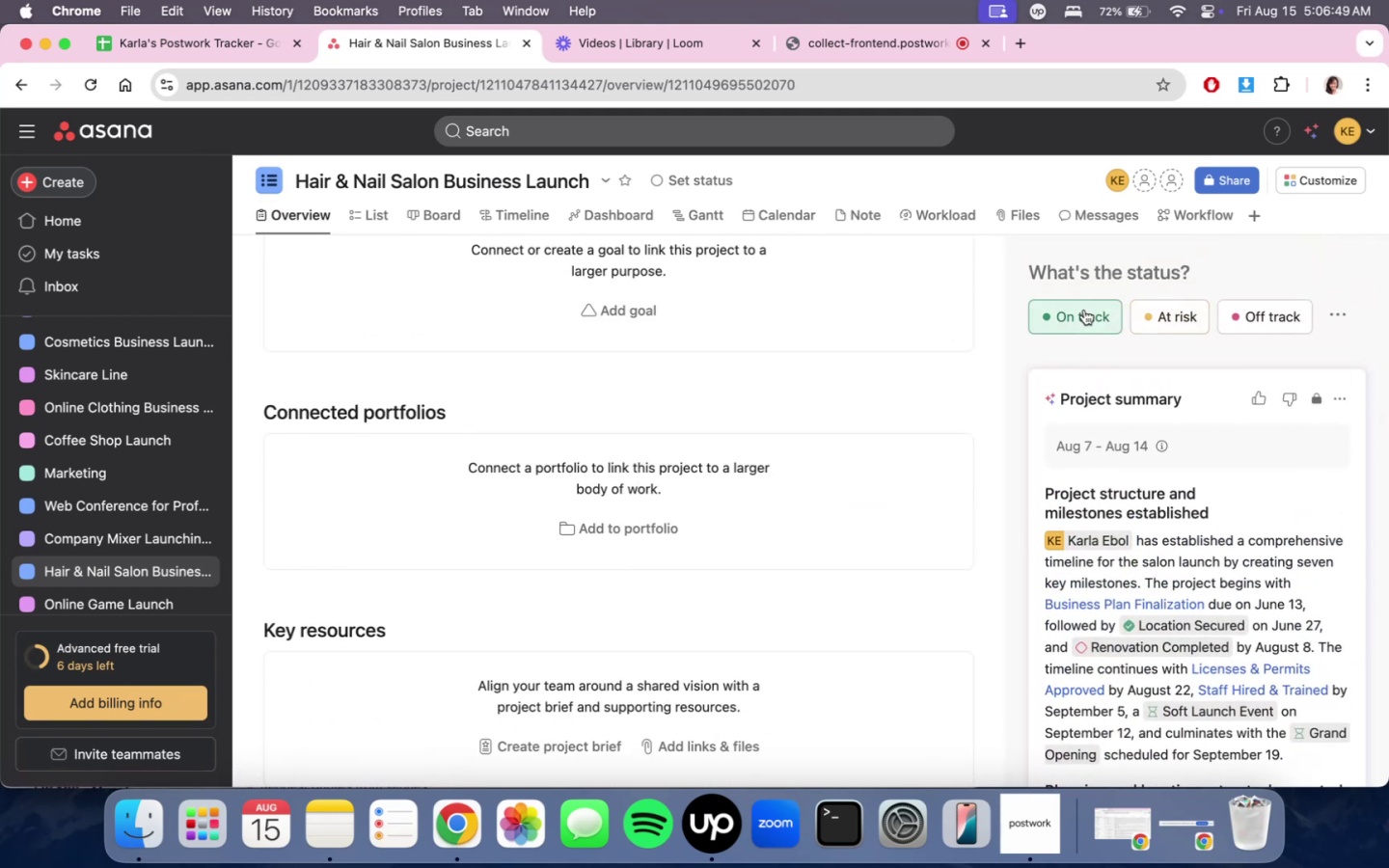 
left_click([1084, 310])
 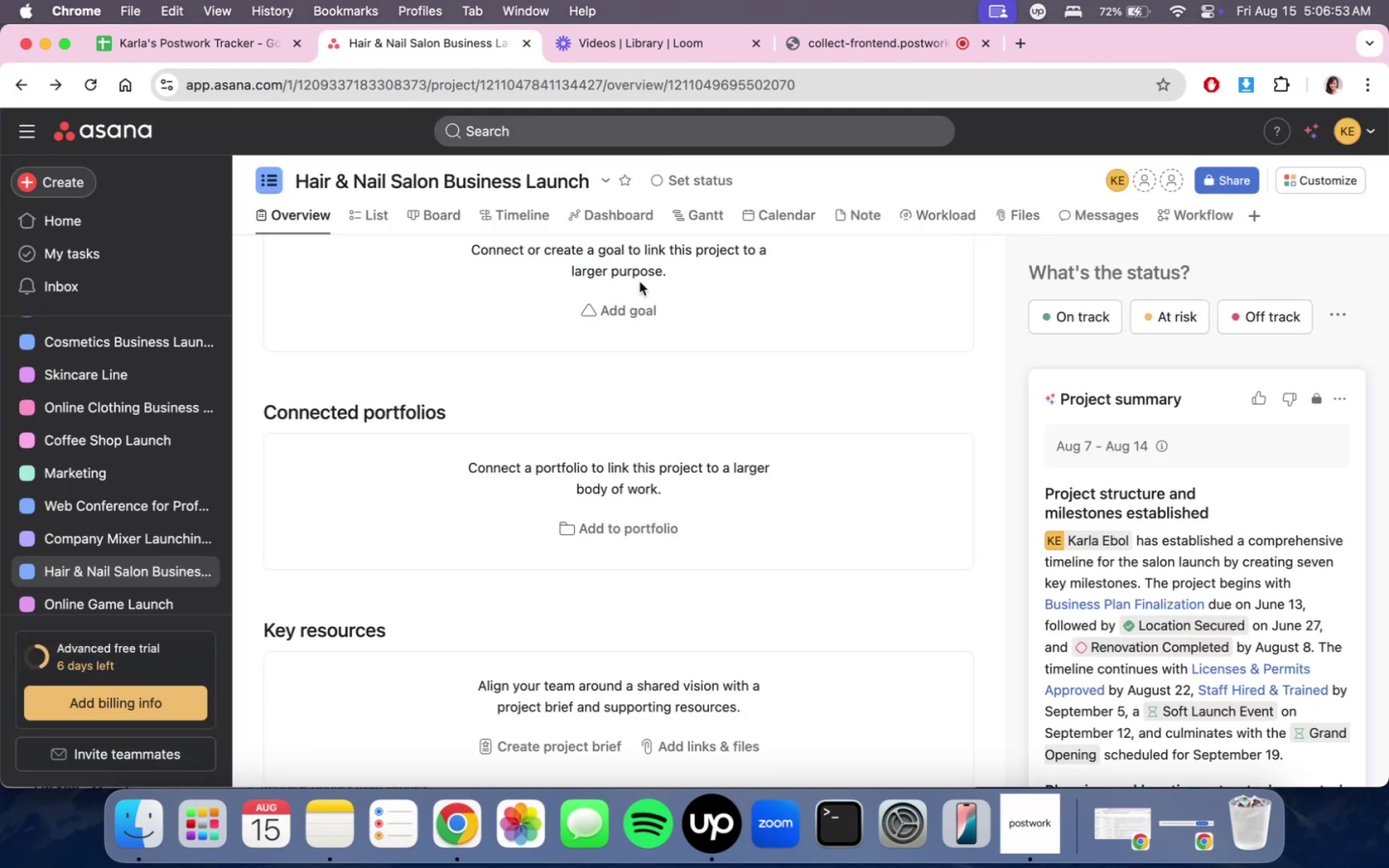 
wait(5.12)
 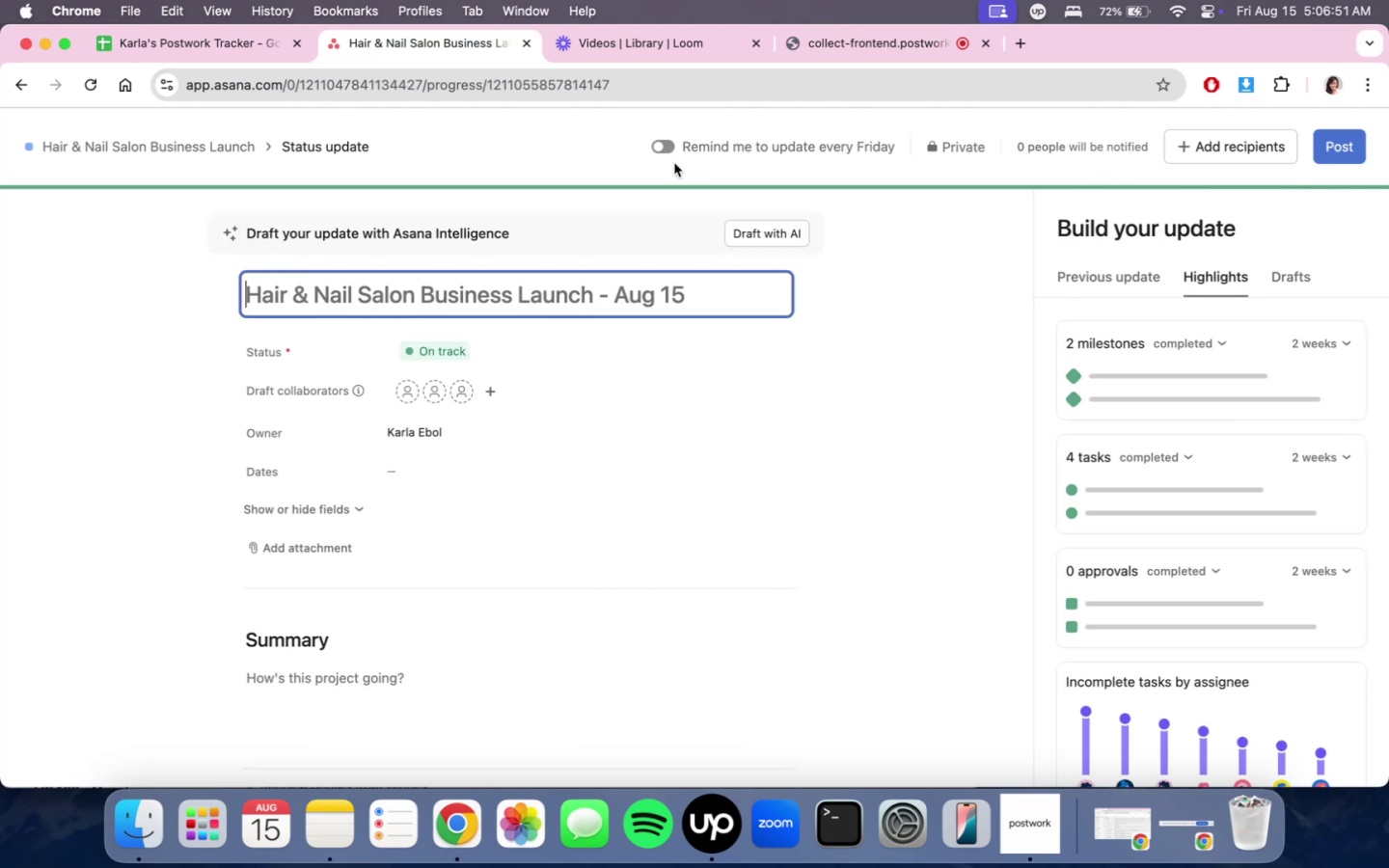 
scroll: coordinate [638, 477], scroll_direction: down, amount: 1.0
 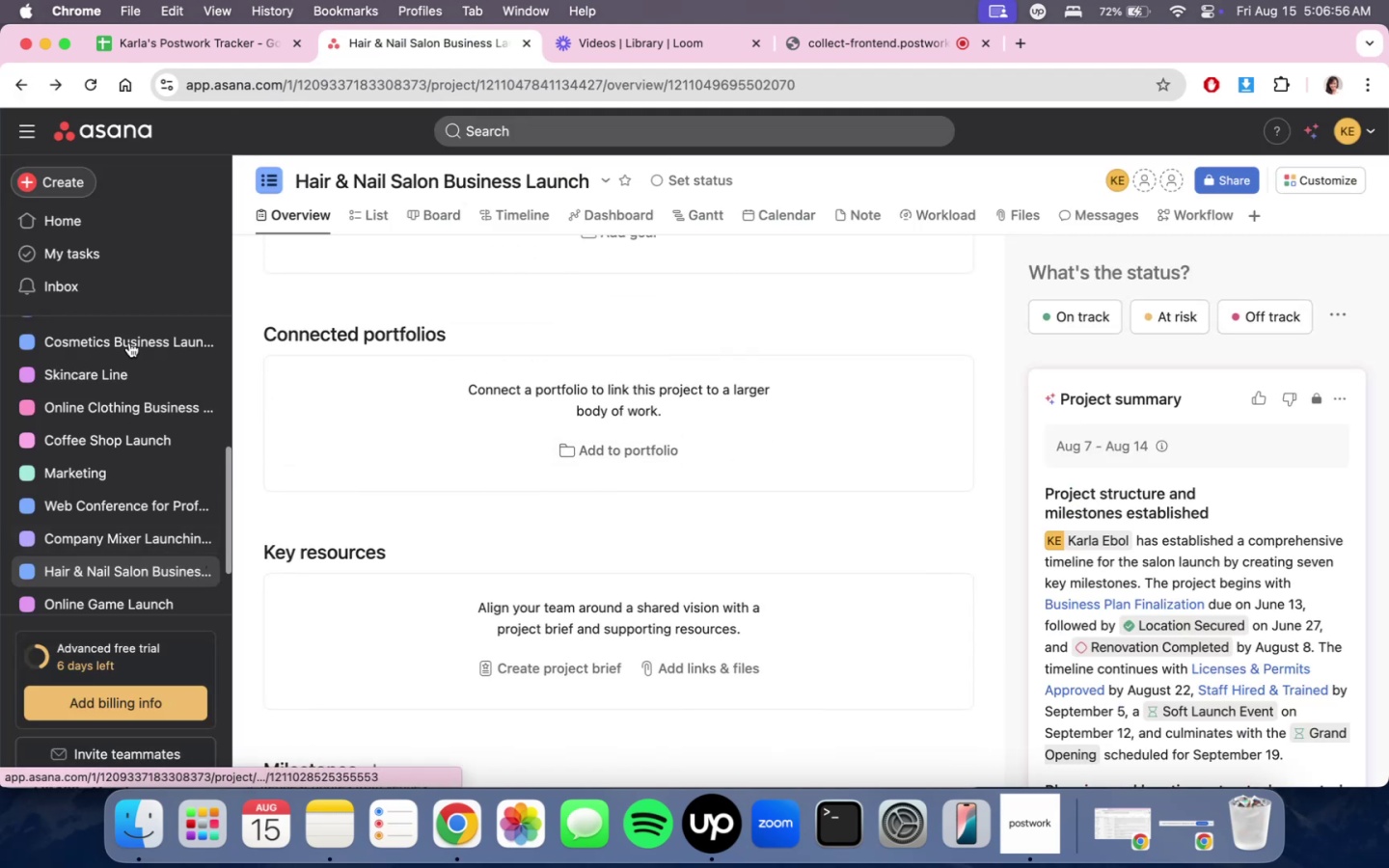 
scroll: coordinate [148, 459], scroll_direction: up, amount: 7.0
 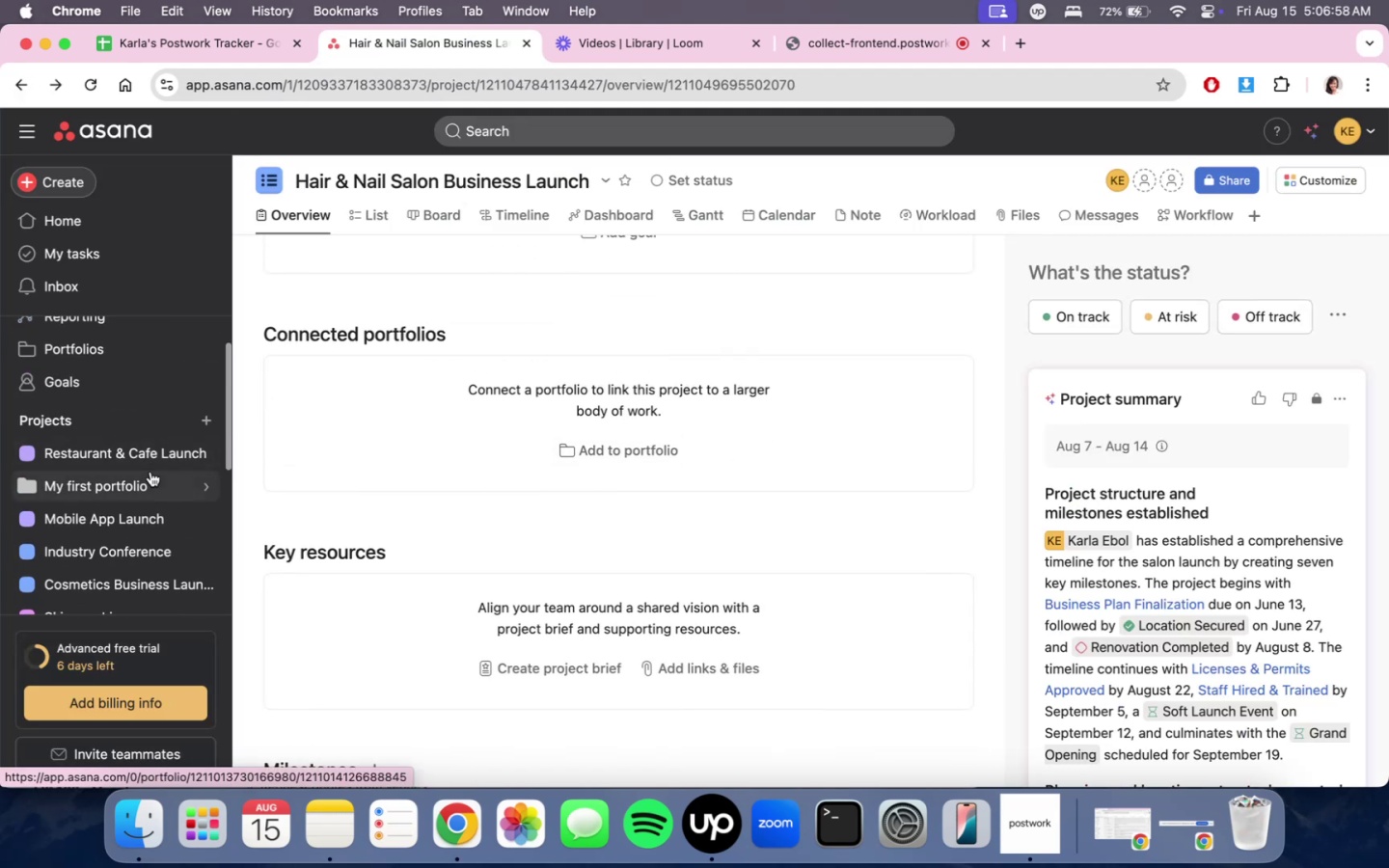 
scroll: coordinate [150, 502], scroll_direction: down, amount: 11.0
 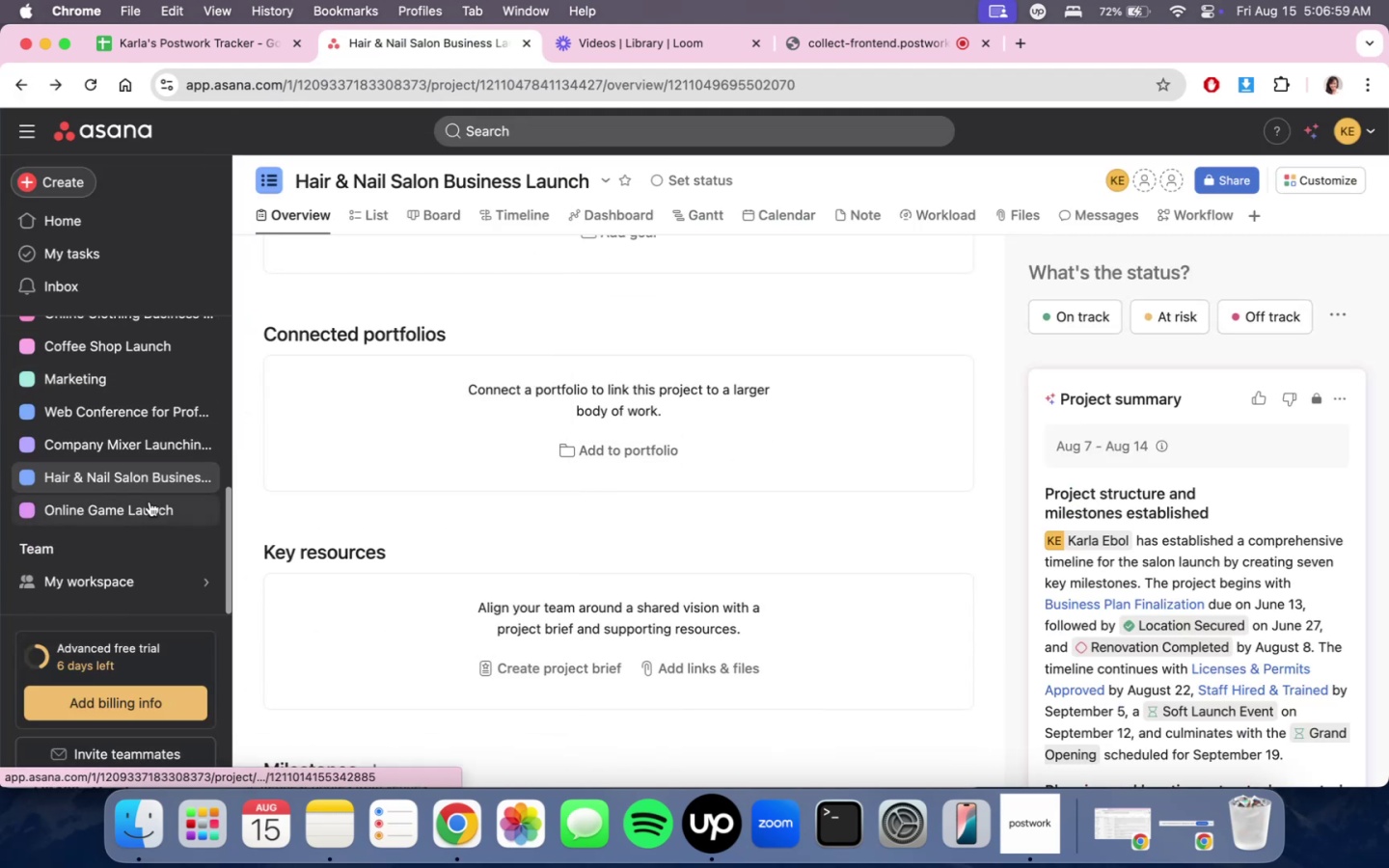 
scroll: coordinate [150, 502], scroll_direction: up, amount: 5.0
 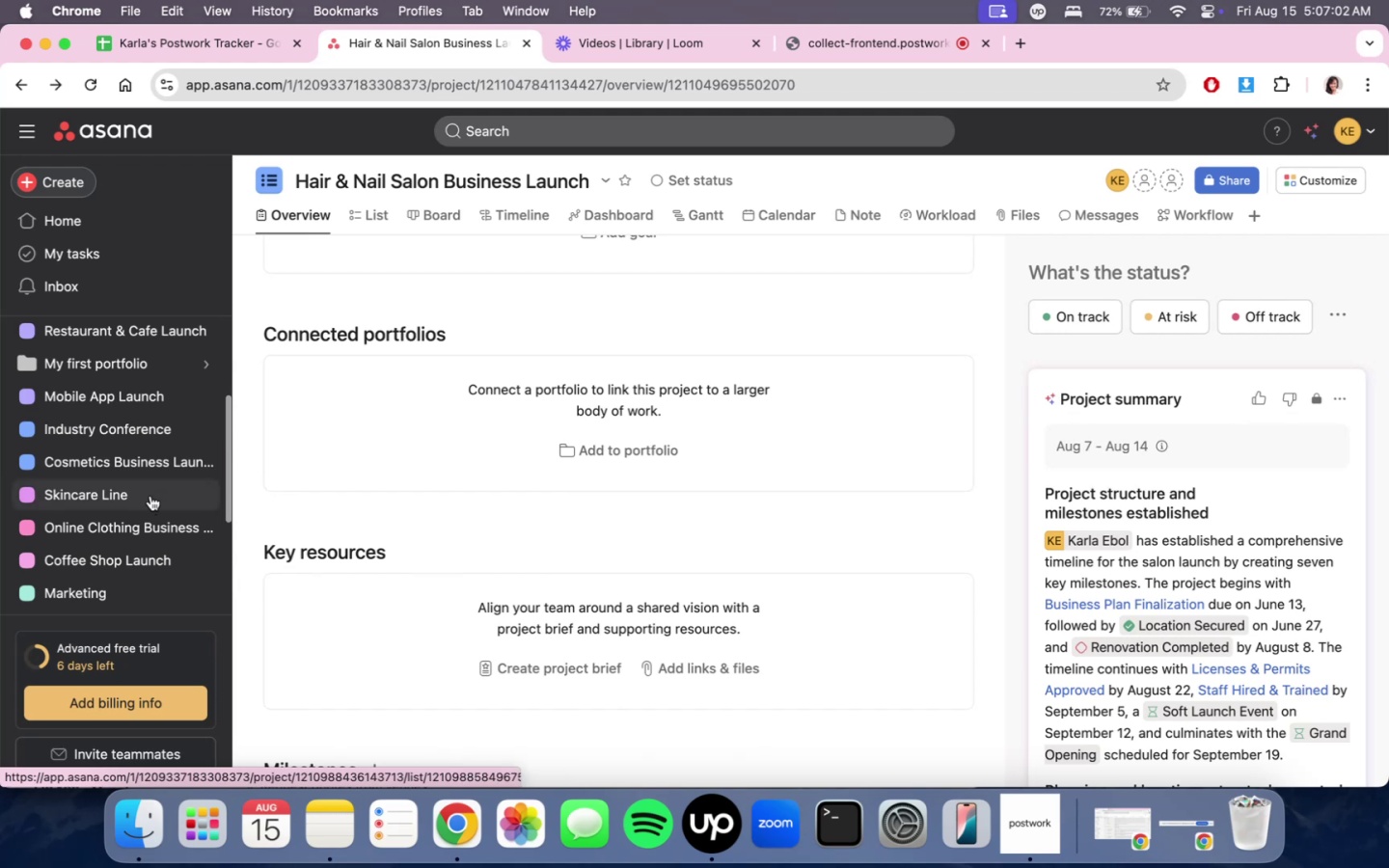 
scroll: coordinate [150, 496], scroll_direction: down, amount: 5.0
 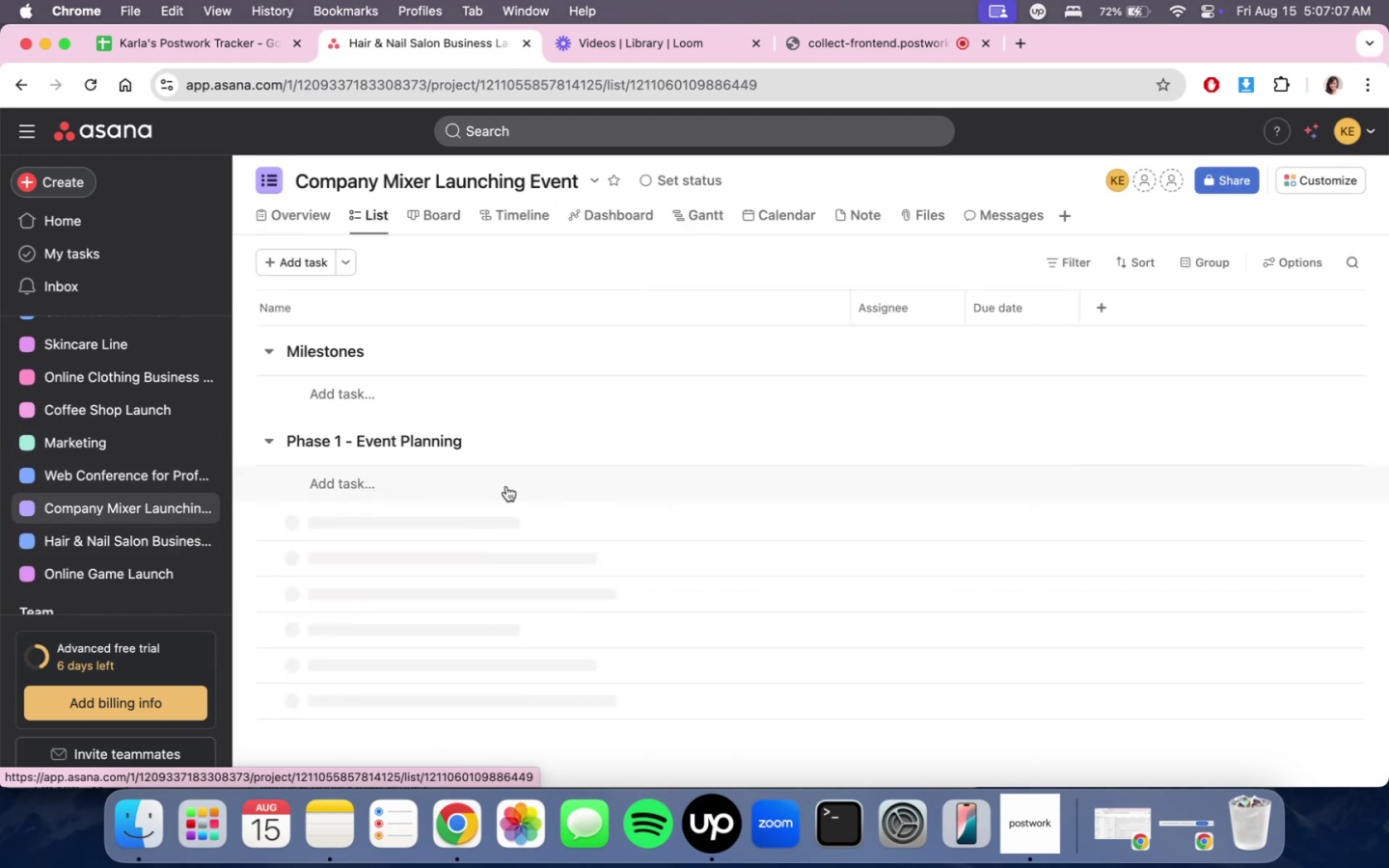 
scroll: coordinate [746, 496], scroll_direction: up, amount: 5.0
 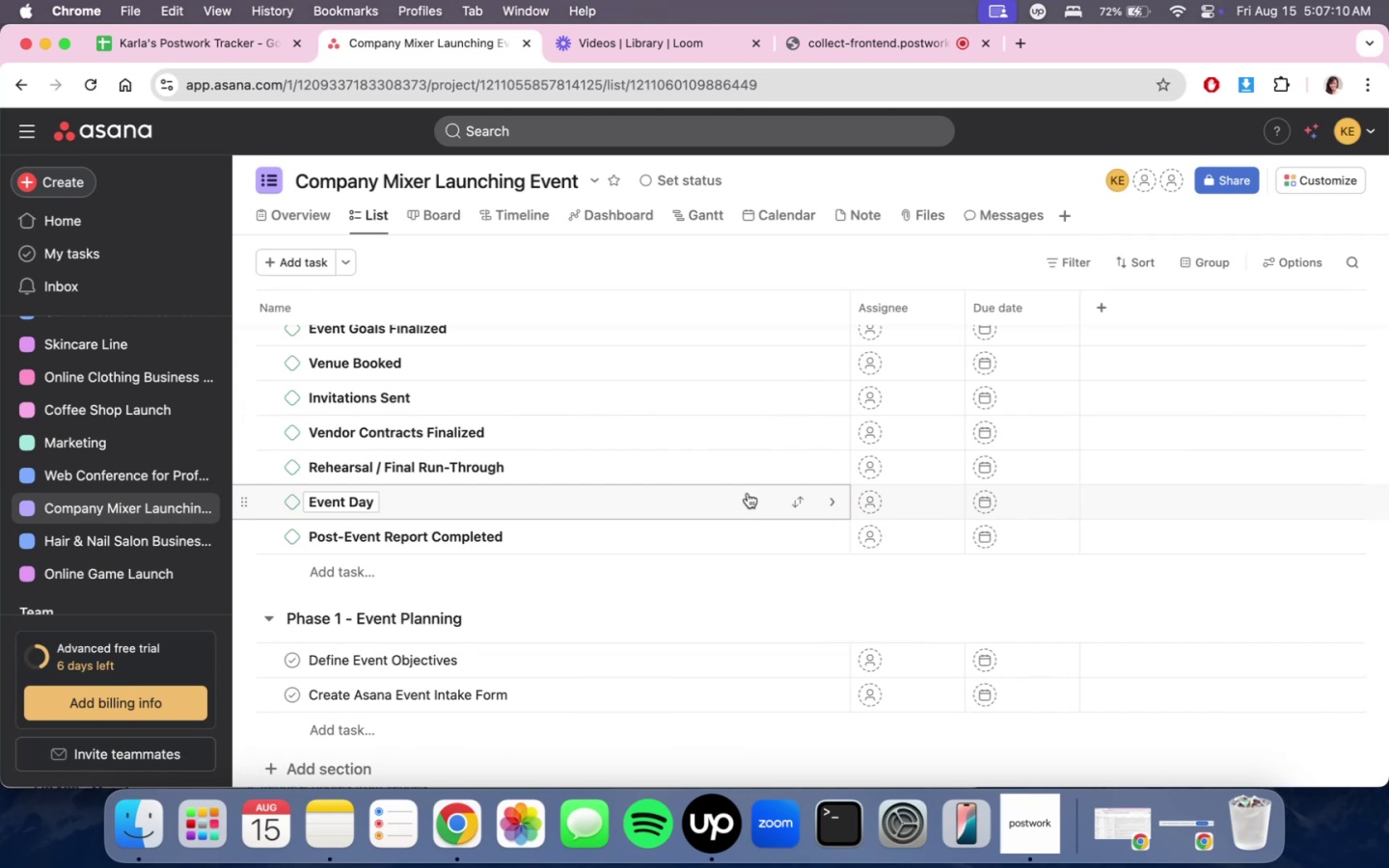 
scroll: coordinate [749, 497], scroll_direction: down, amount: 10.0
 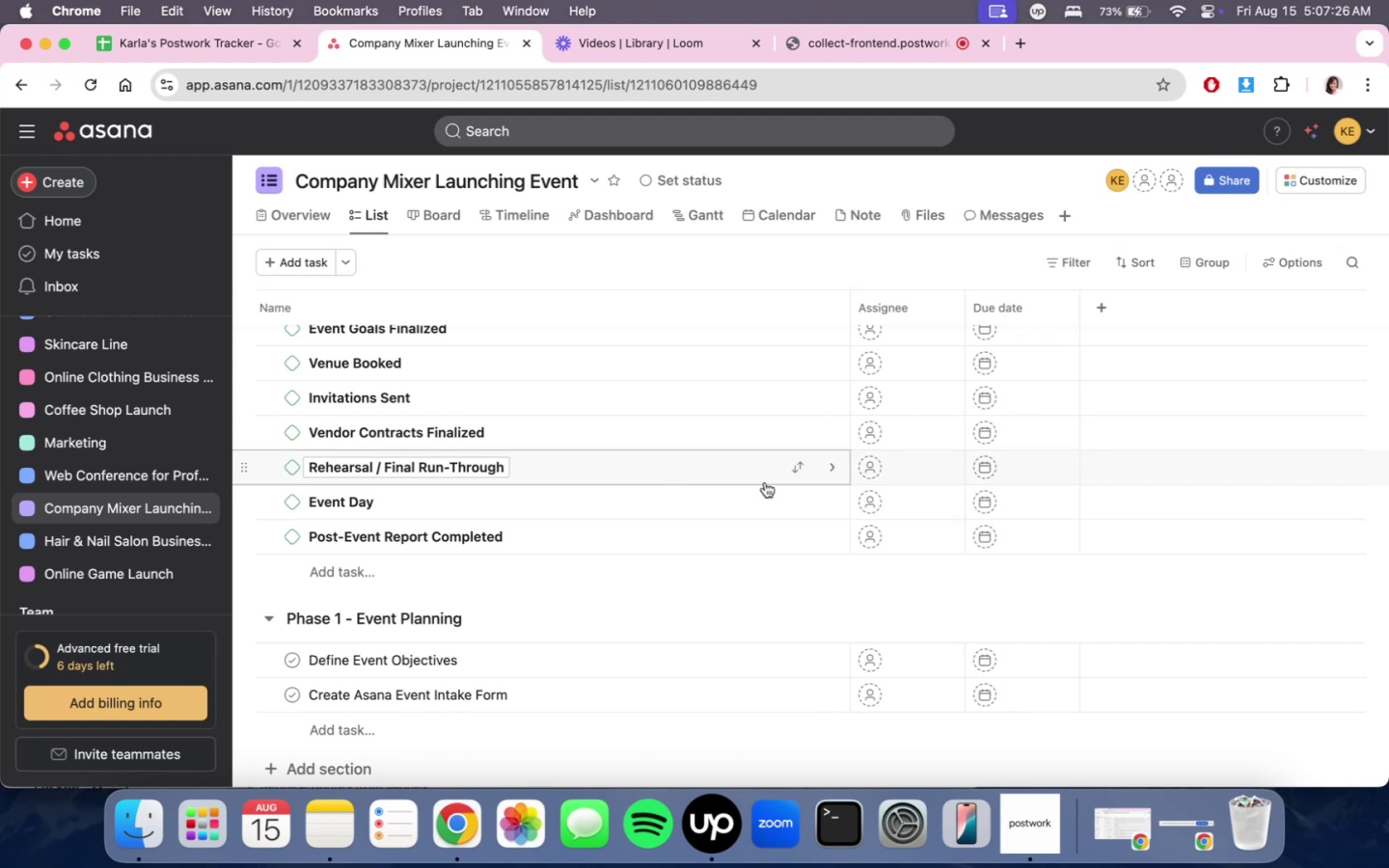 
wait(21.29)
 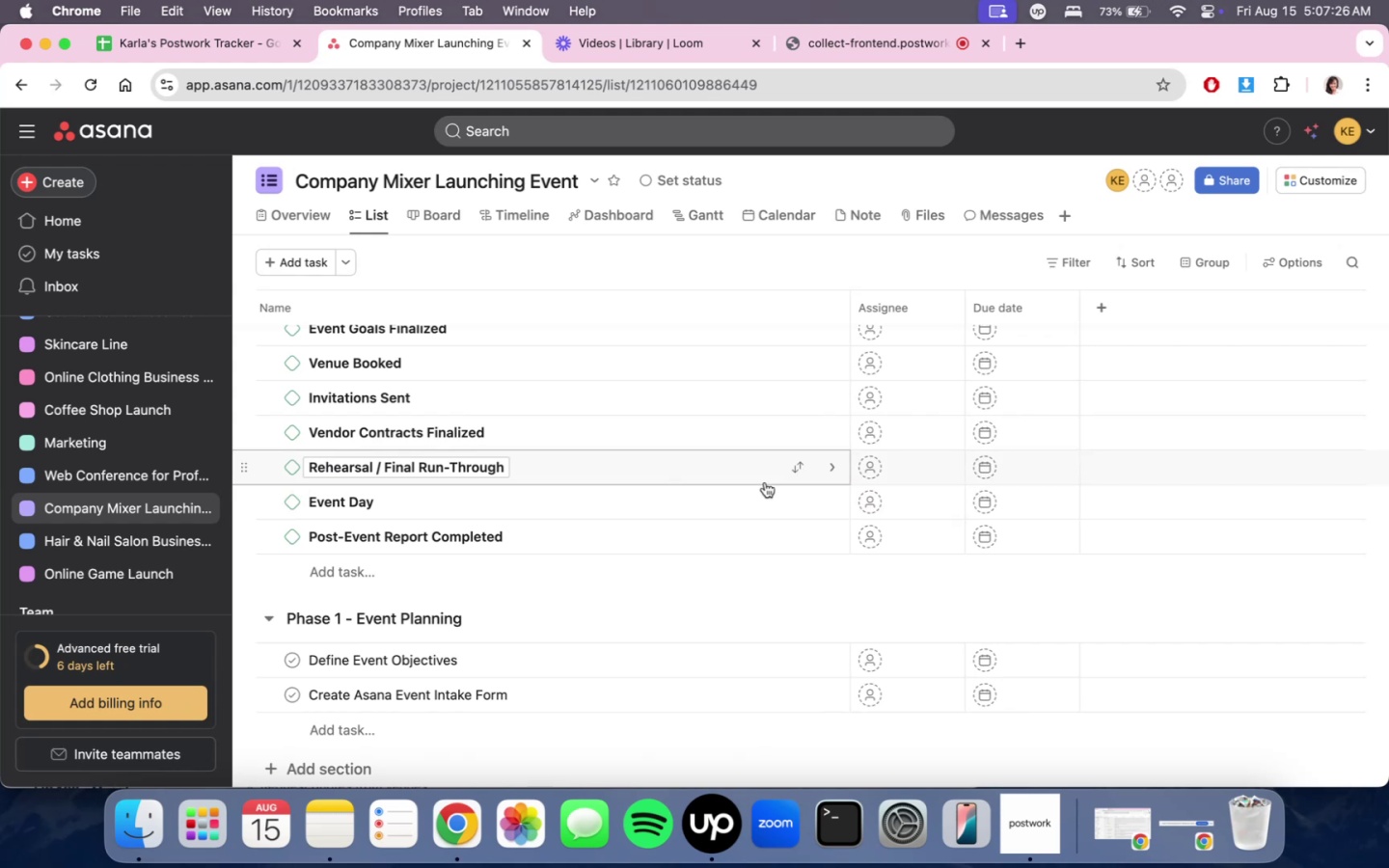 
scroll: coordinate [771, 532], scroll_direction: down, amount: 2.0
 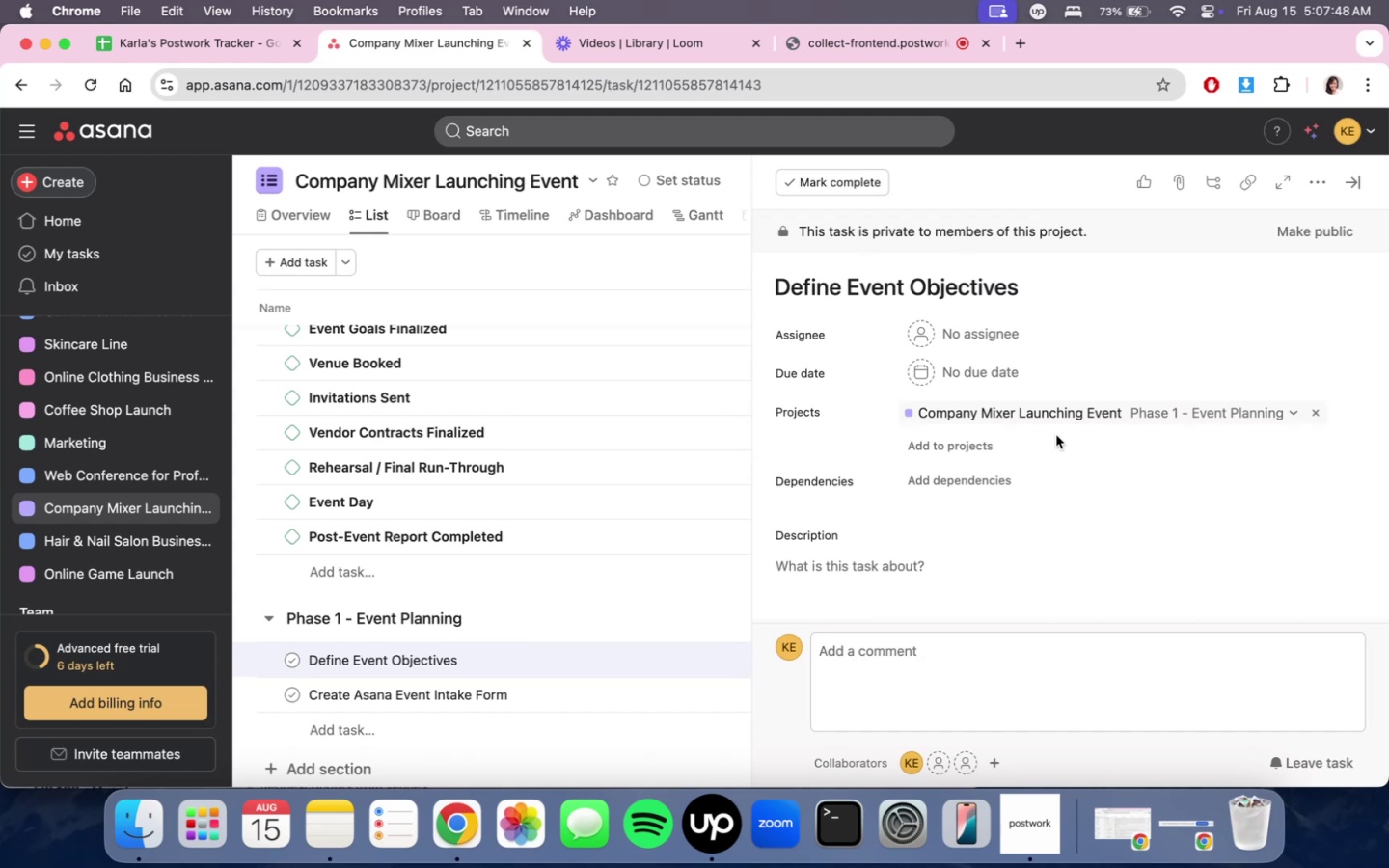 
wait(21.94)
 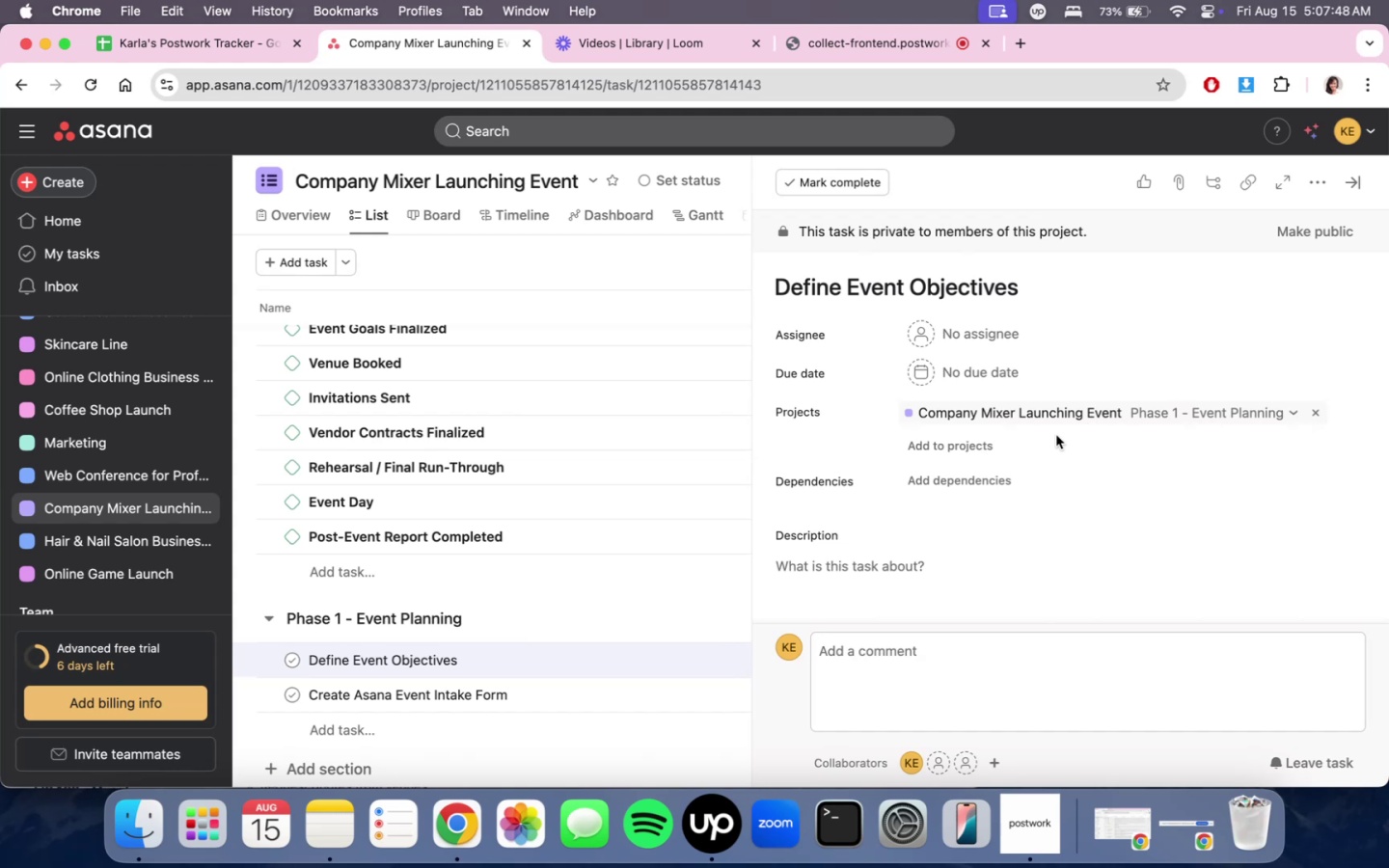 
scroll: coordinate [1060, 433], scroll_direction: up, amount: 2.0
 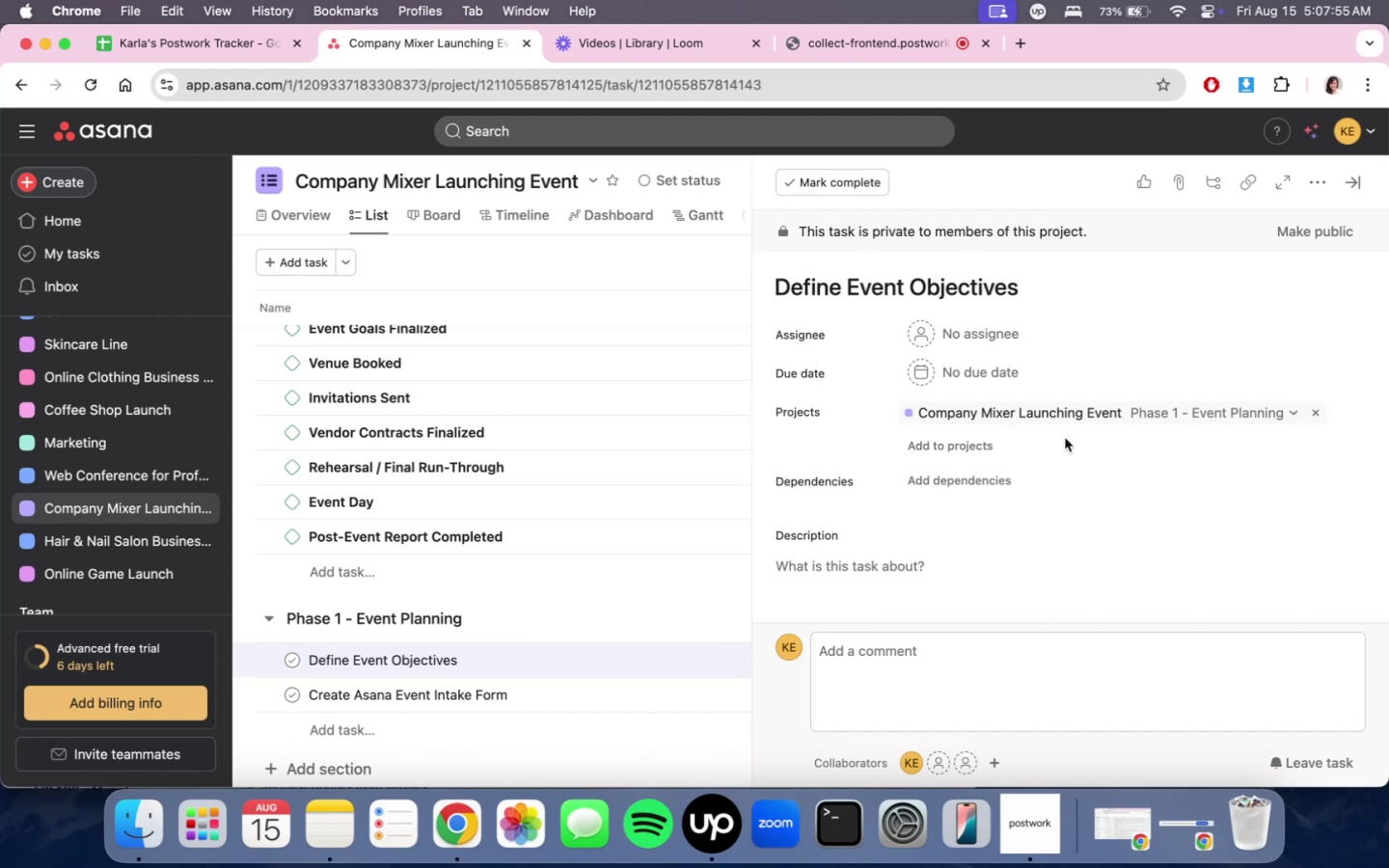 
scroll: coordinate [1073, 448], scroll_direction: down, amount: 3.0
 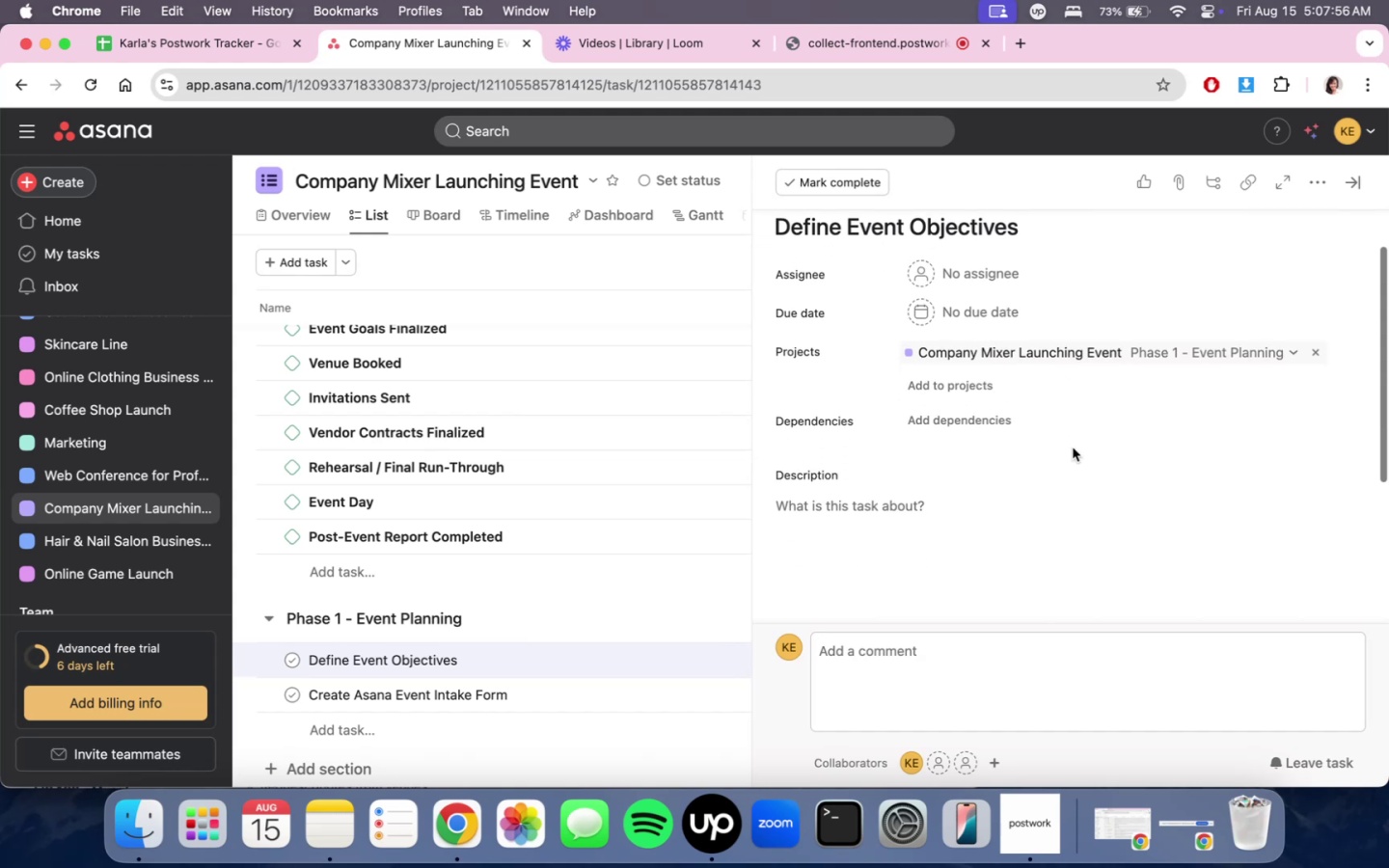 
scroll: coordinate [1073, 446], scroll_direction: up, amount: 6.0
 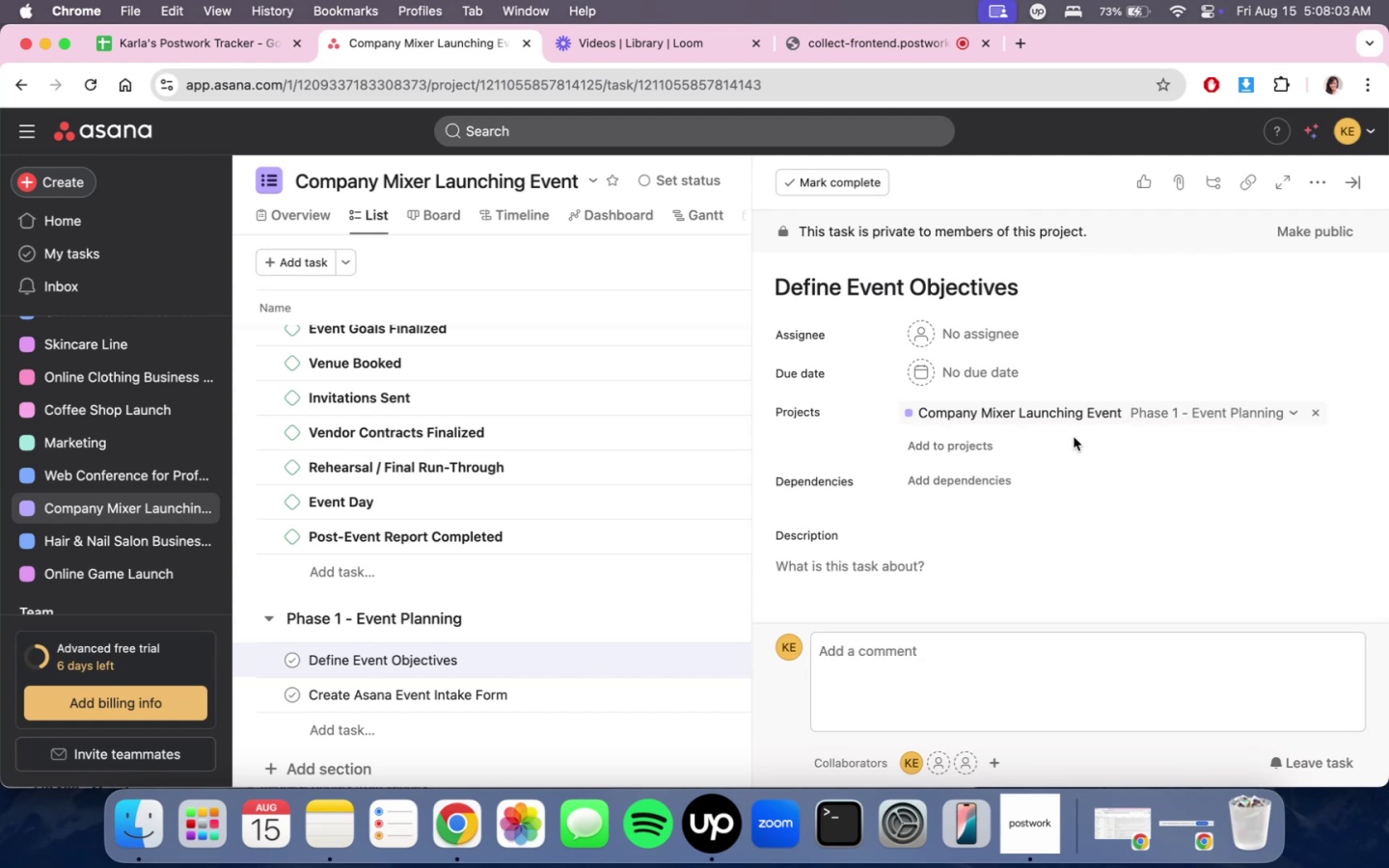 
wait(12.69)
 